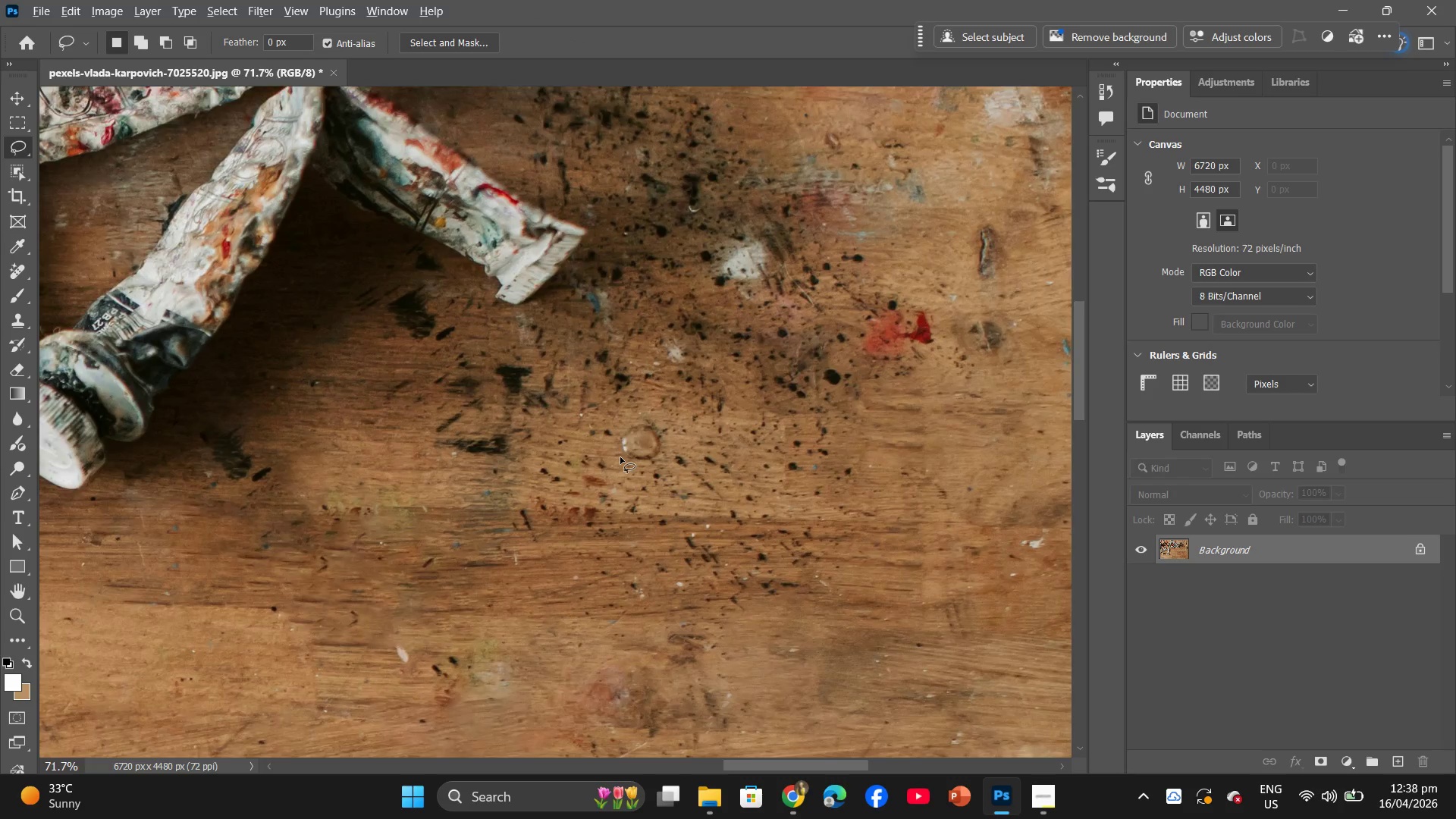 
left_click_drag(start_coordinate=[740, 332], to_coordinate=[864, 538])
 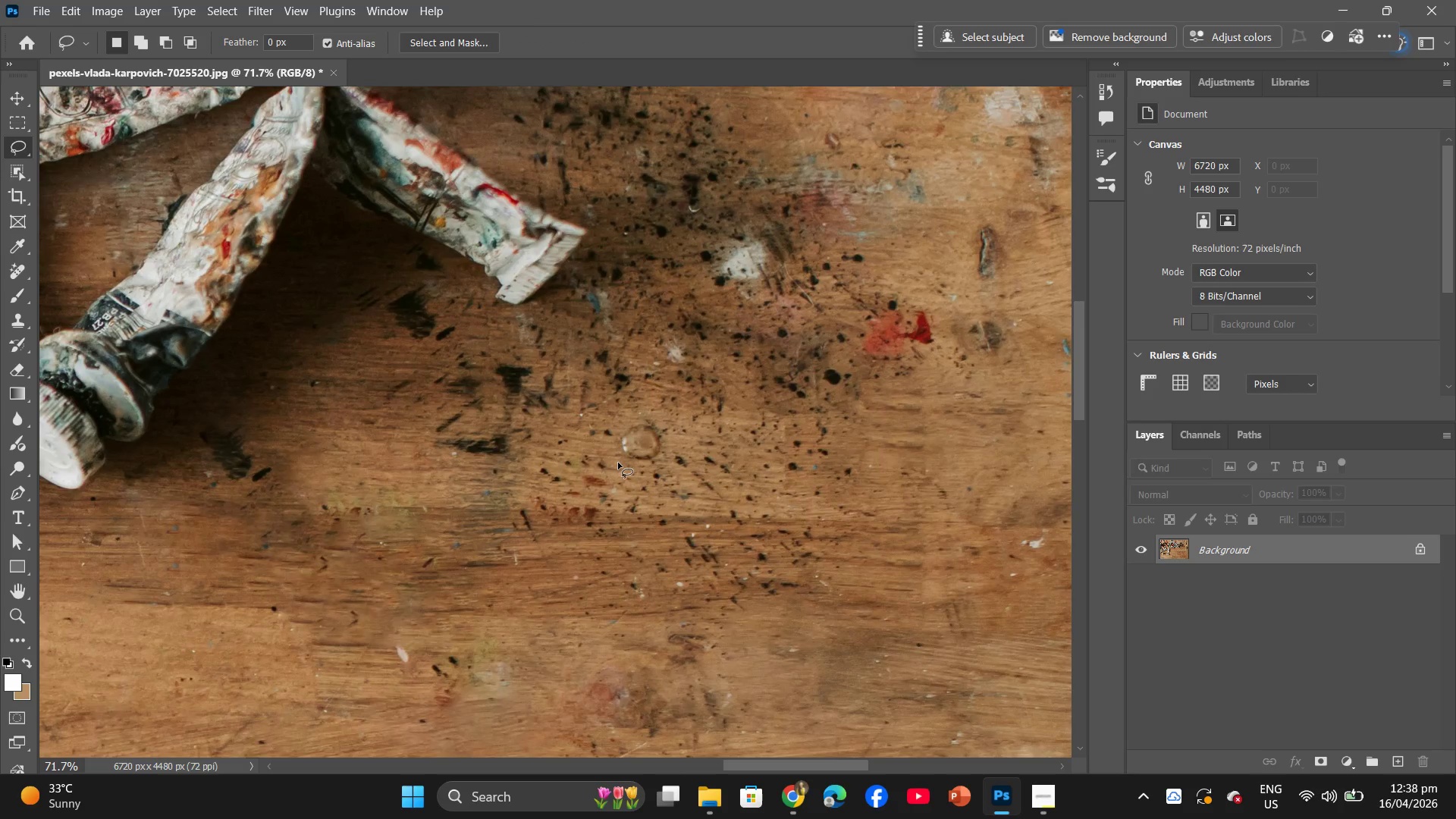 
hold_key(key=AltLeft, duration=1.0)
scroll: coordinate [640, 436], scroll_direction: up, amount: 8.0
 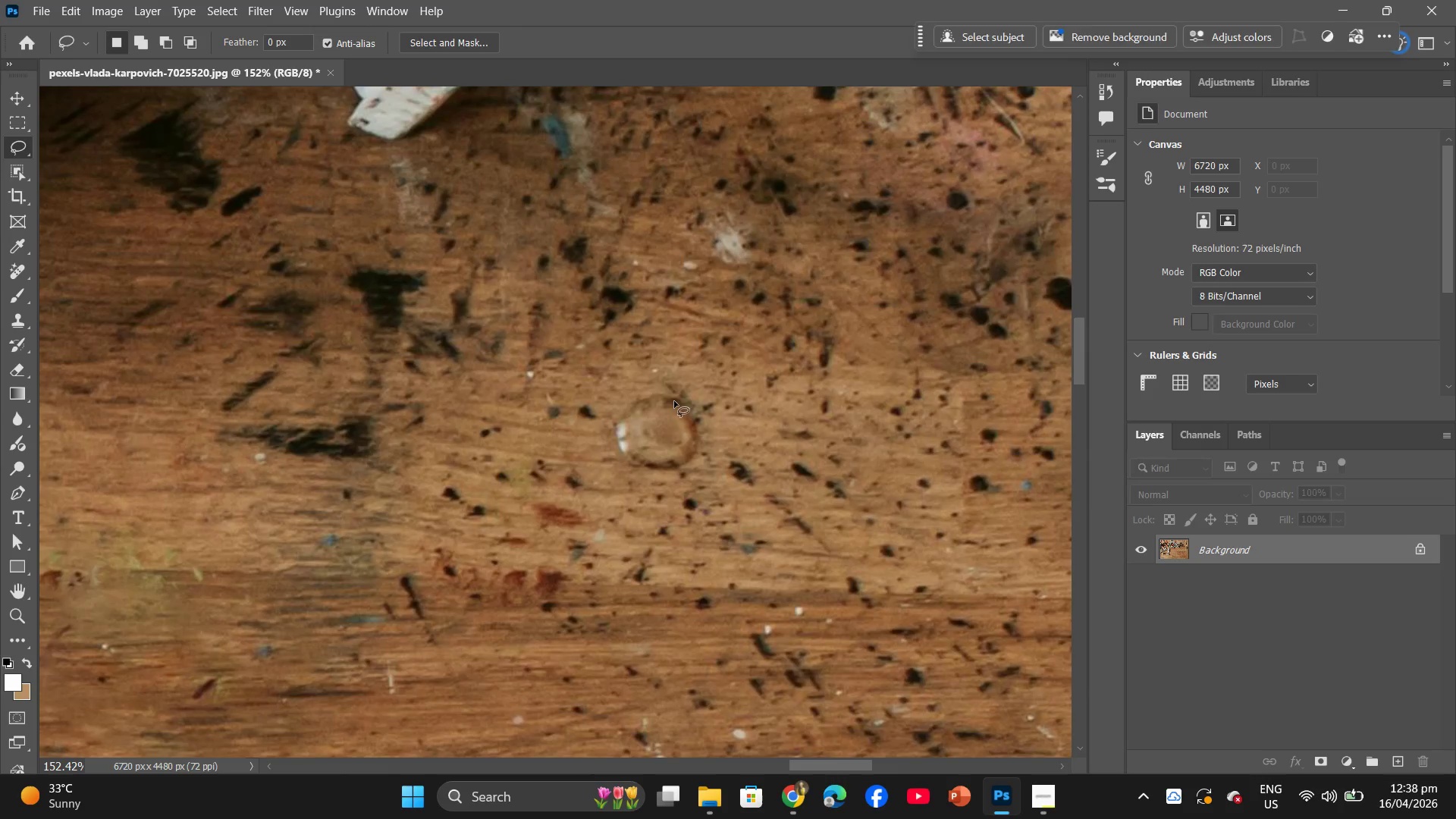 
left_click_drag(start_coordinate=[676, 393], to_coordinate=[671, 386])
 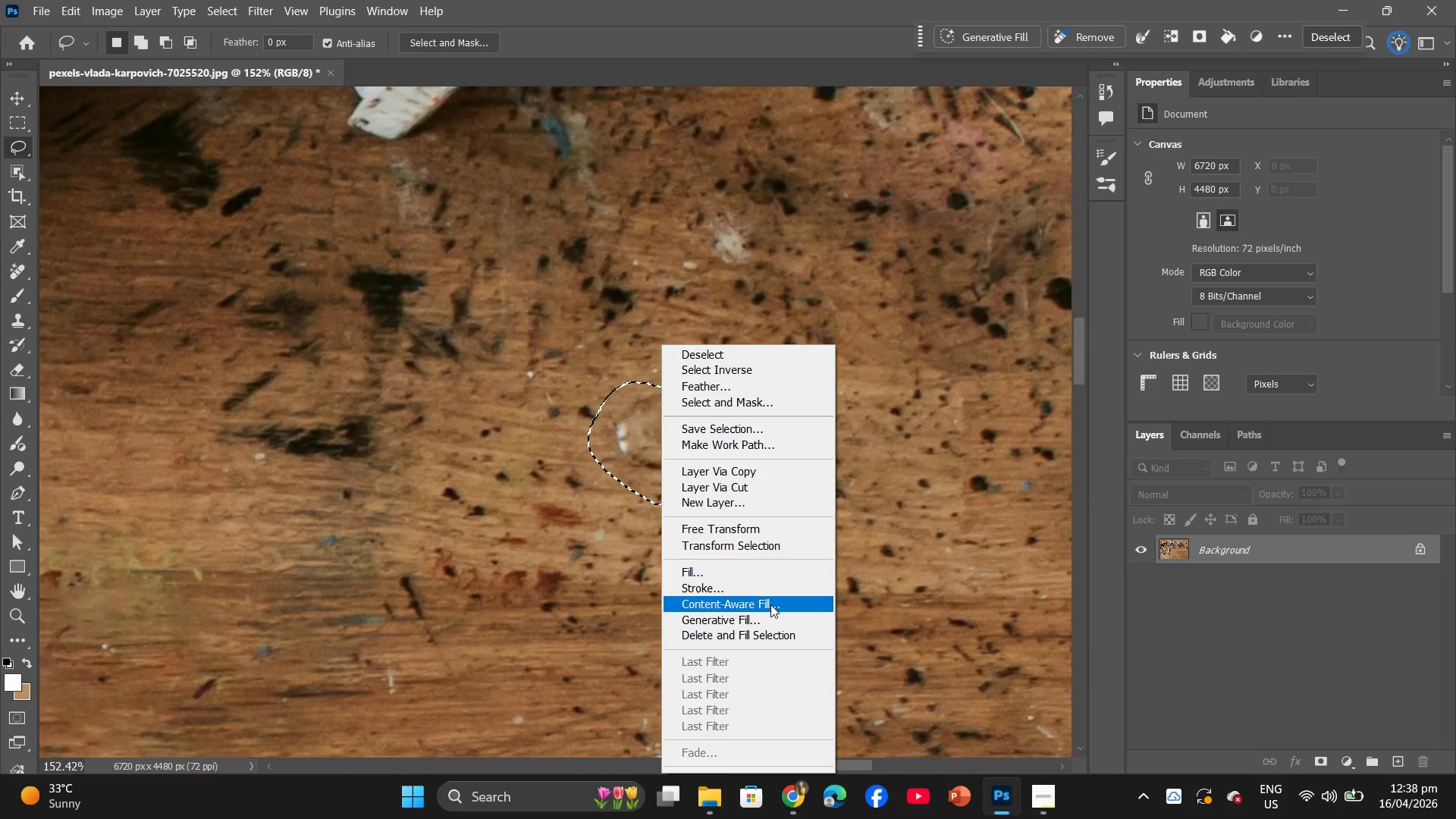 
left_click([745, 568])
 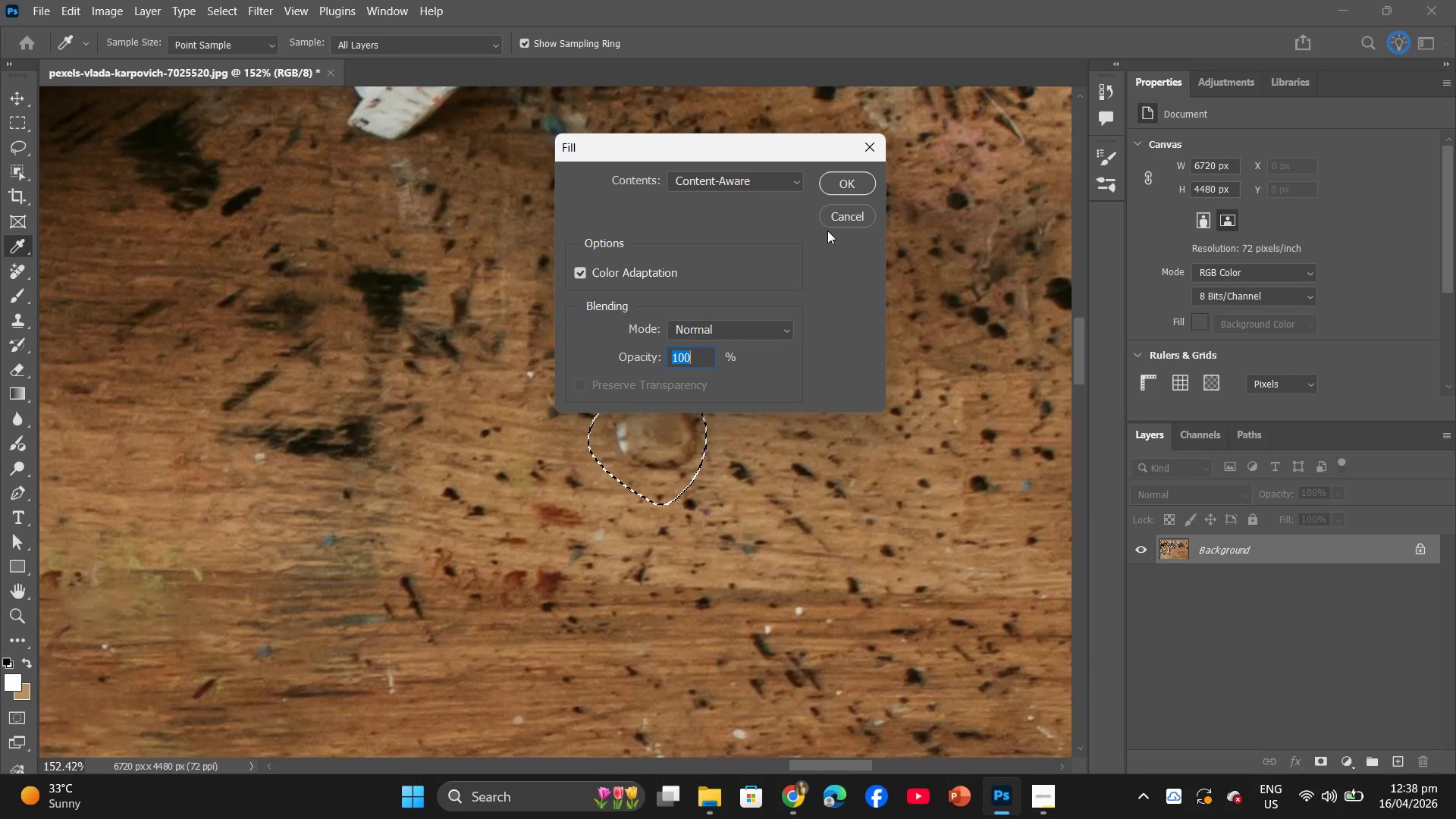 
left_click([837, 183])
 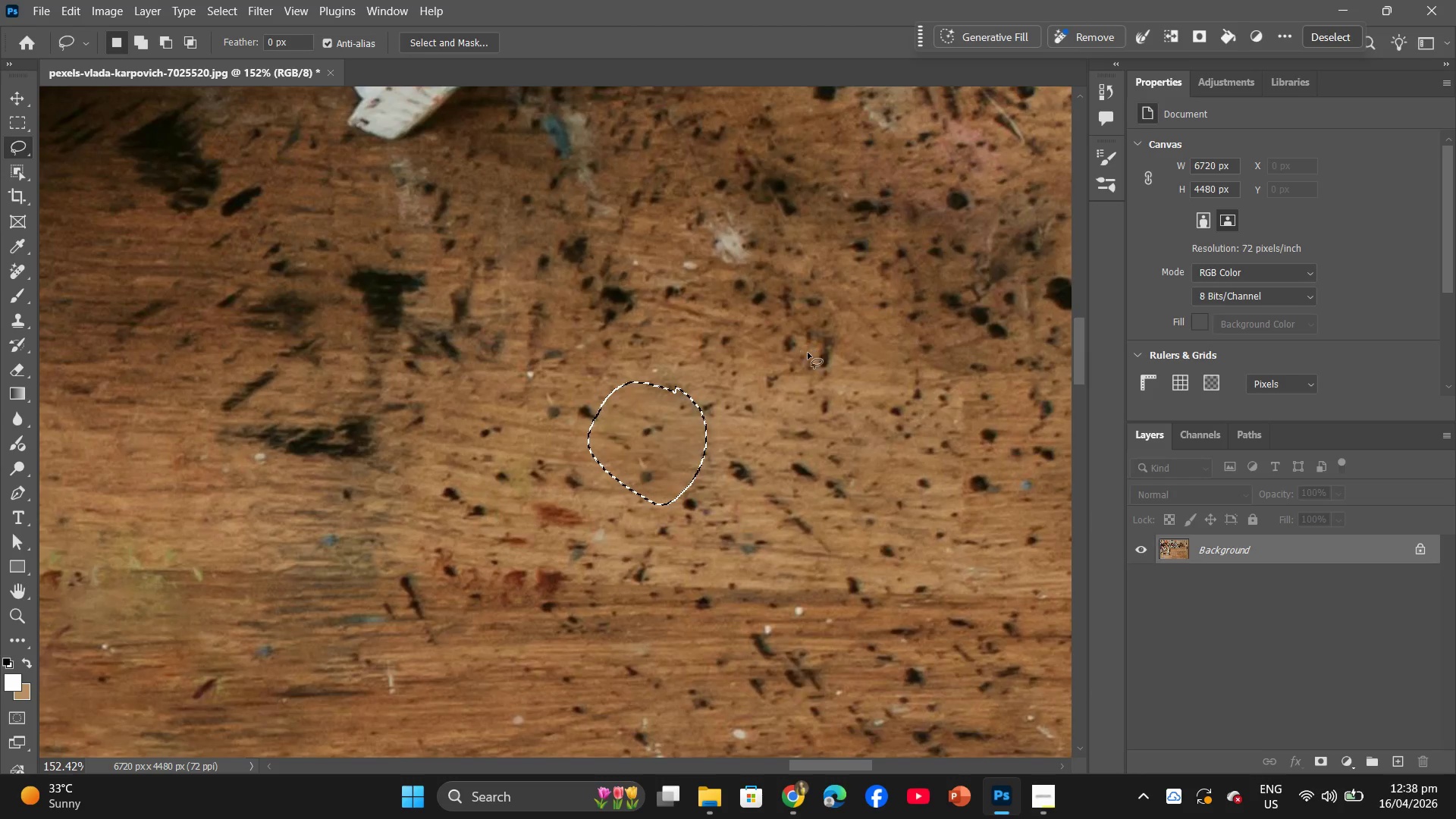 
hold_key(key=Space, duration=1.09)
 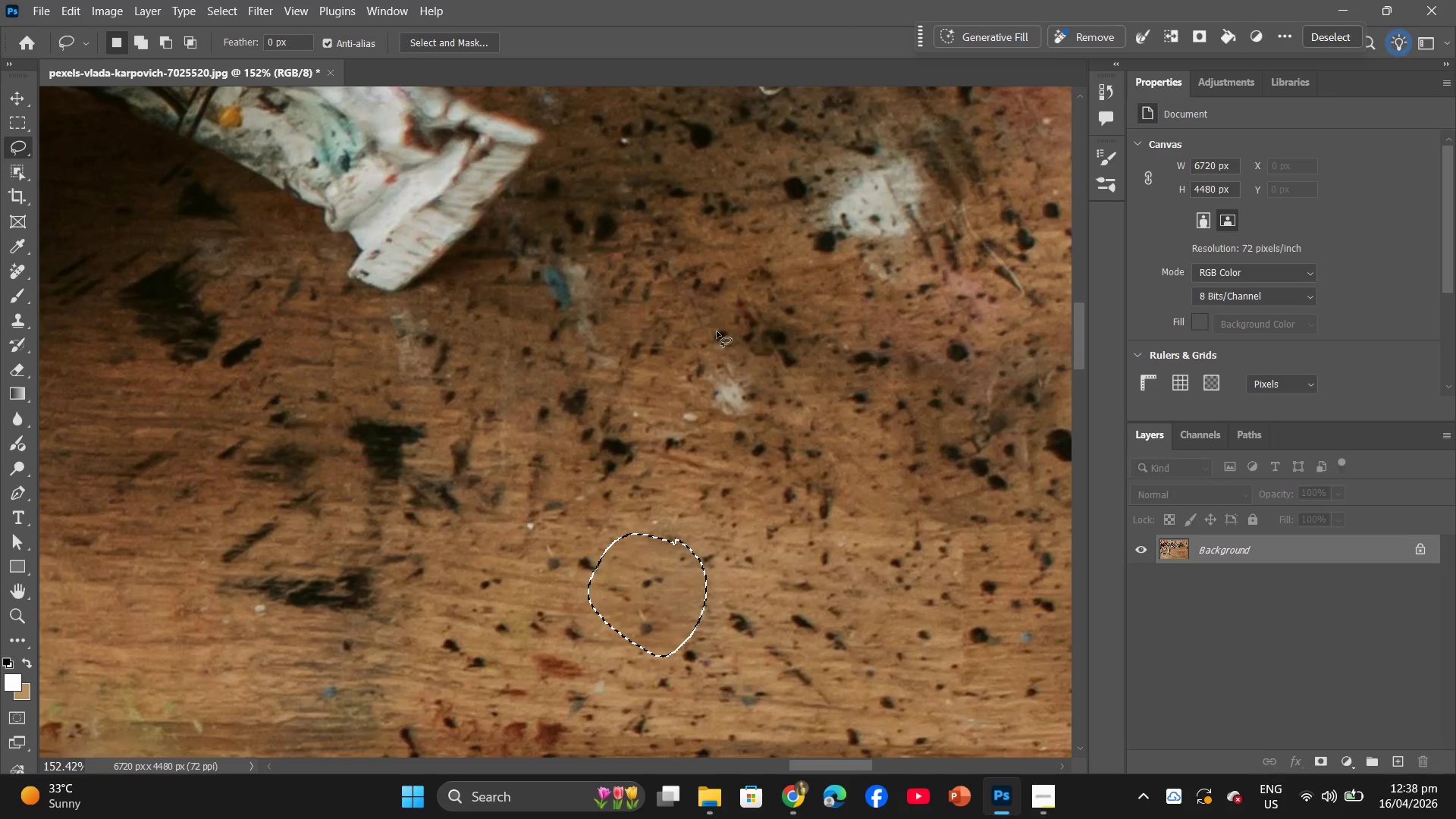 
scroll: coordinate [793, 347], scroll_direction: up, amount: 10.0
 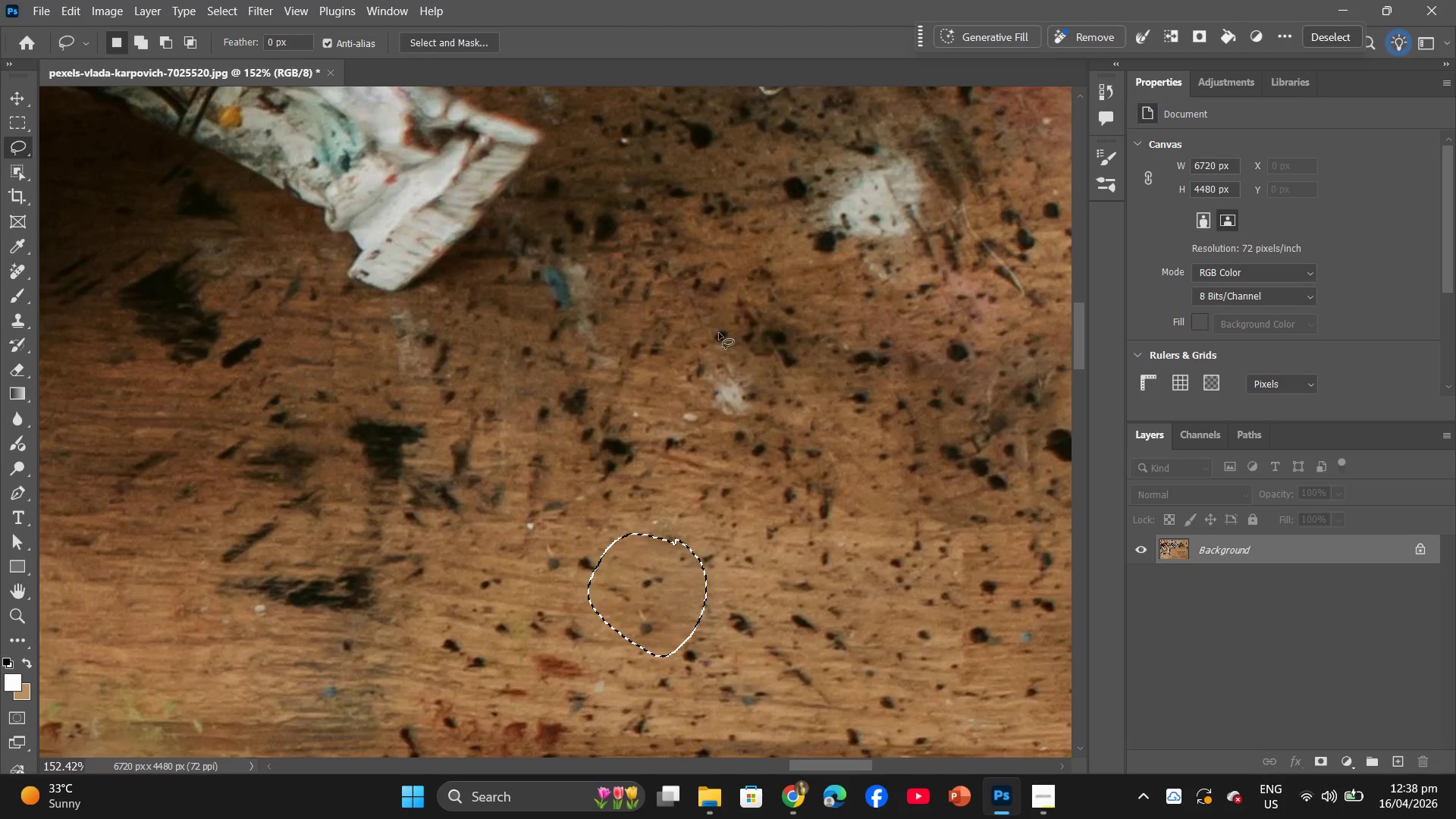 
hold_key(key=Space, duration=1.25)
 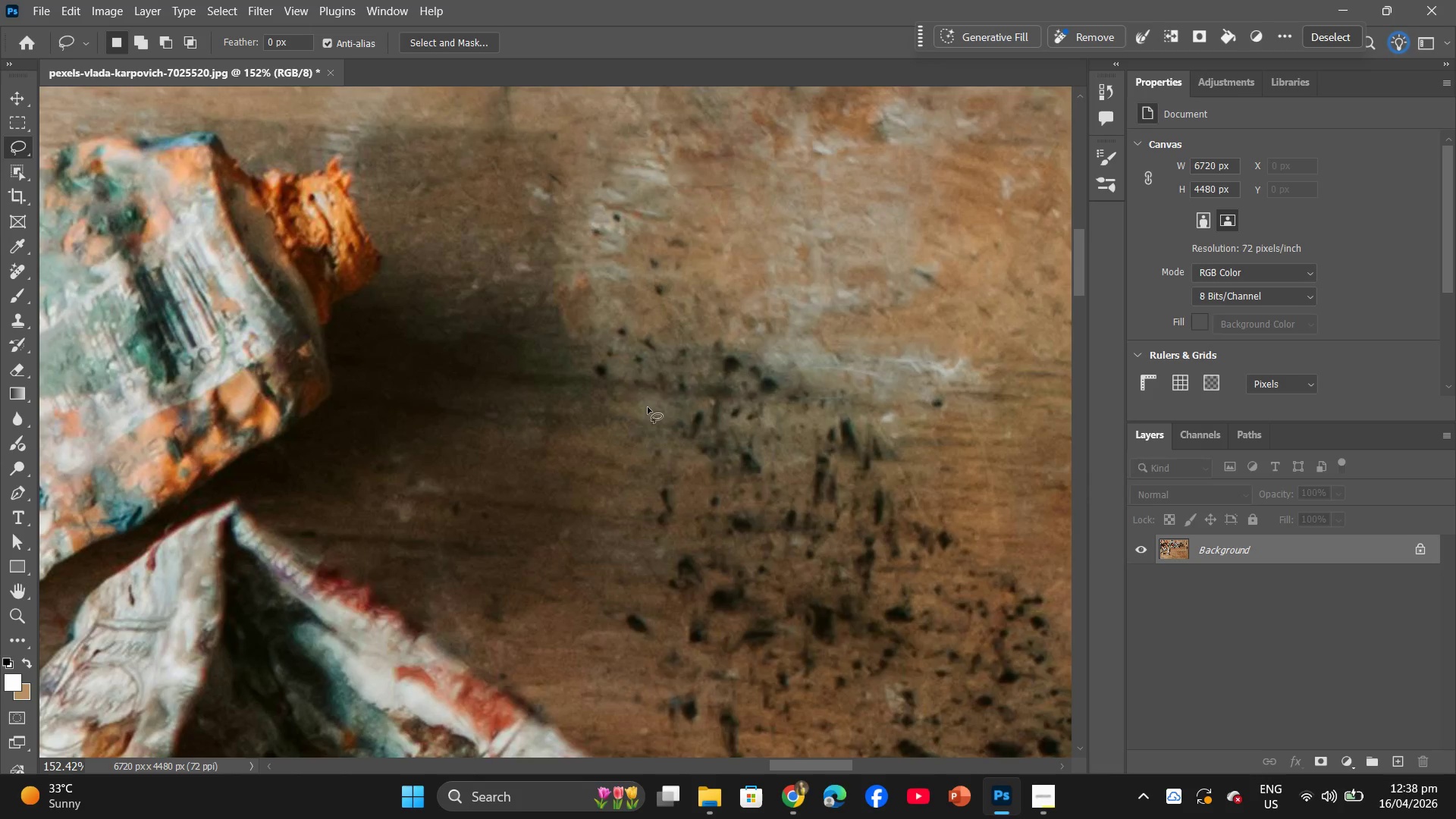 
left_click_drag(start_coordinate=[421, 231], to_coordinate=[651, 429])
 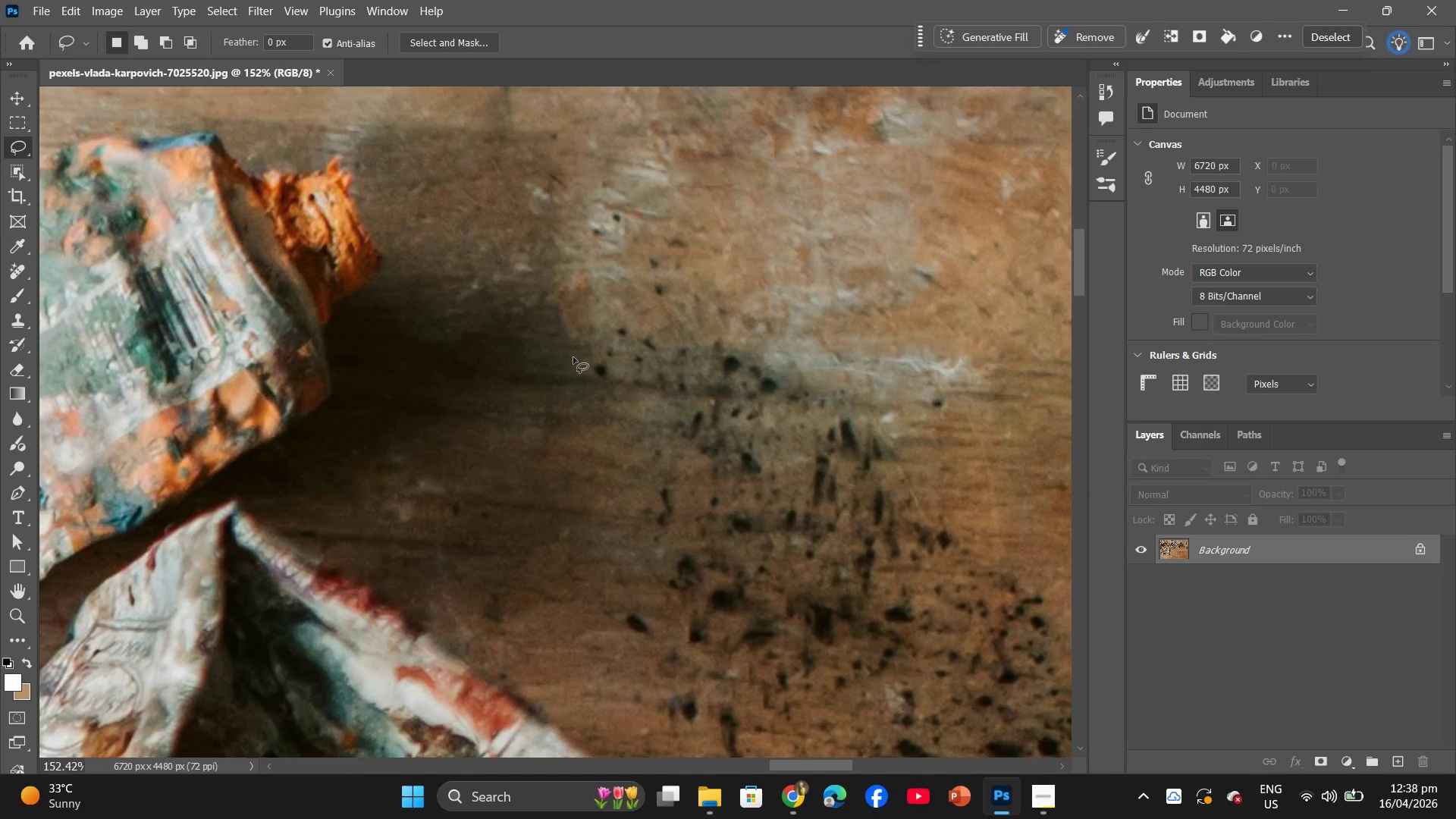 
scroll: coordinate [467, 238], scroll_direction: up, amount: 34.0
 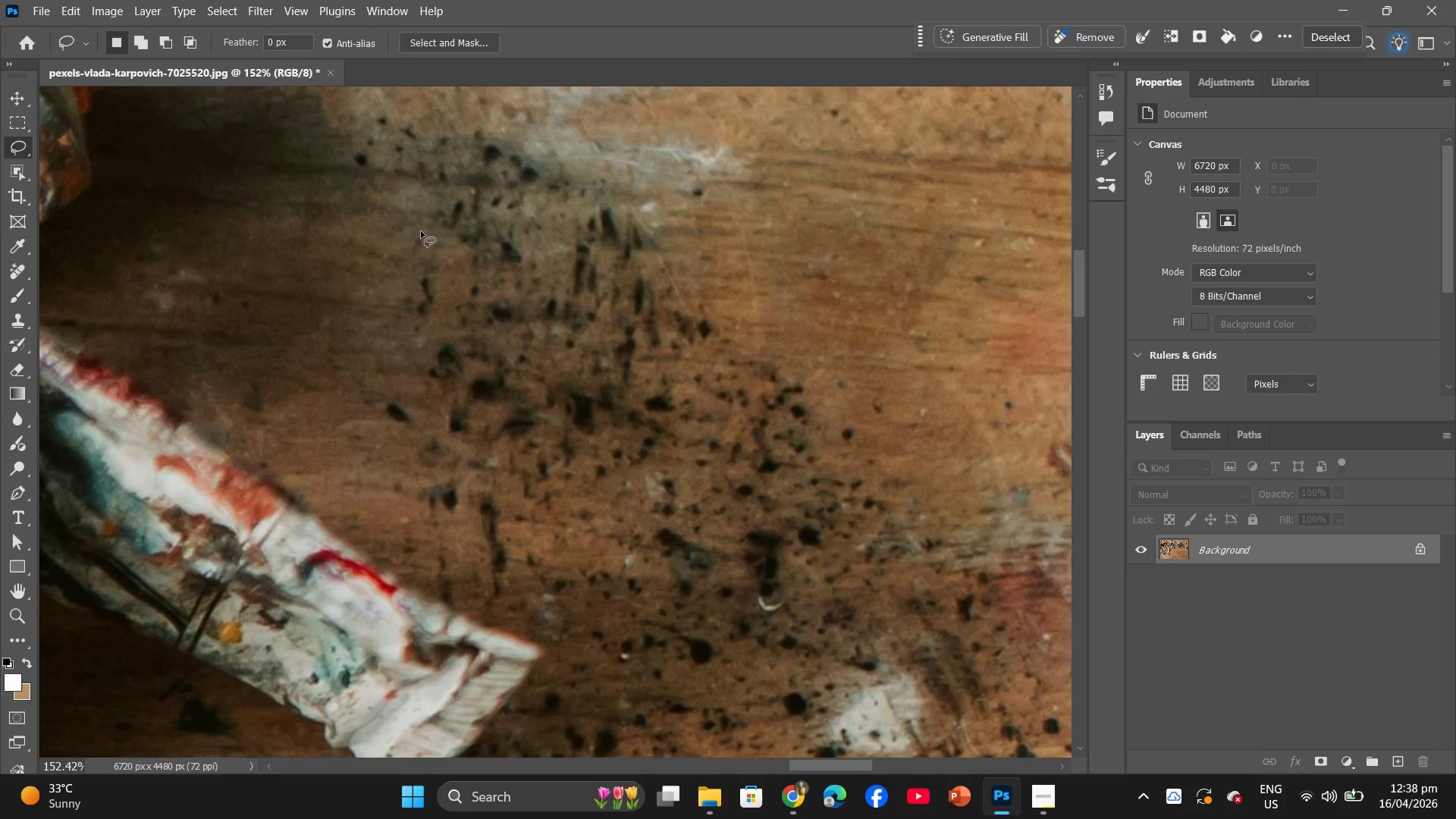 
left_click_drag(start_coordinate=[576, 353], to_coordinate=[678, 489])
 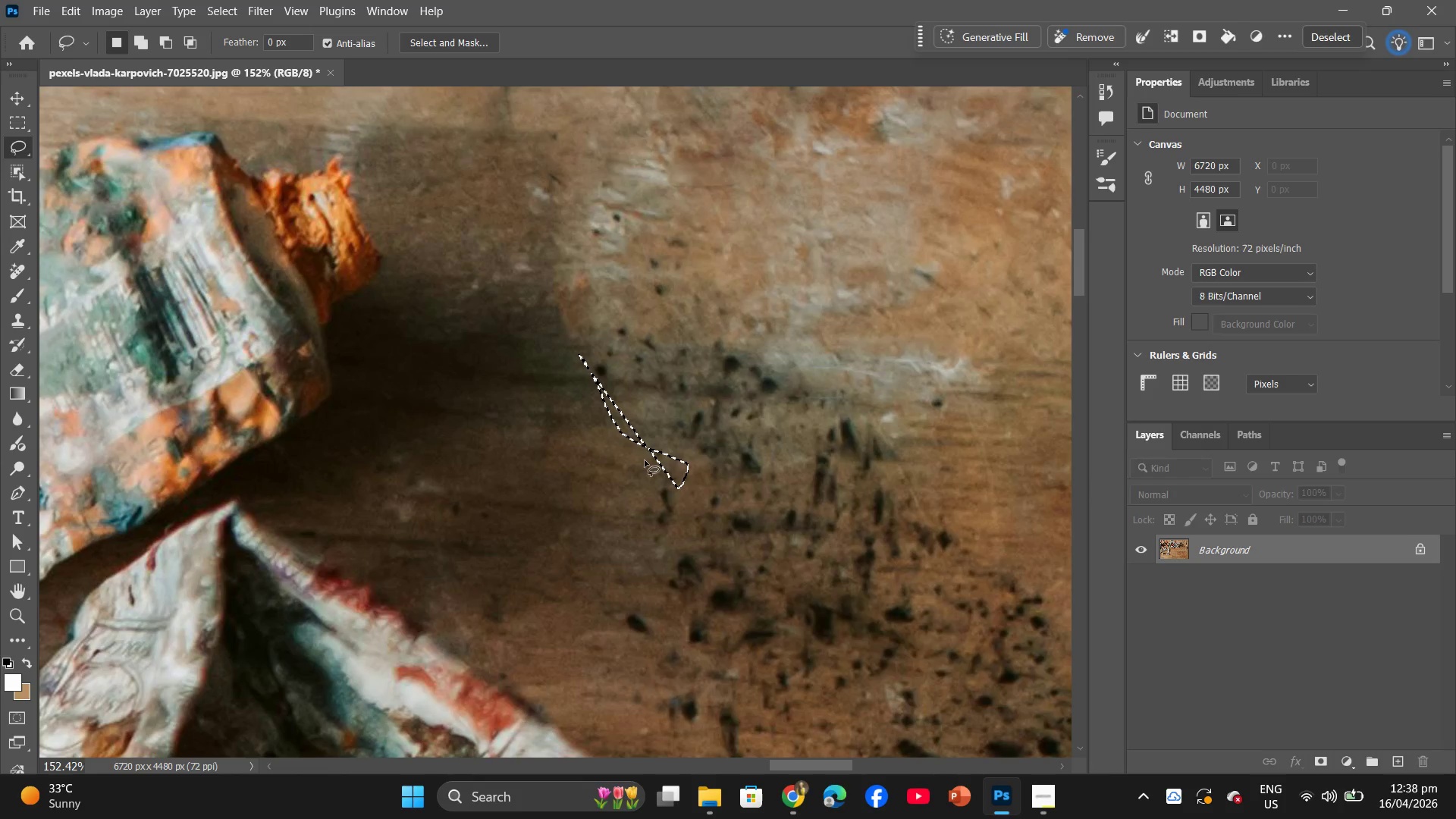 
key(Control+Z)
 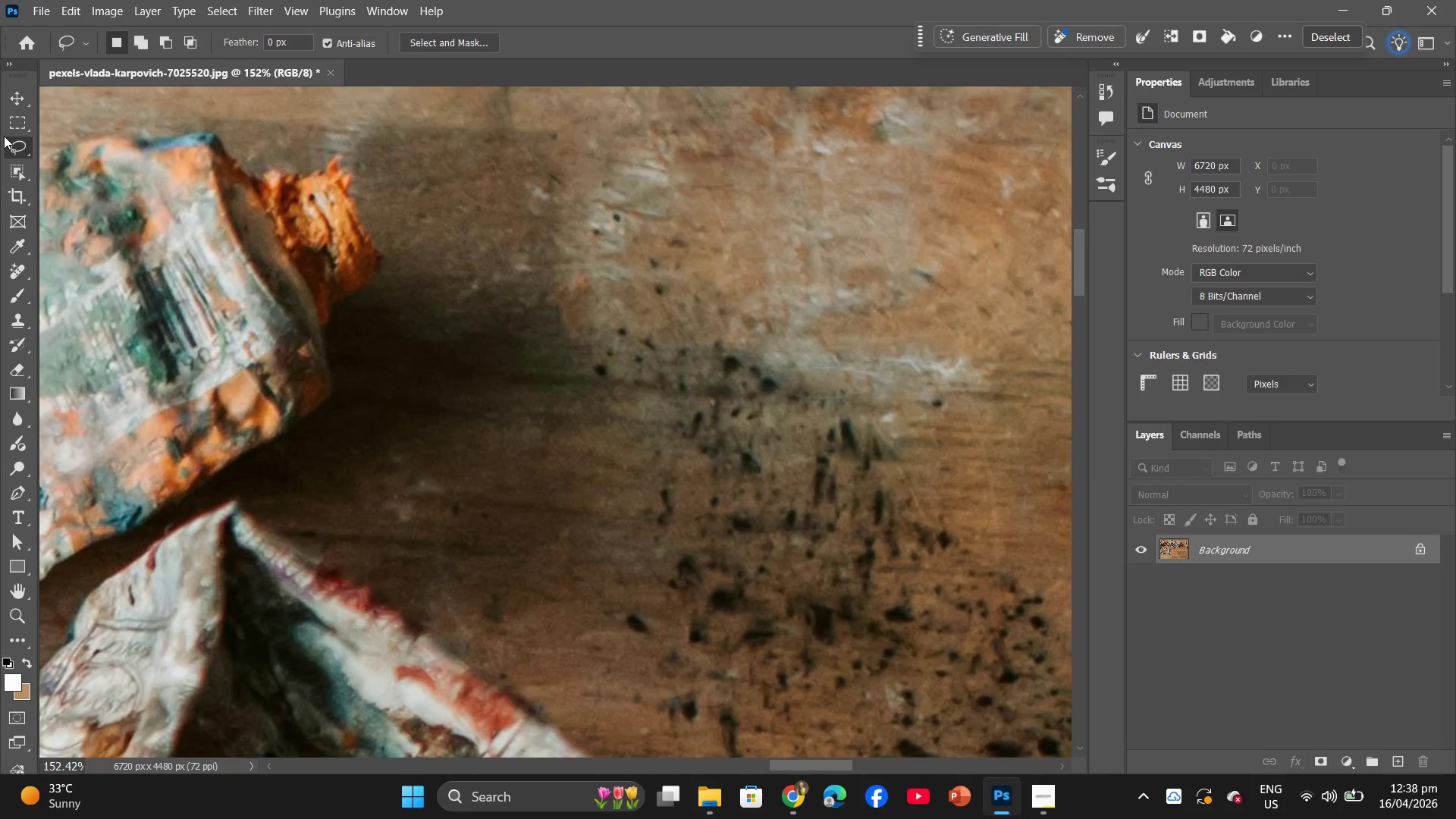 
left_click_drag(start_coordinate=[8, 145], to_coordinate=[69, 144])
 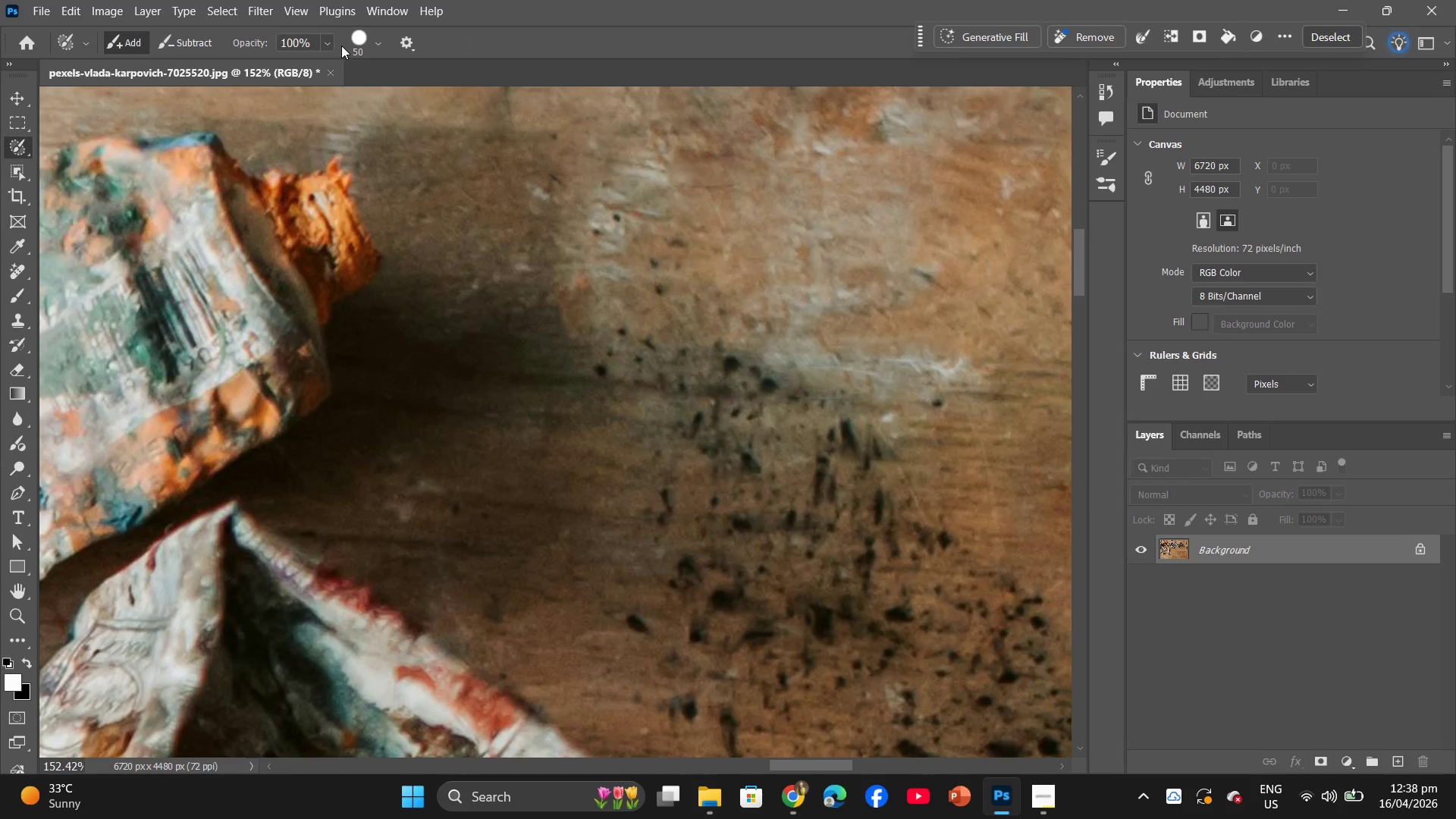 
left_click([361, 39])
 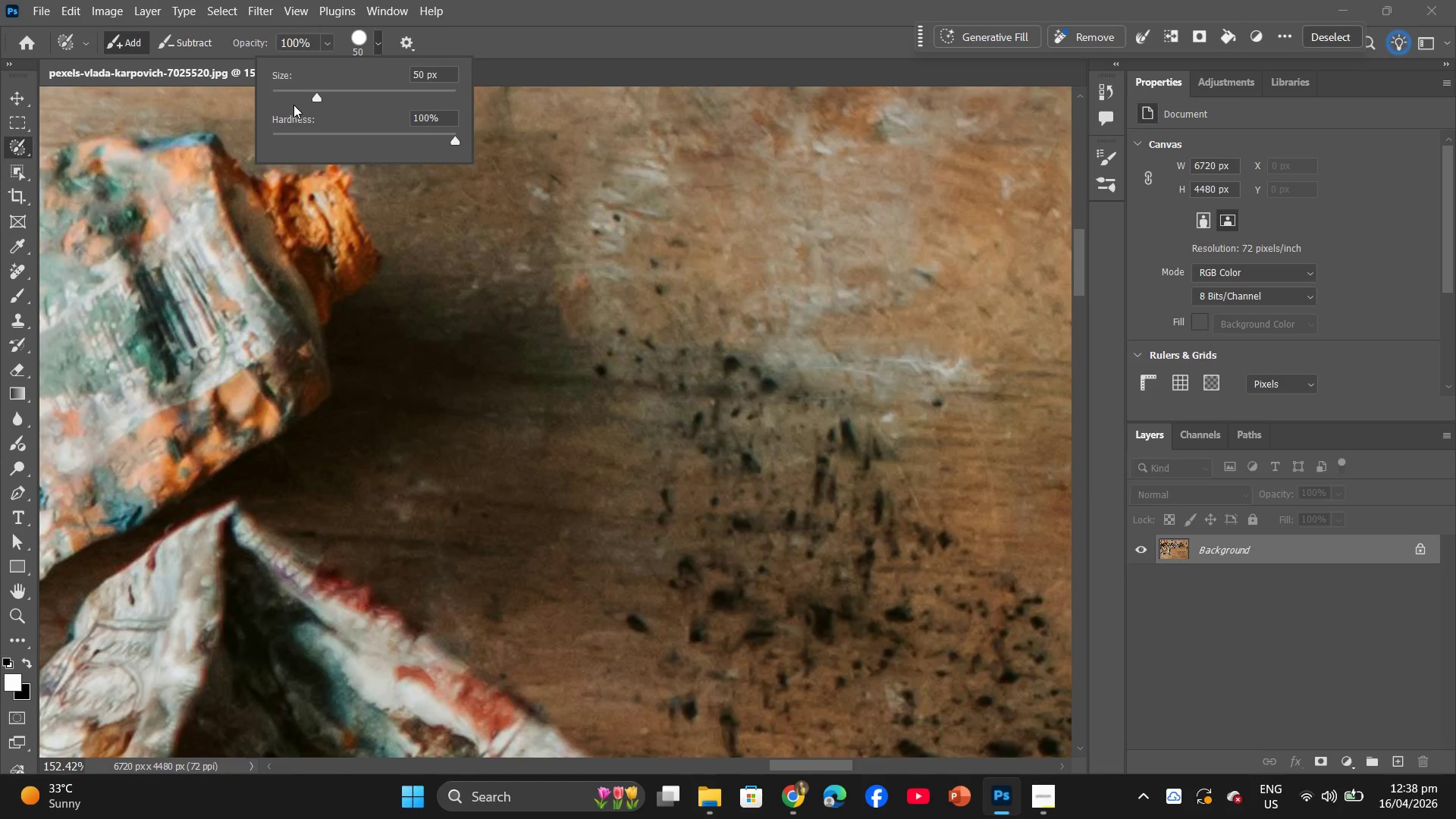 
left_click([303, 93])
 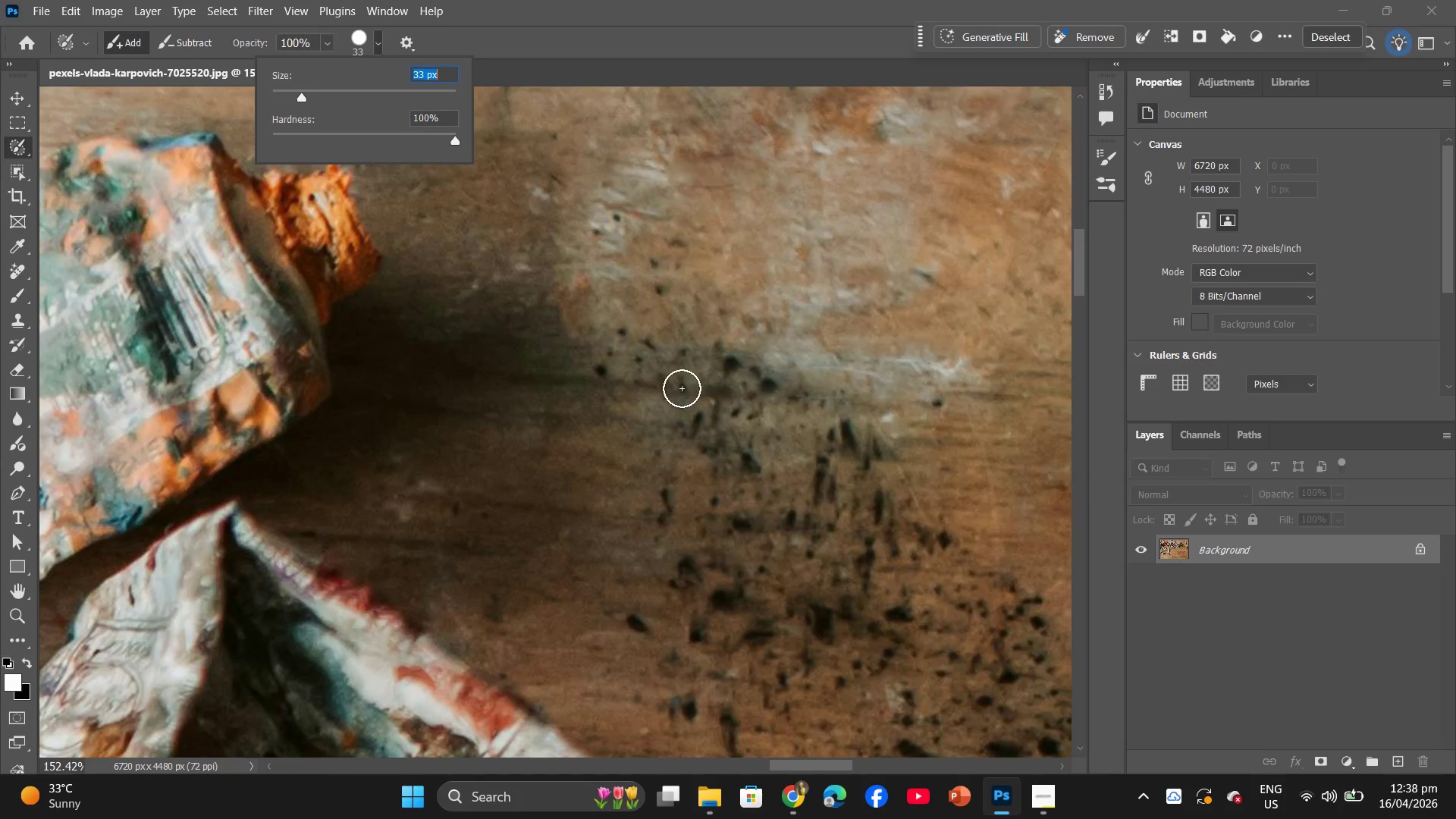 
hold_key(key=Space, duration=0.61)
 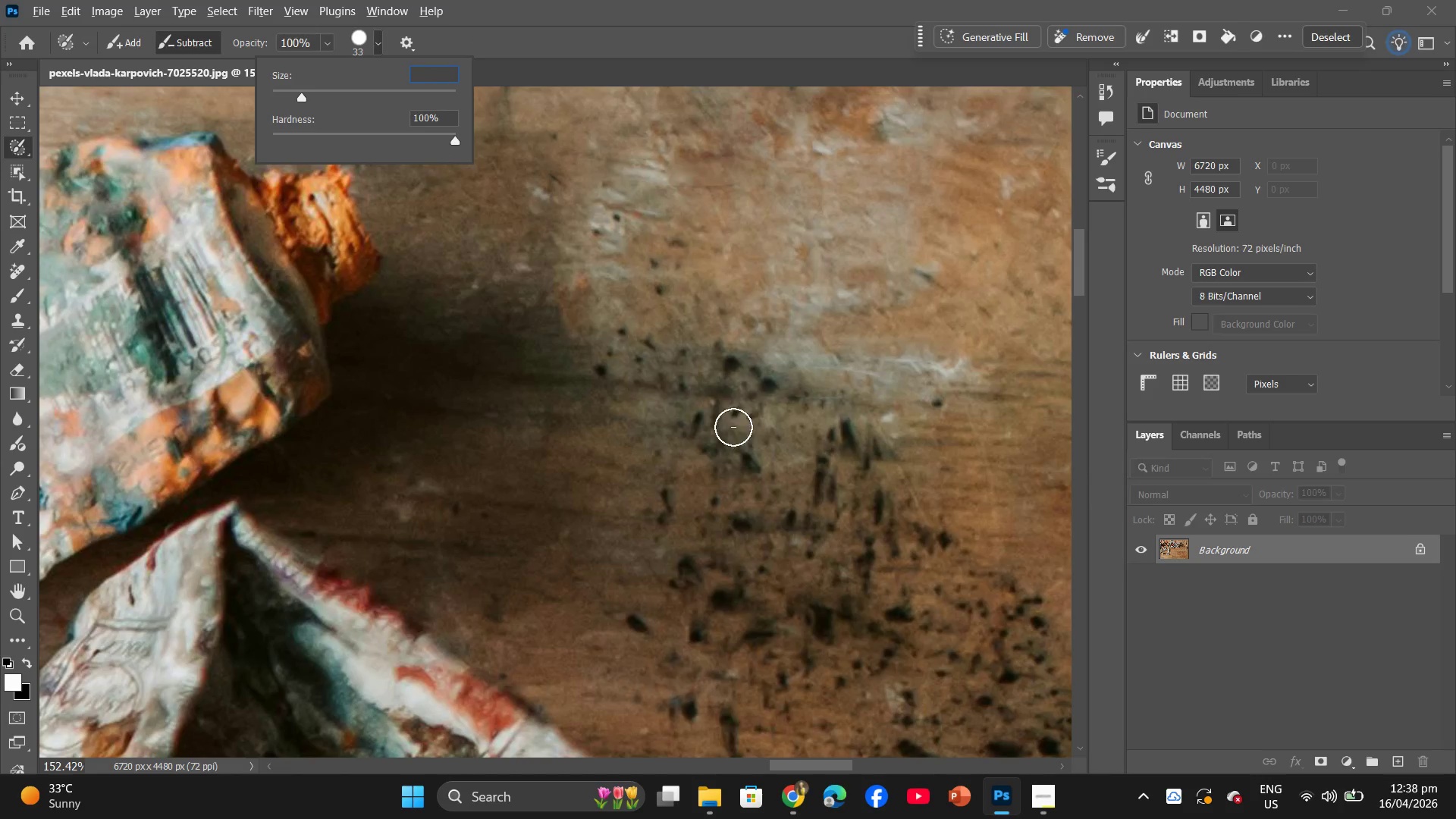 
hold_key(key=AltLeft, duration=0.59)
 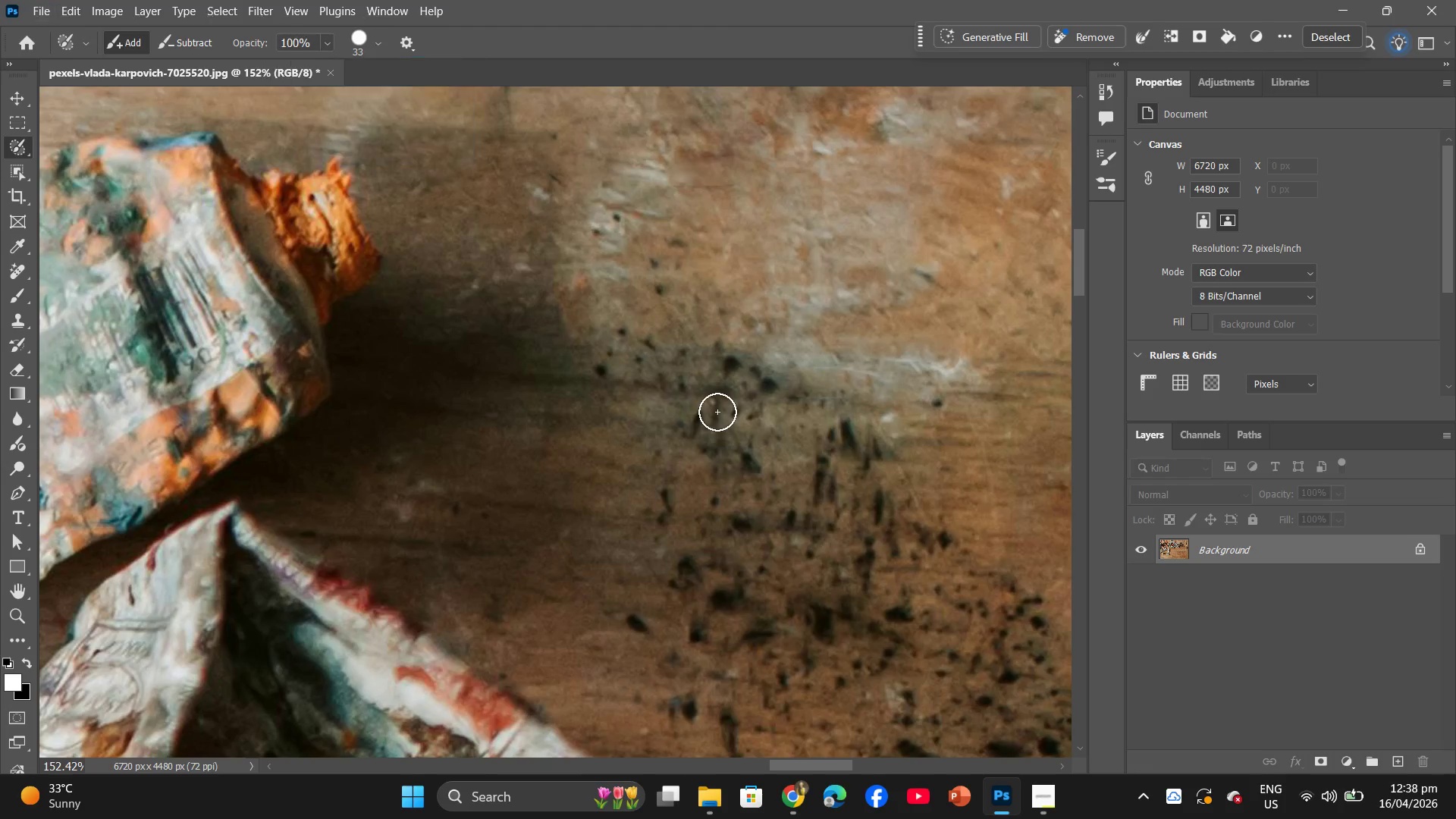 
scroll: coordinate [742, 432], scroll_direction: up, amount: 9.0
 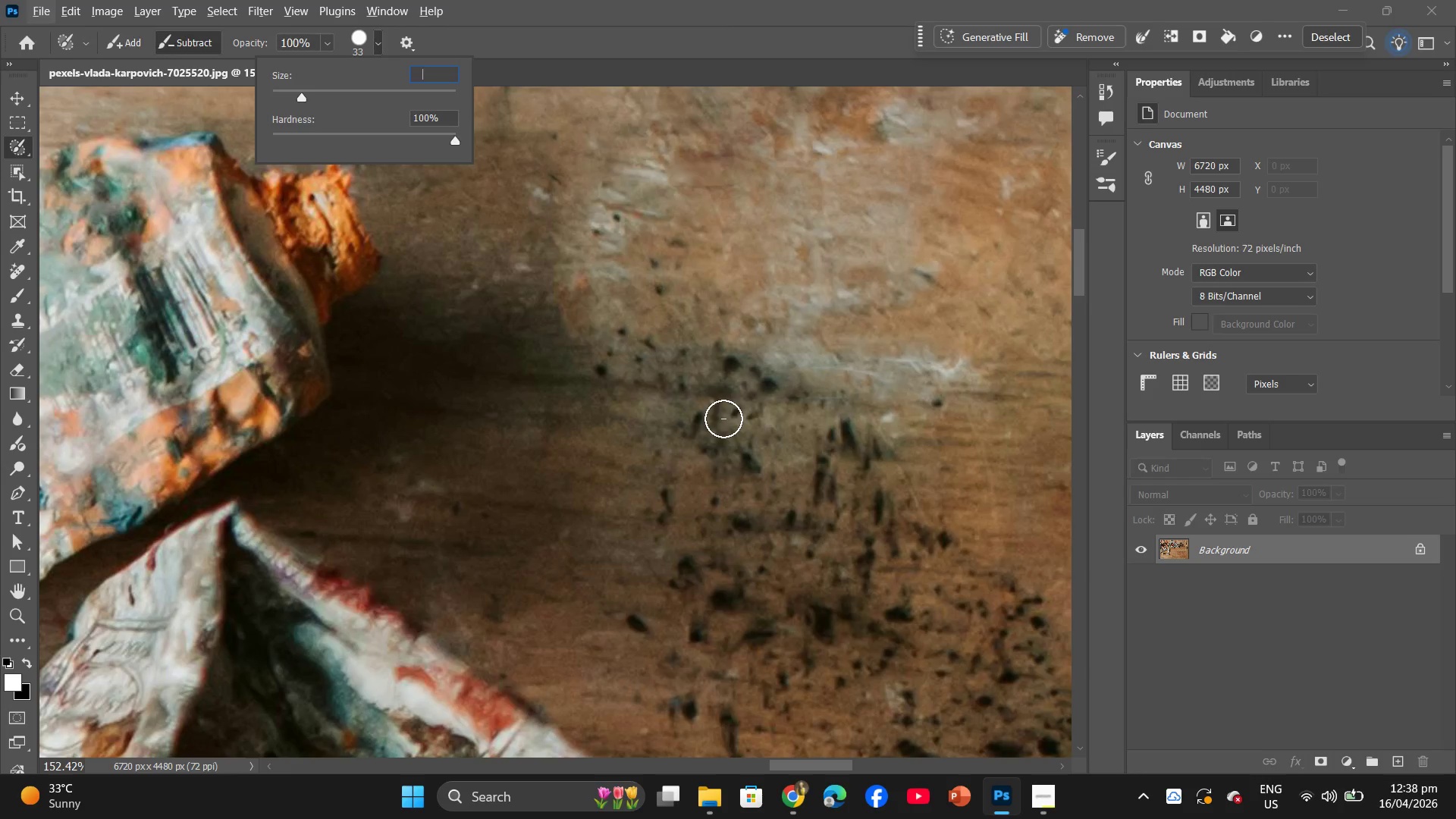 
left_click([717, 412])
 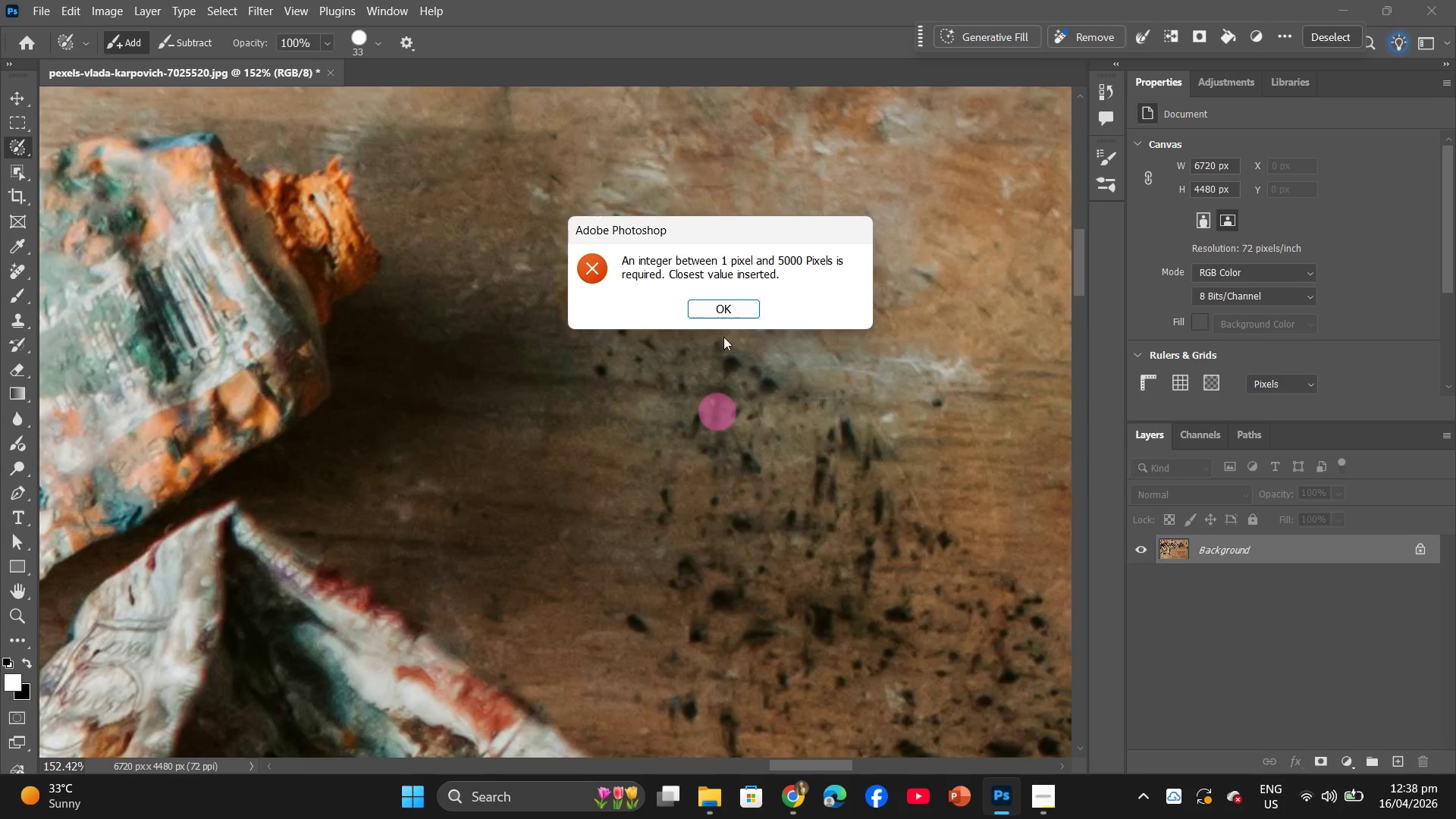 
left_click([723, 312])
 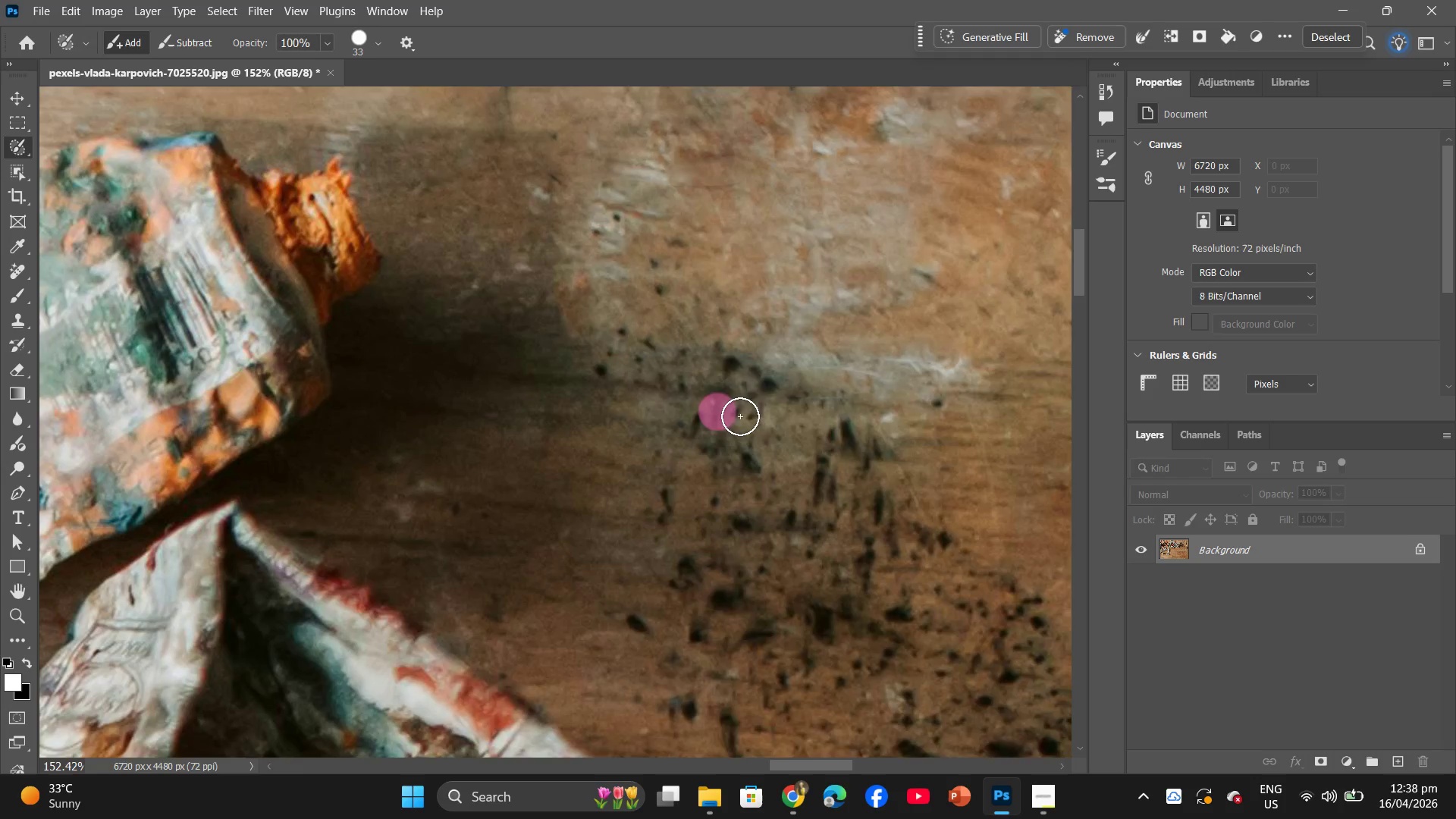 
hold_key(key=AltLeft, duration=0.5)
scroll: coordinate [740, 416], scroll_direction: up, amount: 5.0
 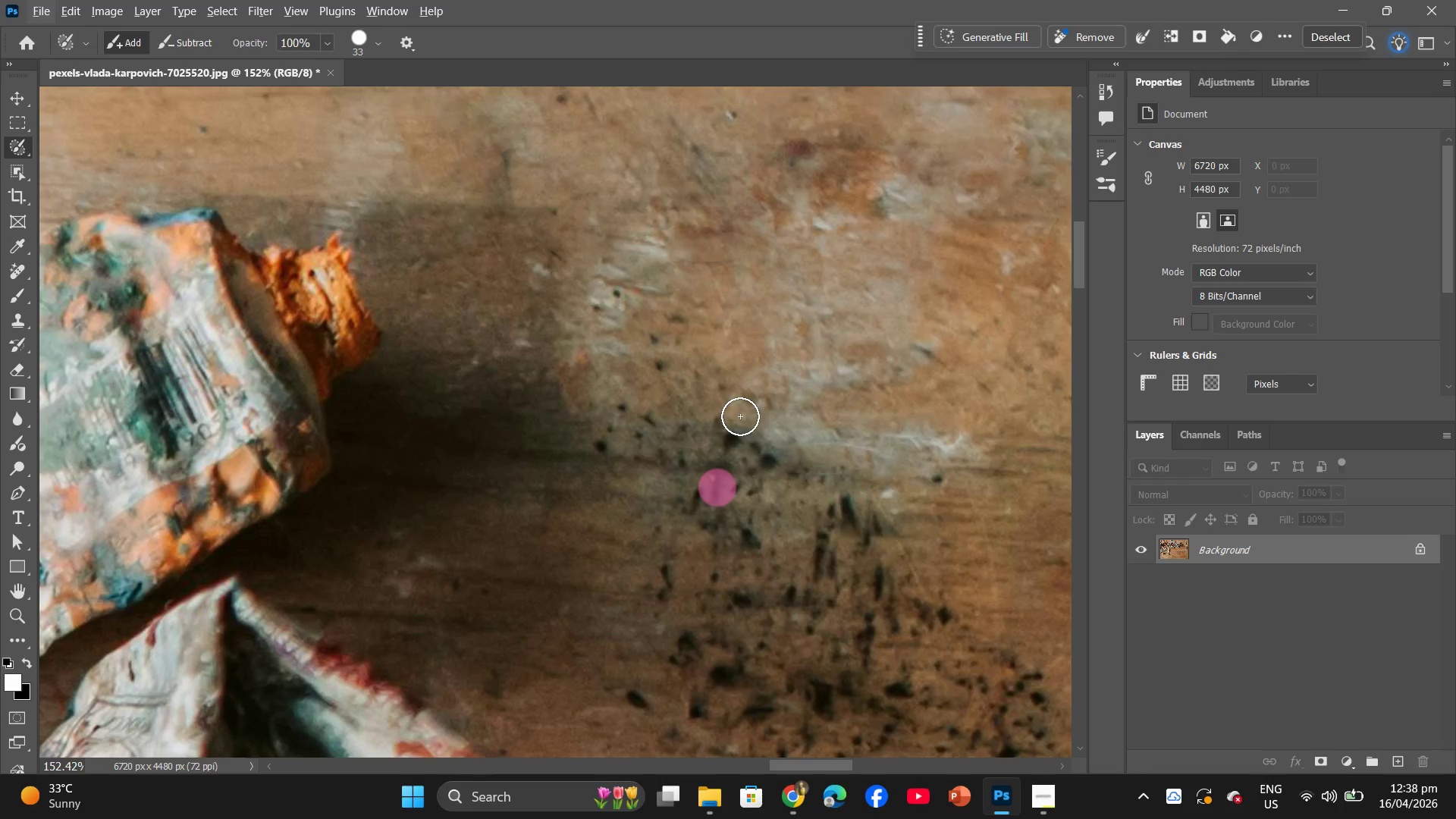 
hold_key(key=Space, duration=0.84)
 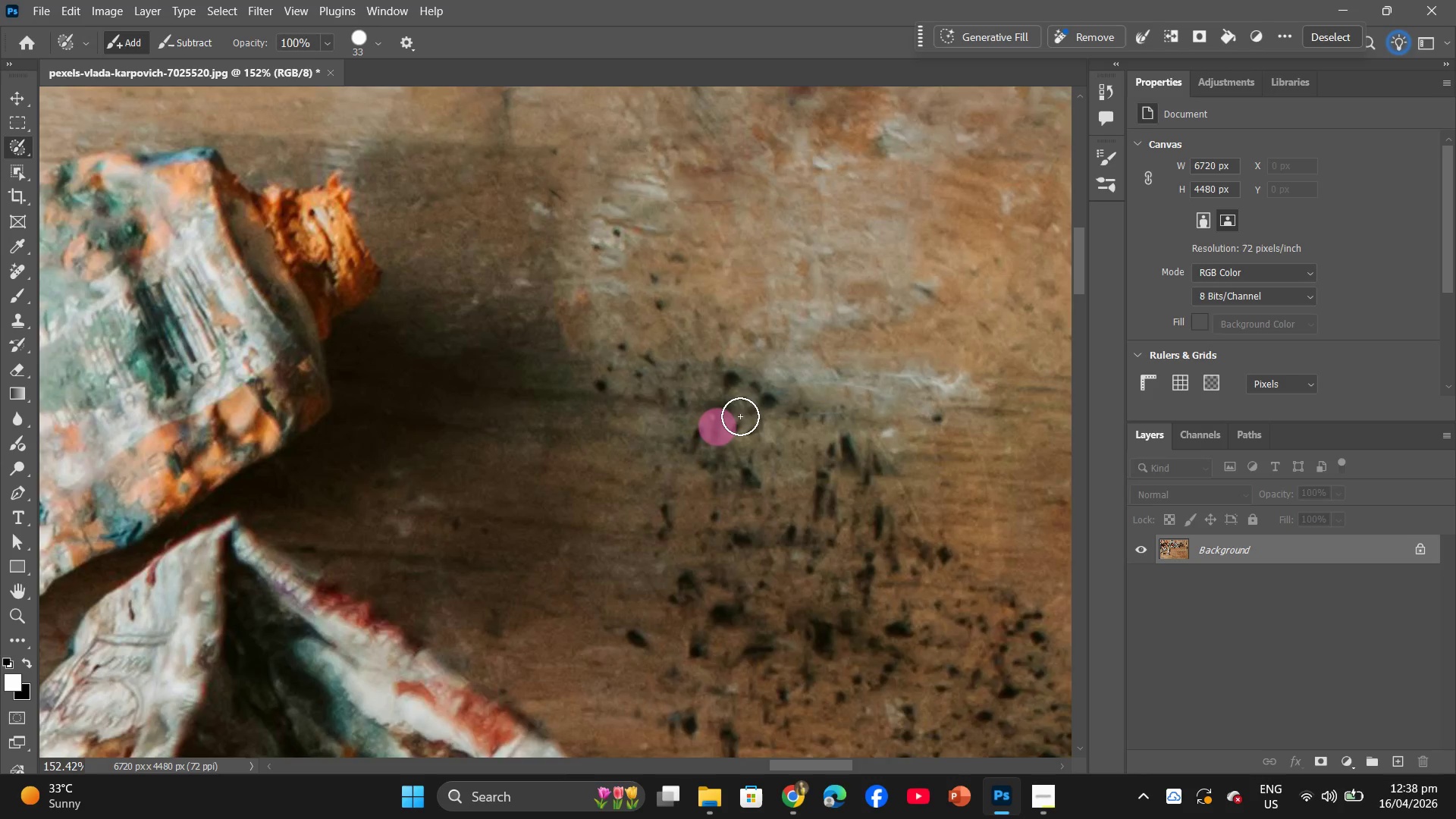 
hold_key(key=AltLeft, duration=1.05)
scroll: coordinate [727, 404], scroll_direction: up, amount: 4.0
 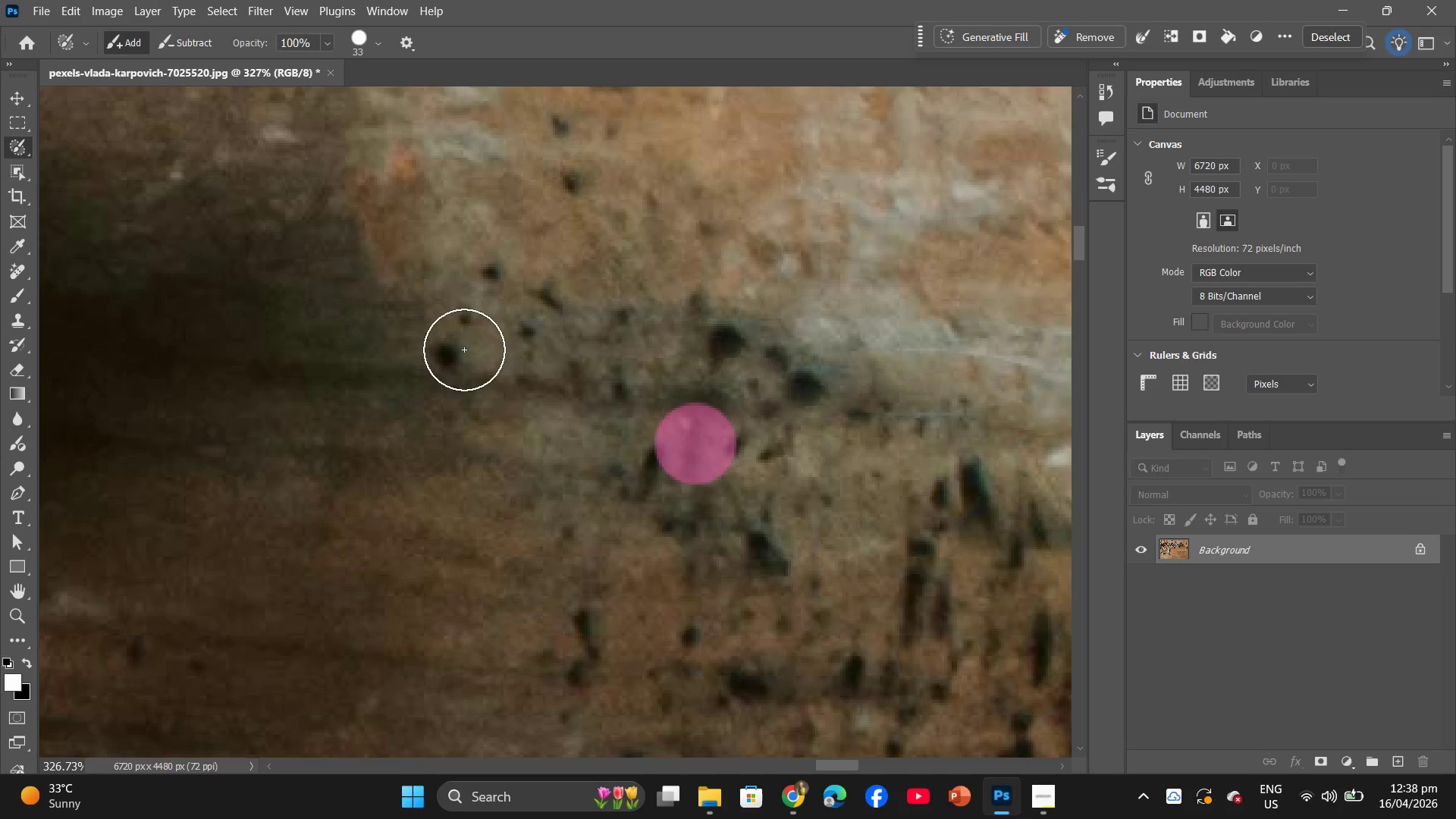 
double_click([460, 326])
 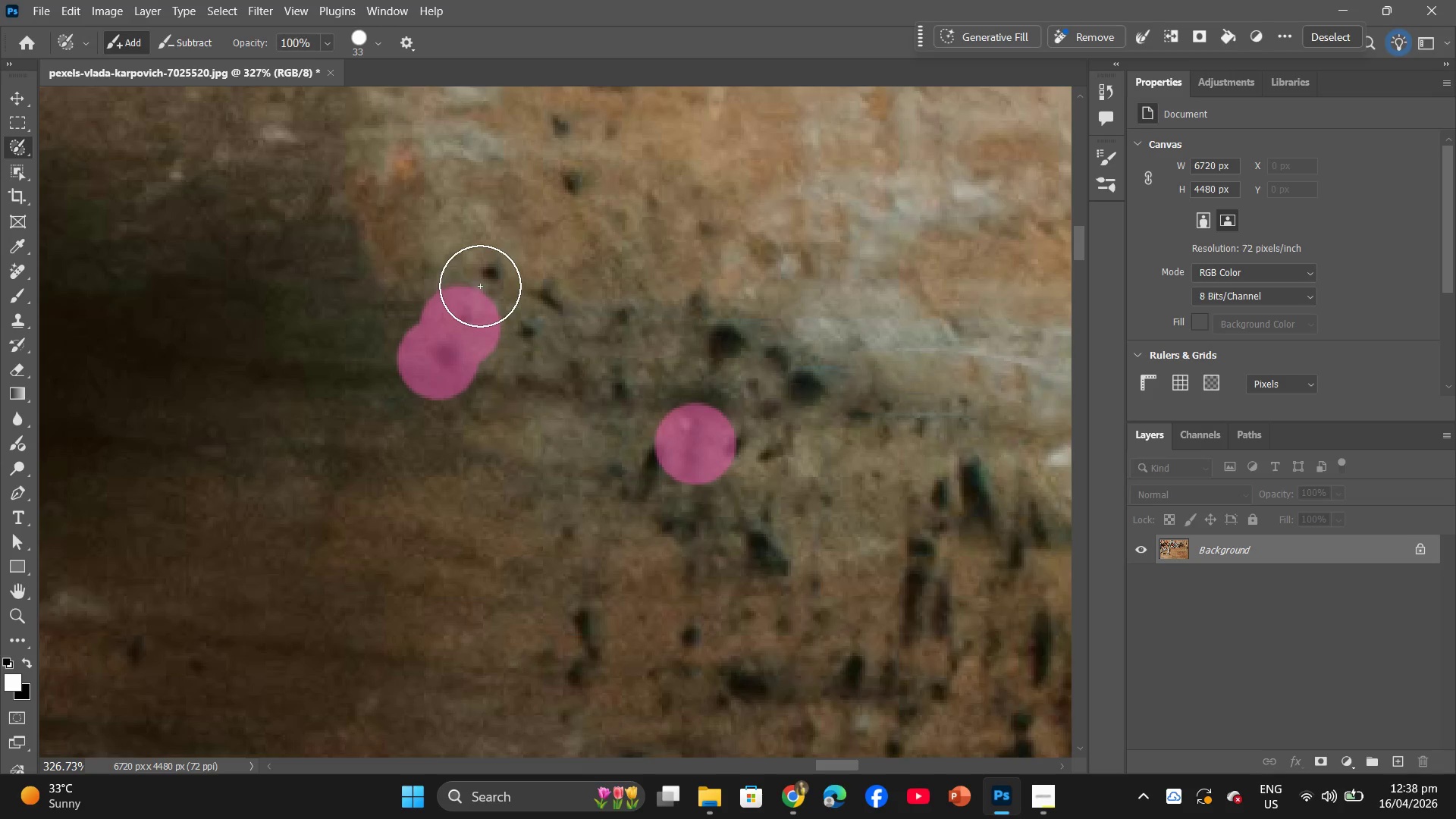 
triple_click([480, 284])
 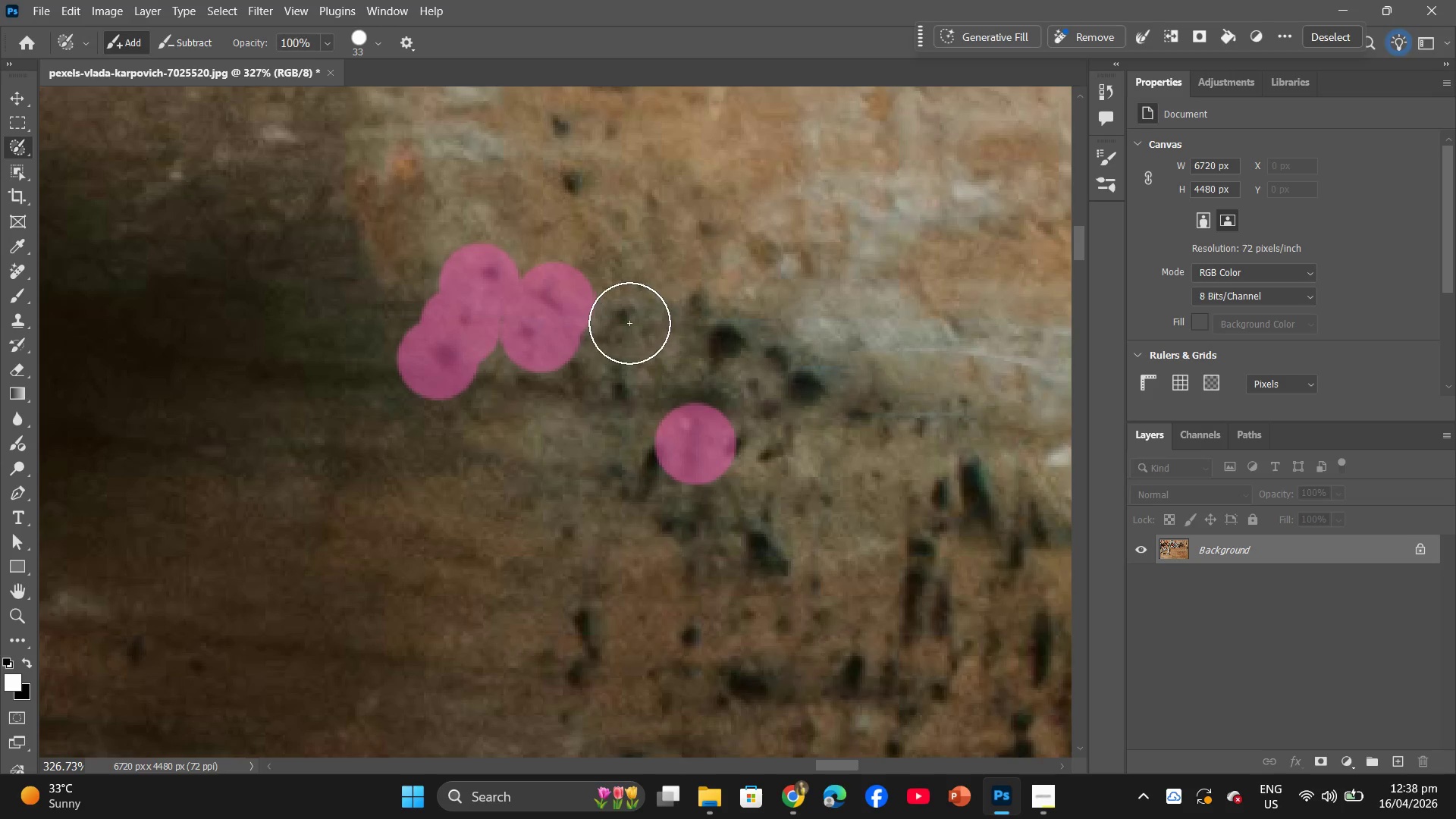 
double_click([606, 390])
 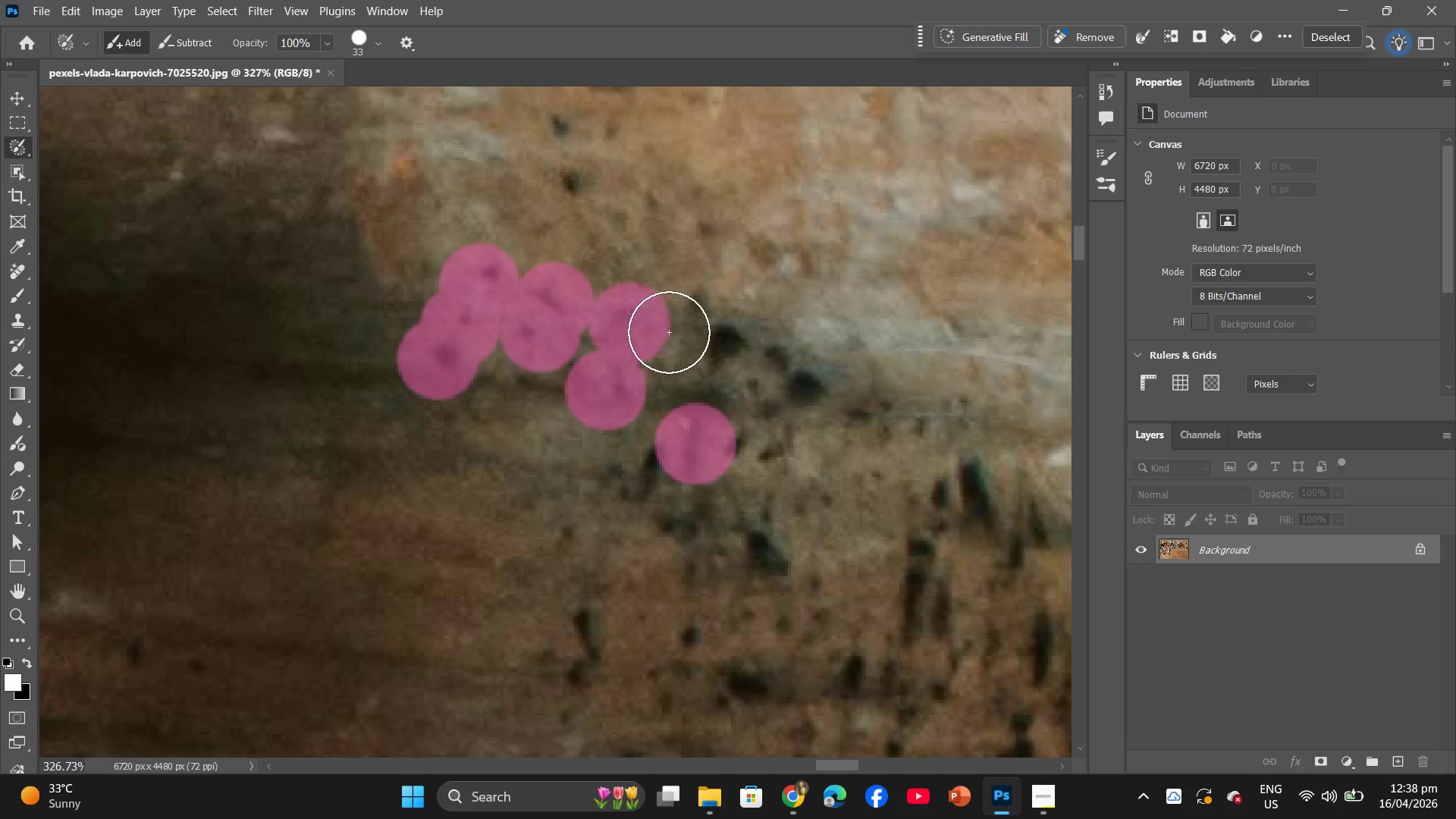 
left_click([723, 337])
 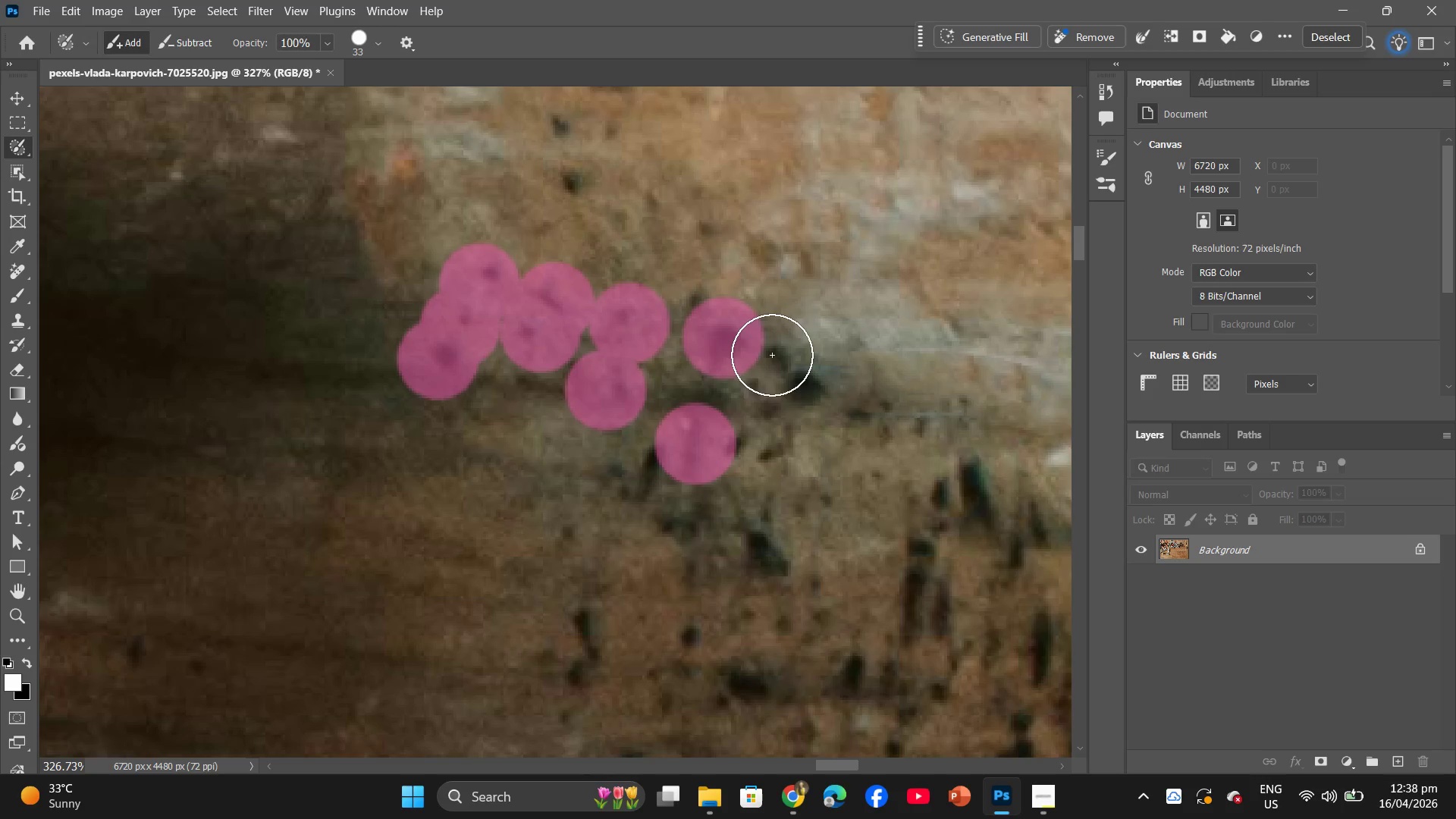 
left_click_drag(start_coordinate=[773, 355], to_coordinate=[777, 357])
 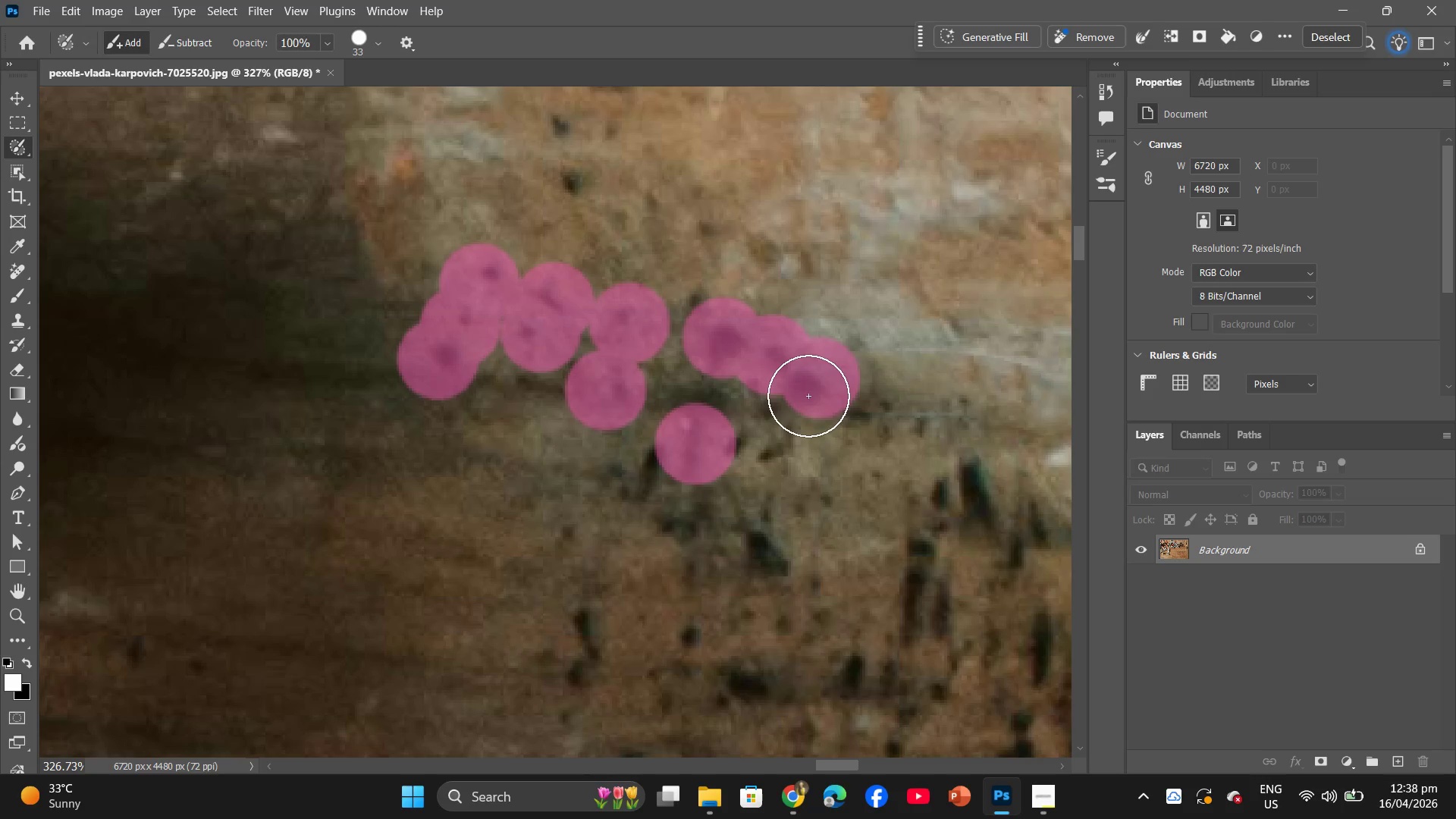 
left_click_drag(start_coordinate=[806, 397], to_coordinate=[804, 403])
 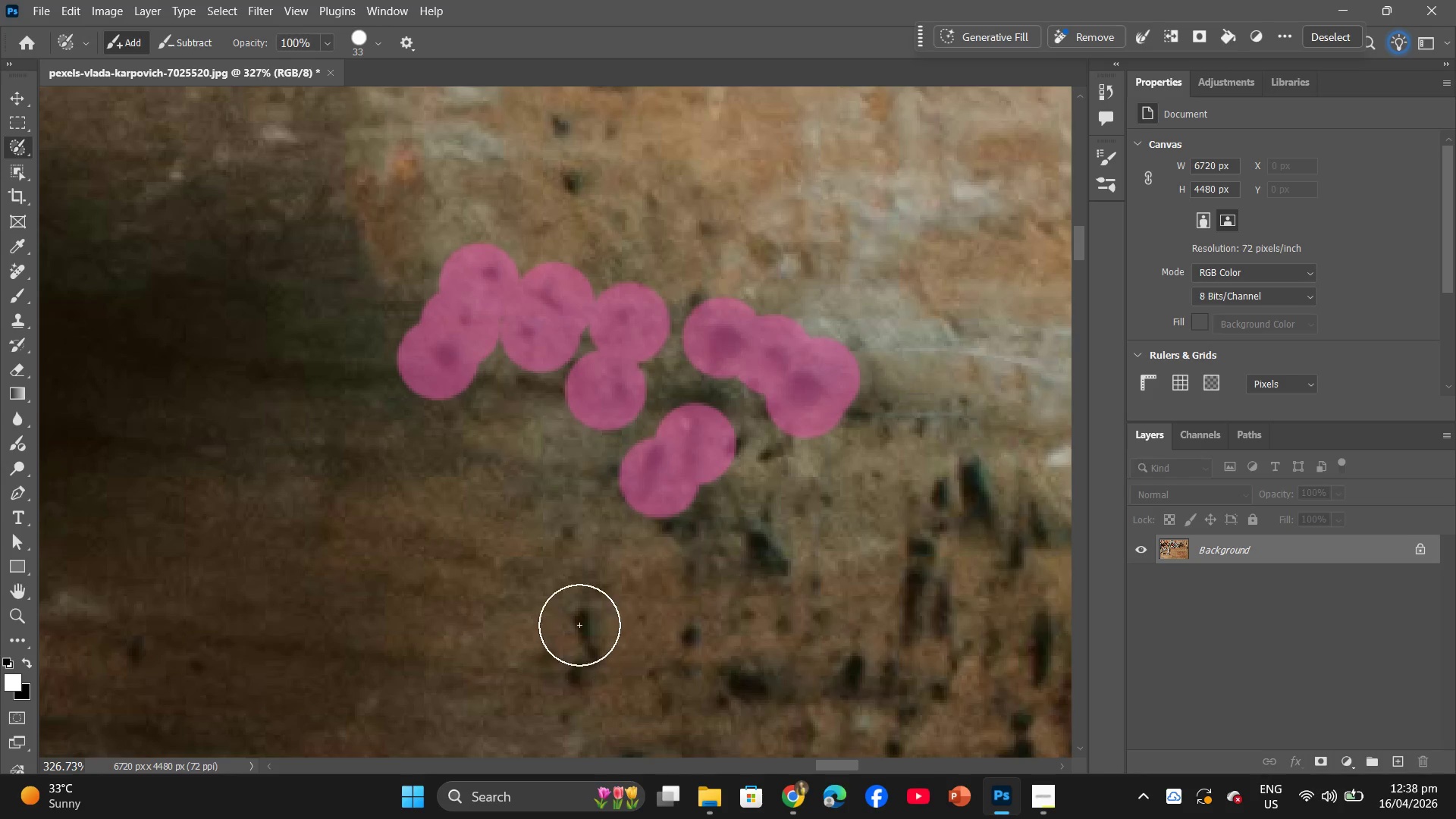 
double_click([585, 673])
 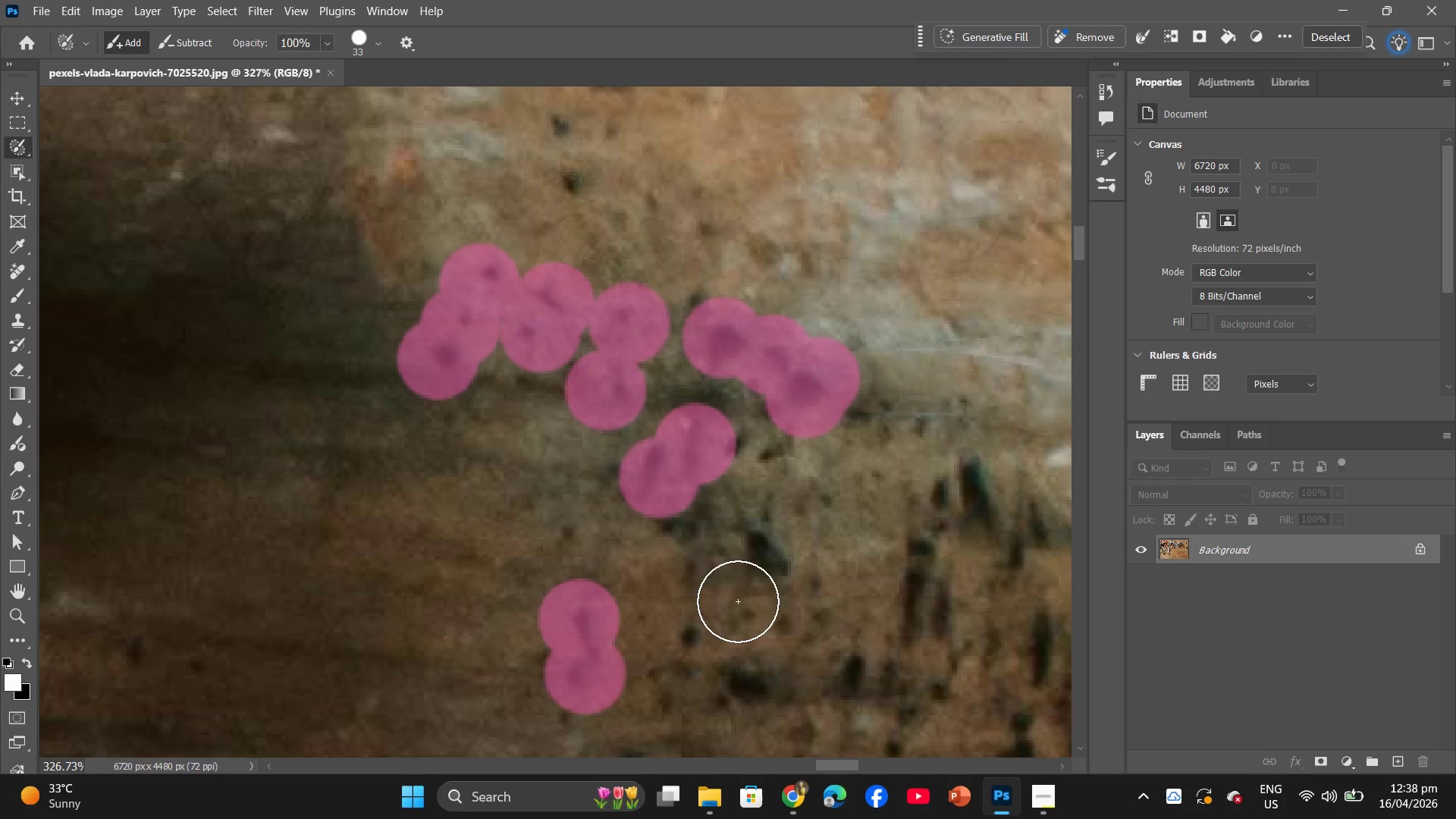 
left_click([764, 563])
 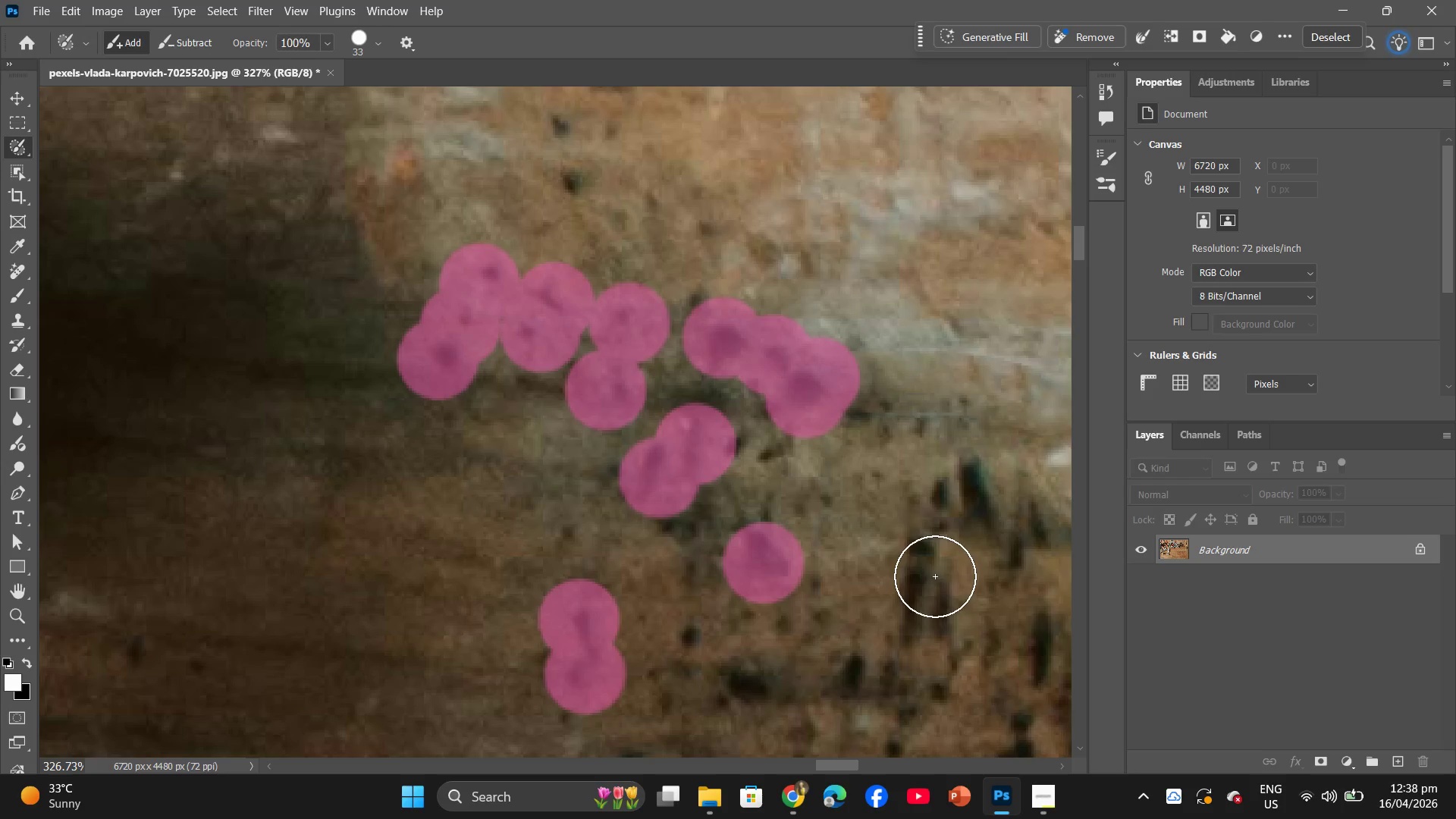 
left_click_drag(start_coordinate=[927, 547], to_coordinate=[924, 557])
 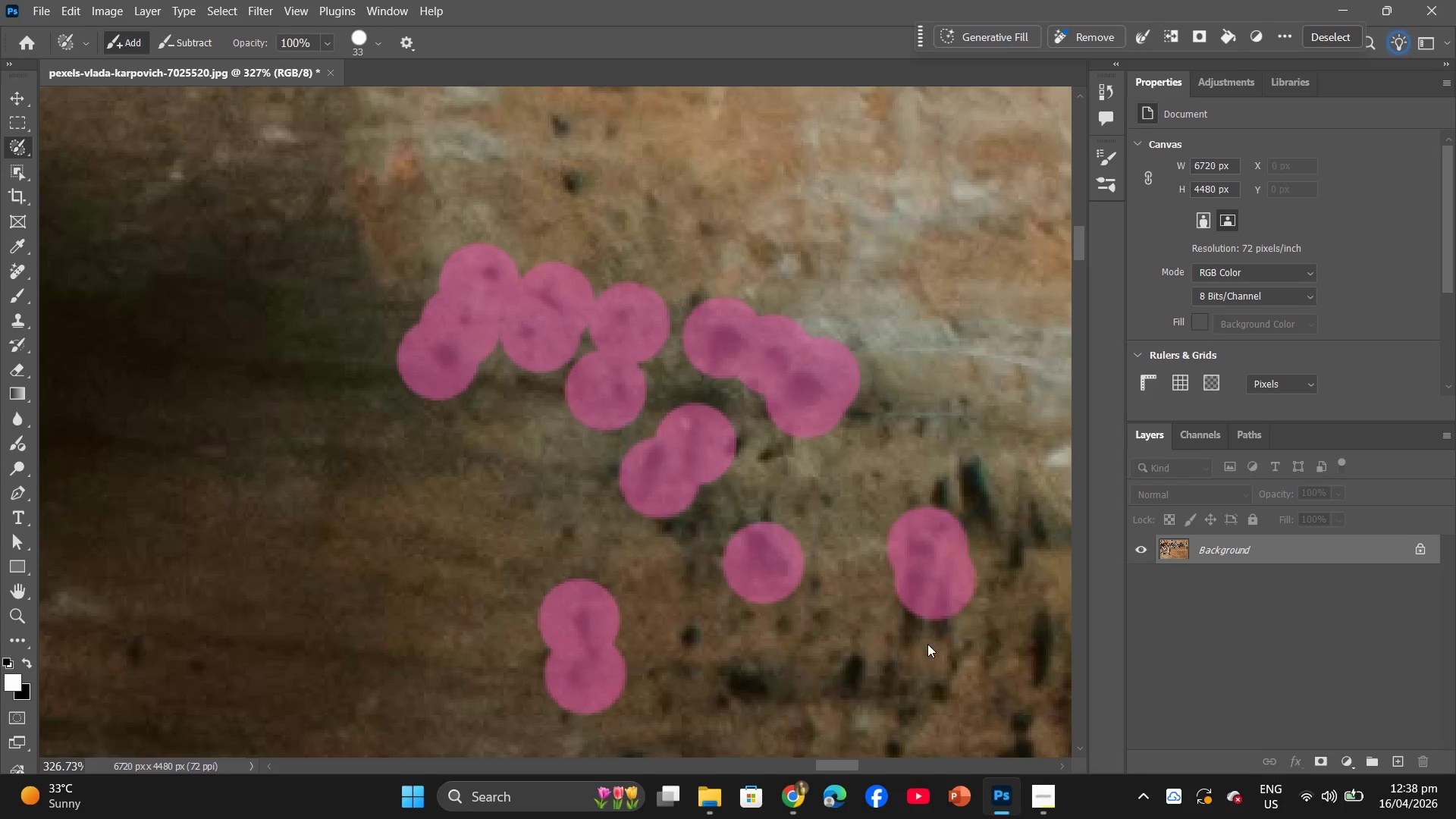 
triple_click([927, 644])
 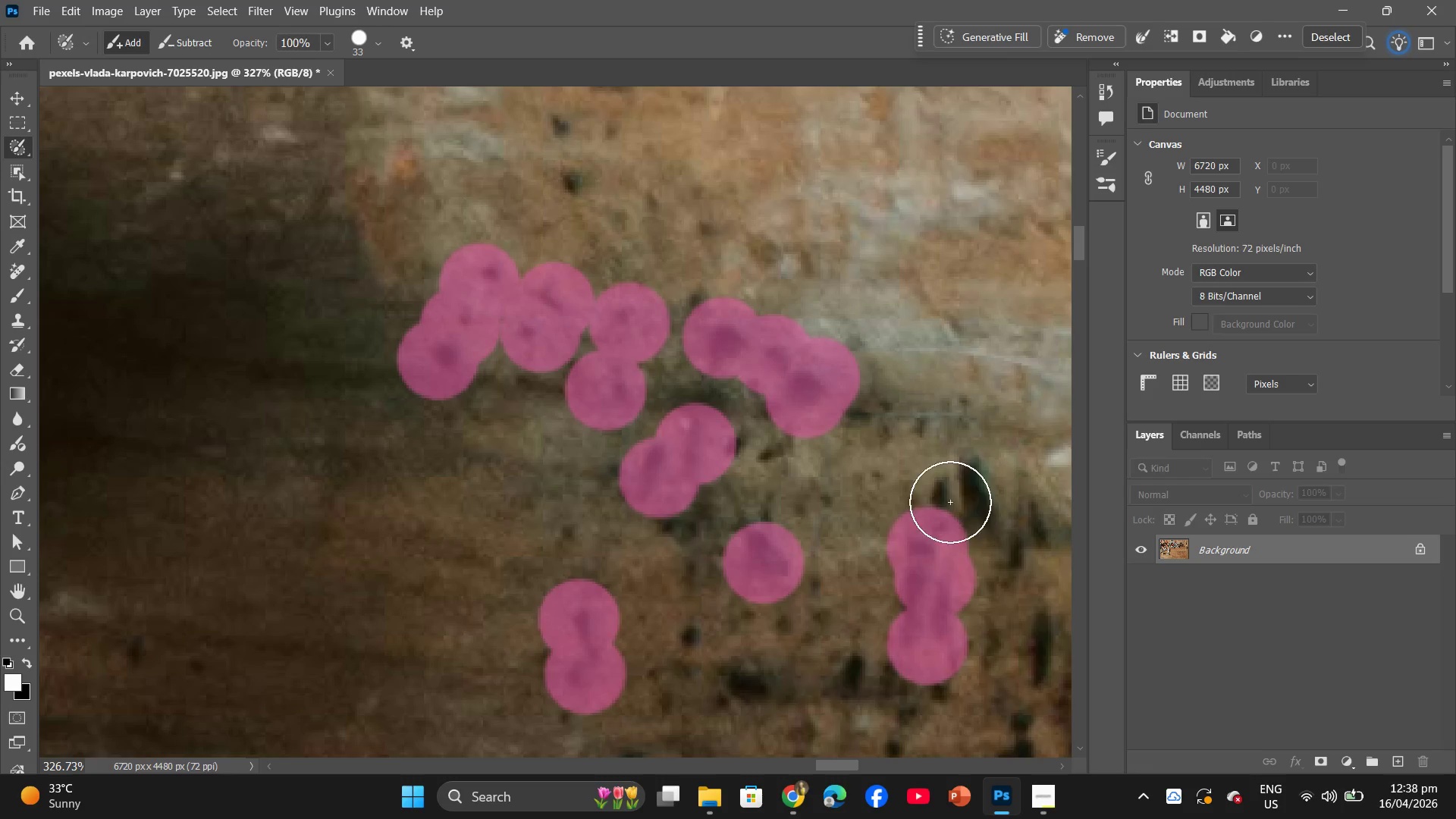 
triple_click([950, 498])
 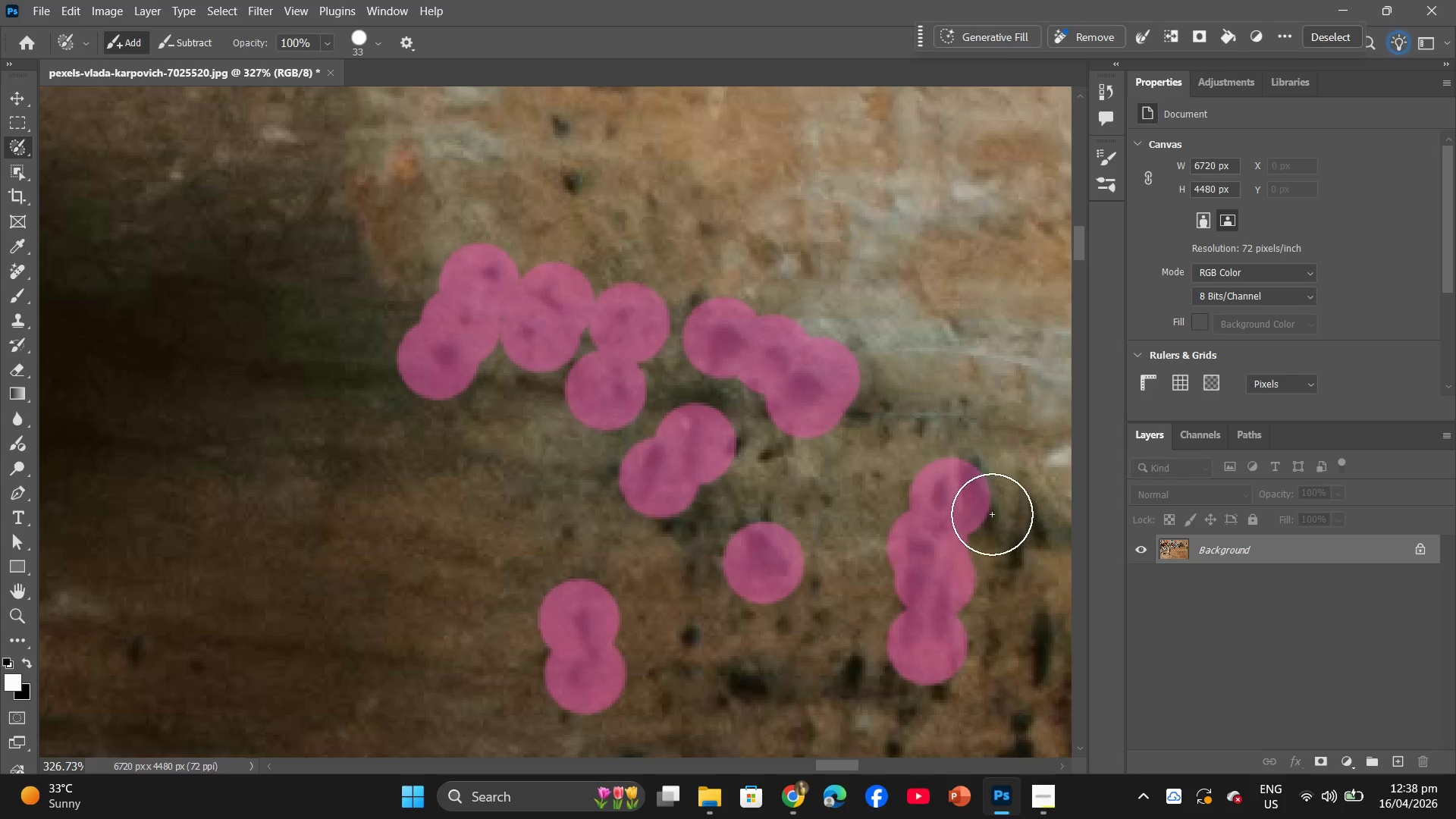 
triple_click([982, 488])
 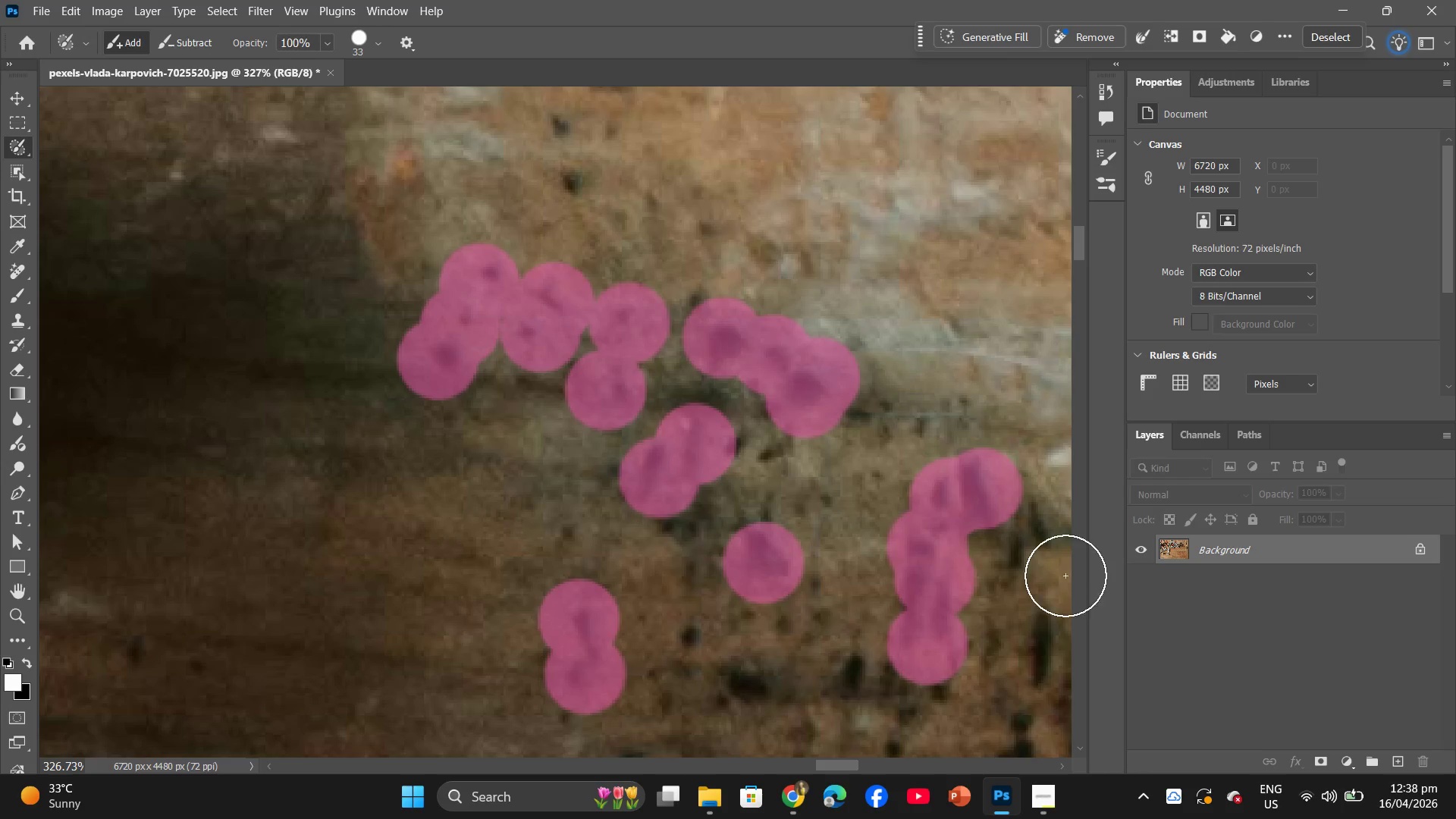 
triple_click([1065, 576])
 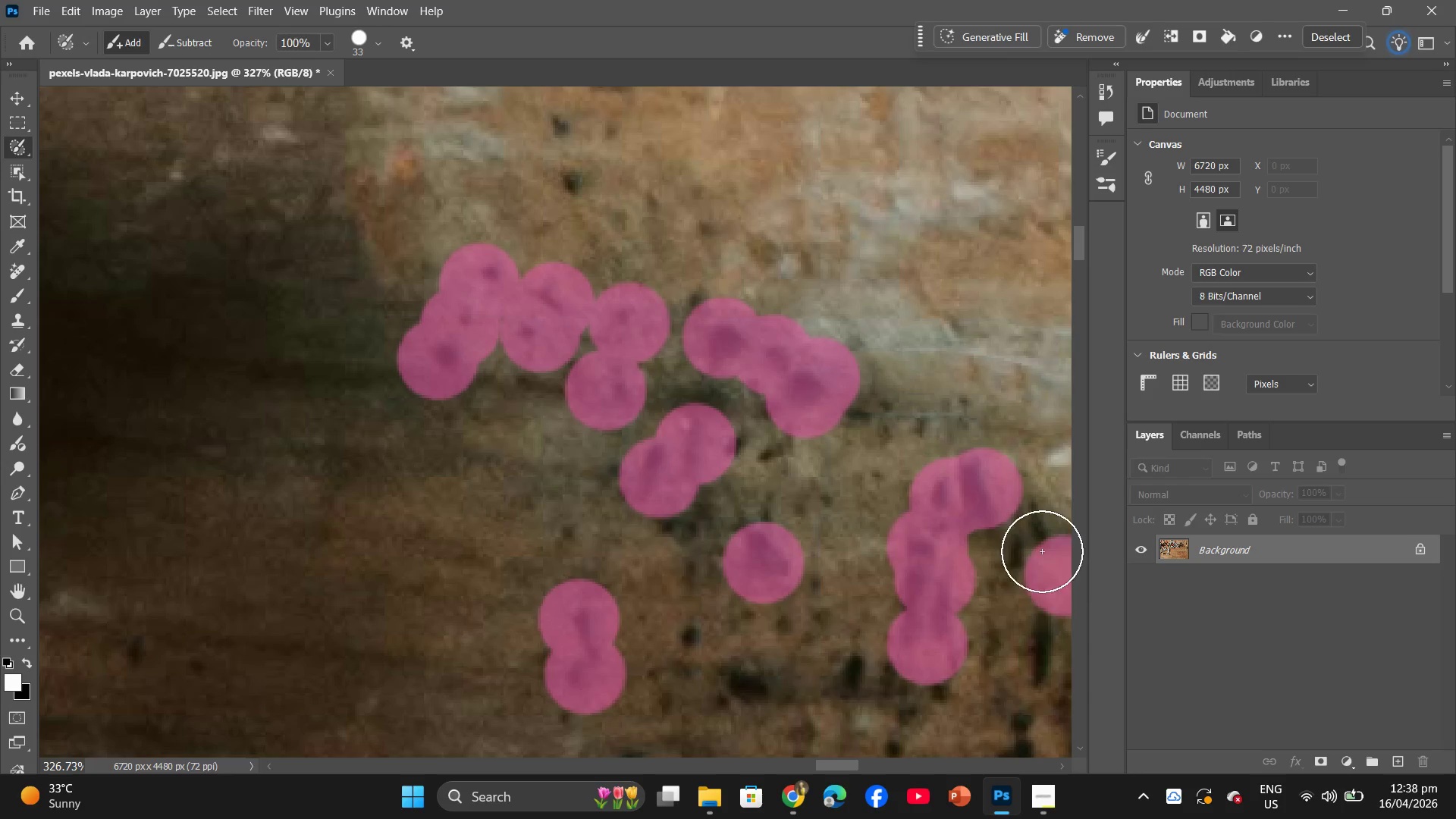 
triple_click([1042, 549])
 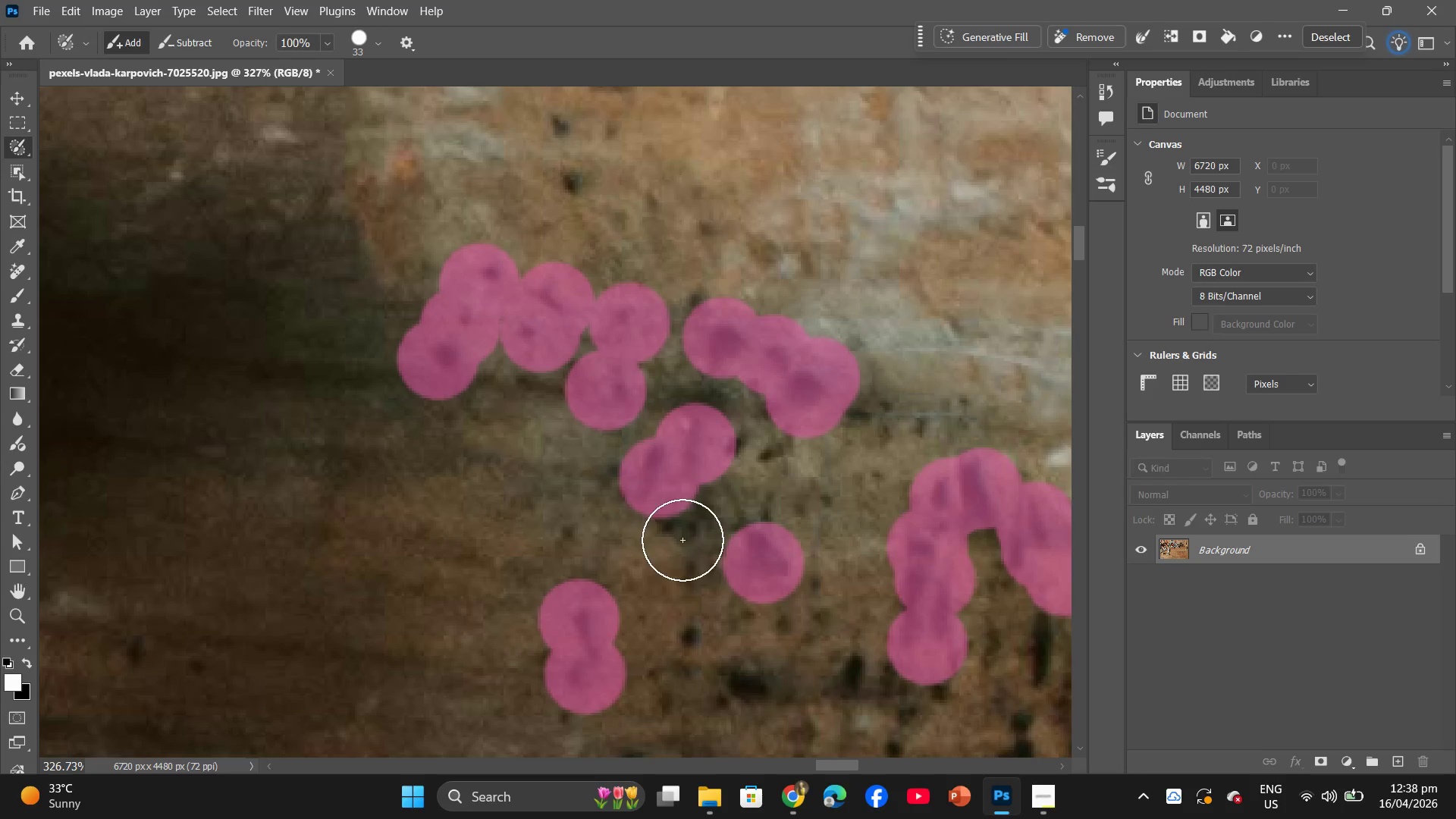 
double_click([677, 522])
 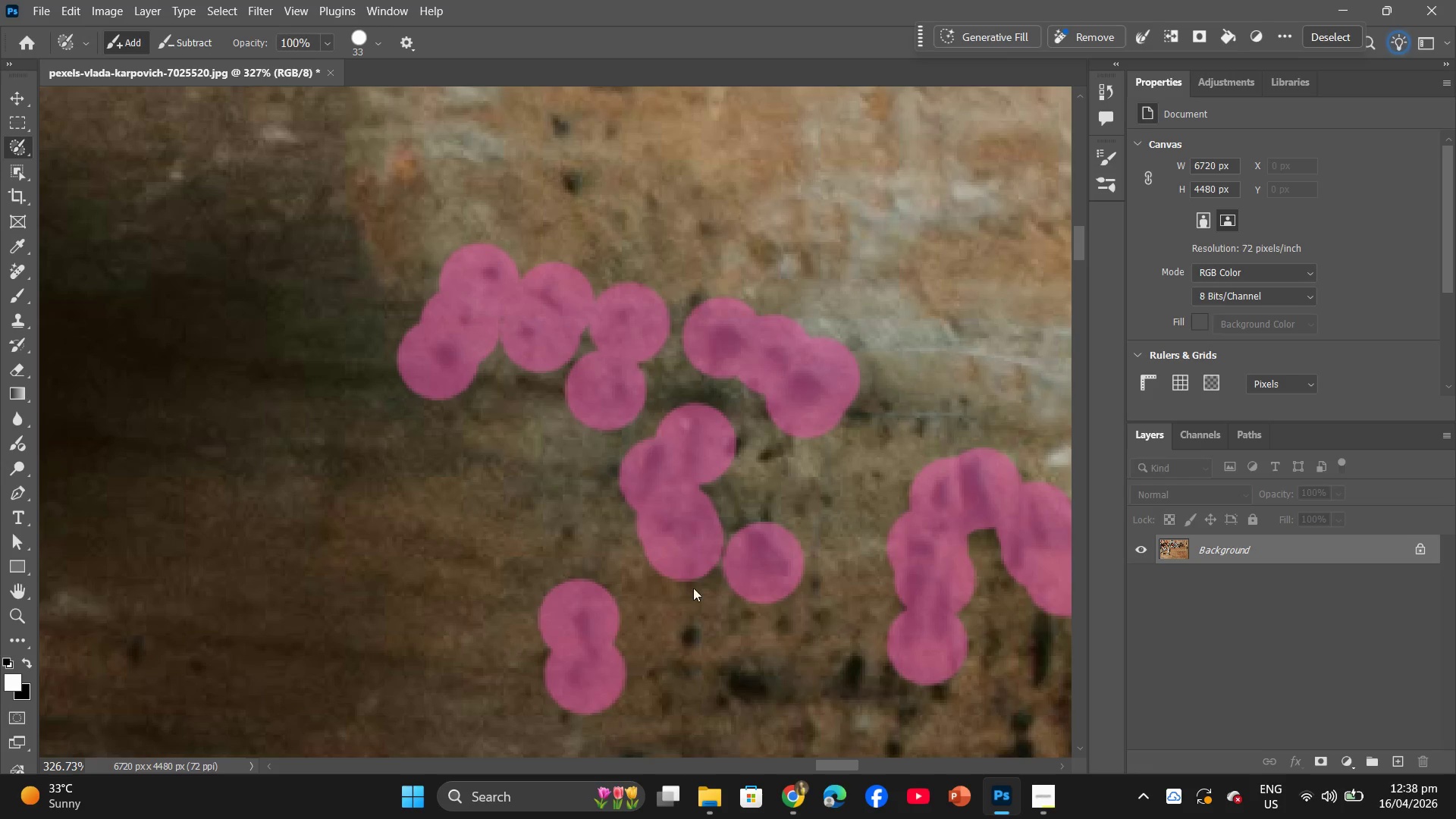 
left_click_drag(start_coordinate=[693, 588], to_coordinate=[692, 596])
 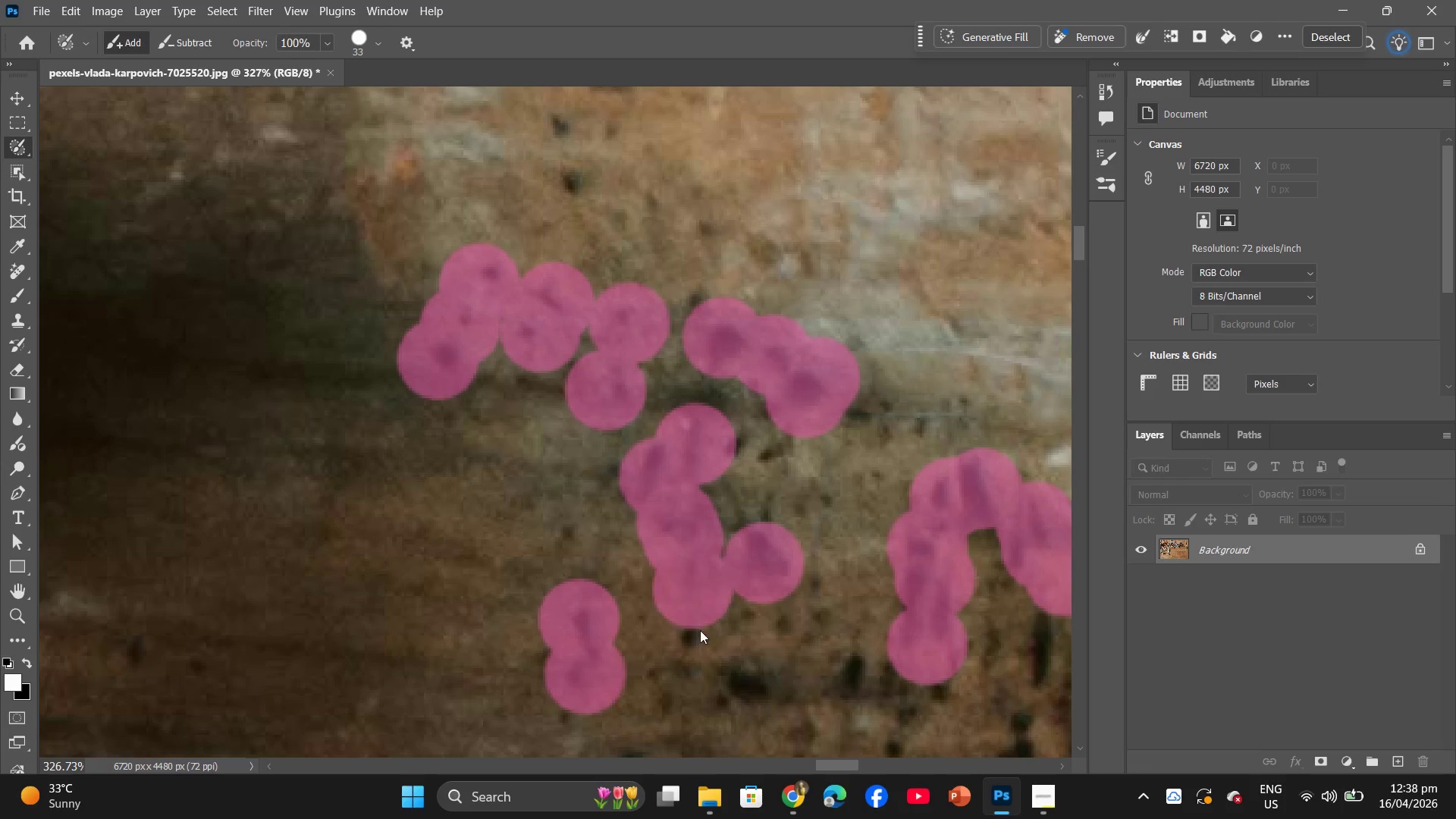 
left_click_drag(start_coordinate=[700, 630], to_coordinate=[703, 638])
 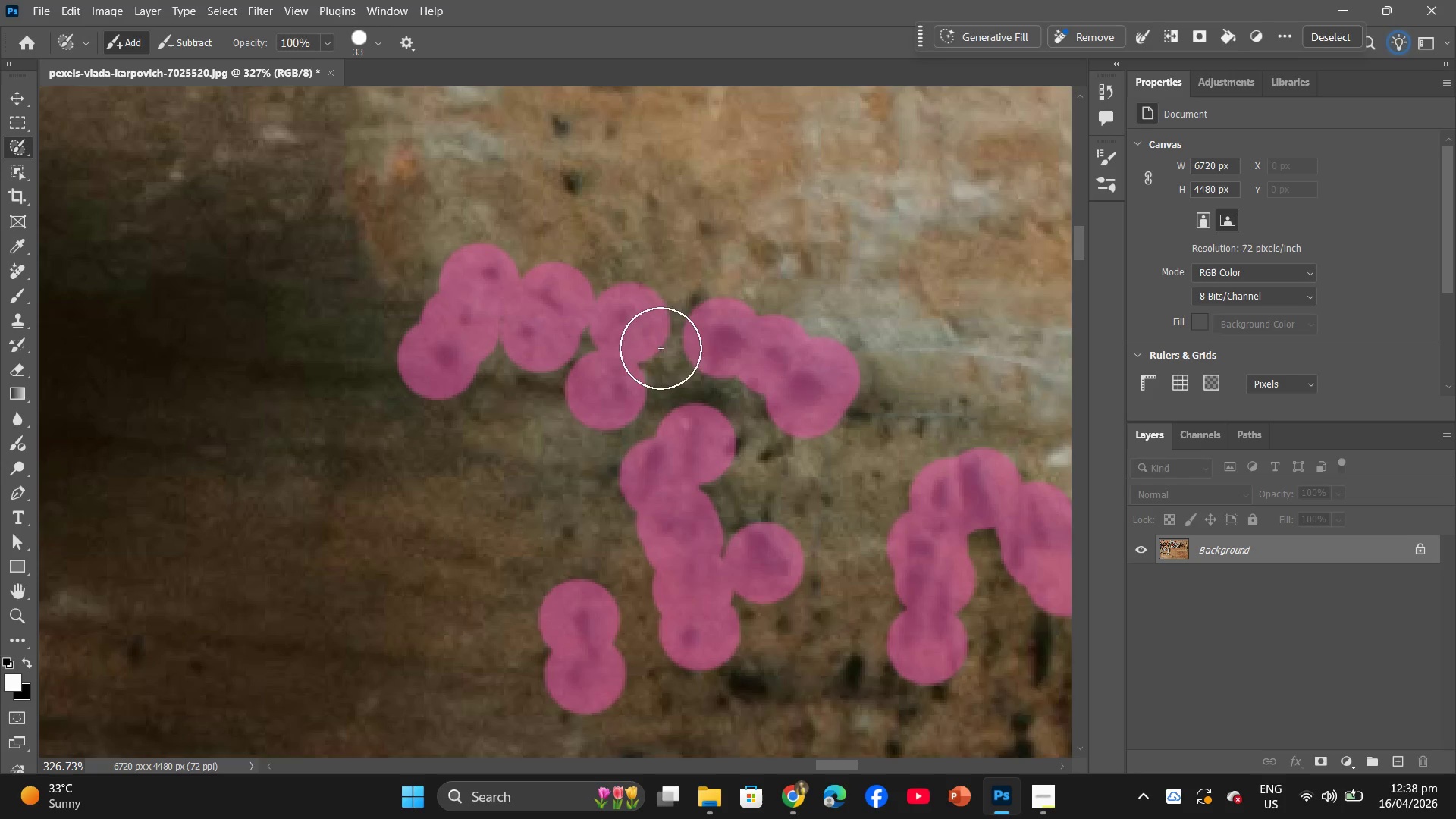 
left_click([587, 259])
 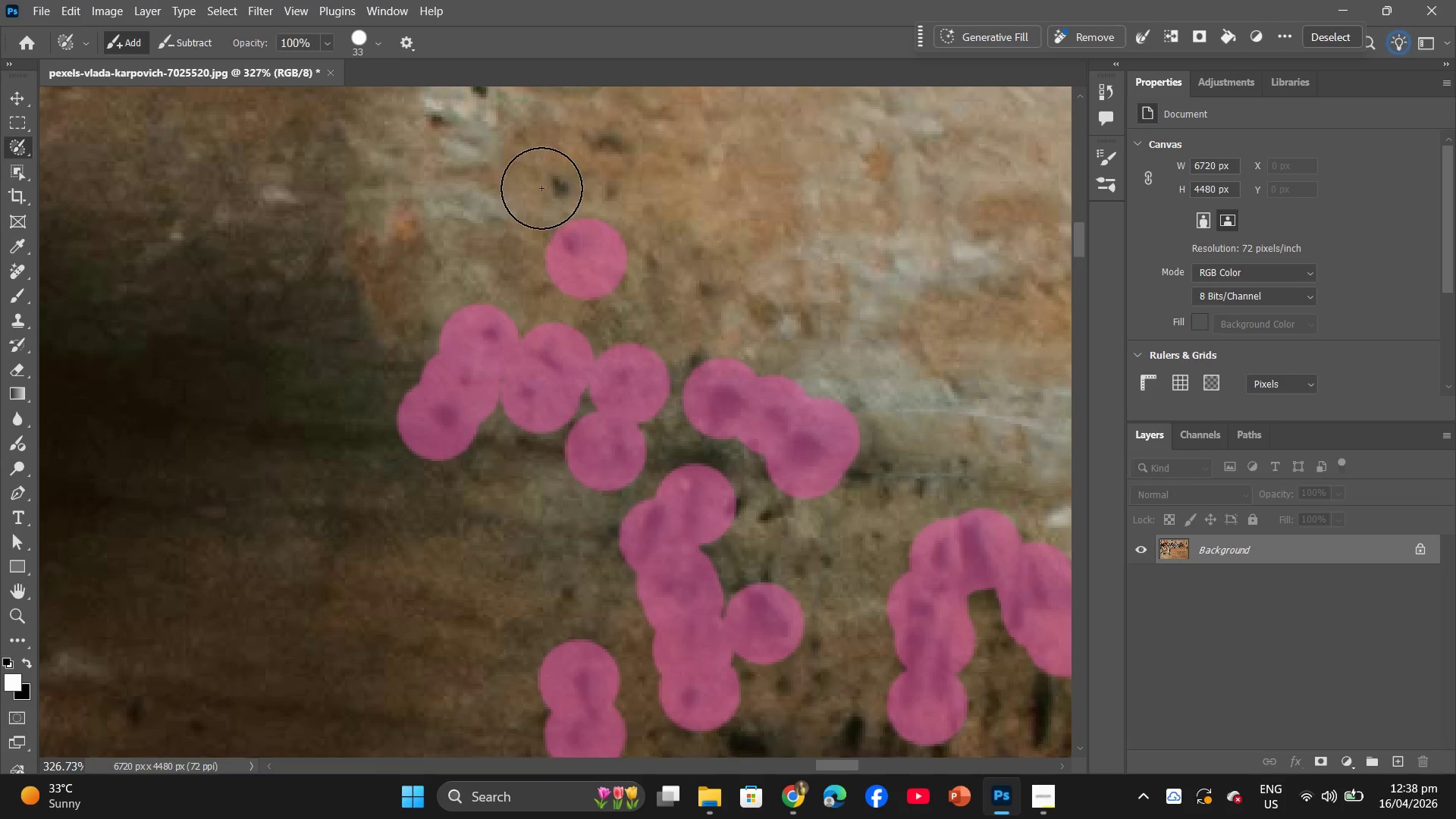 
scroll: coordinate [671, 337], scroll_direction: up, amount: 4.0
 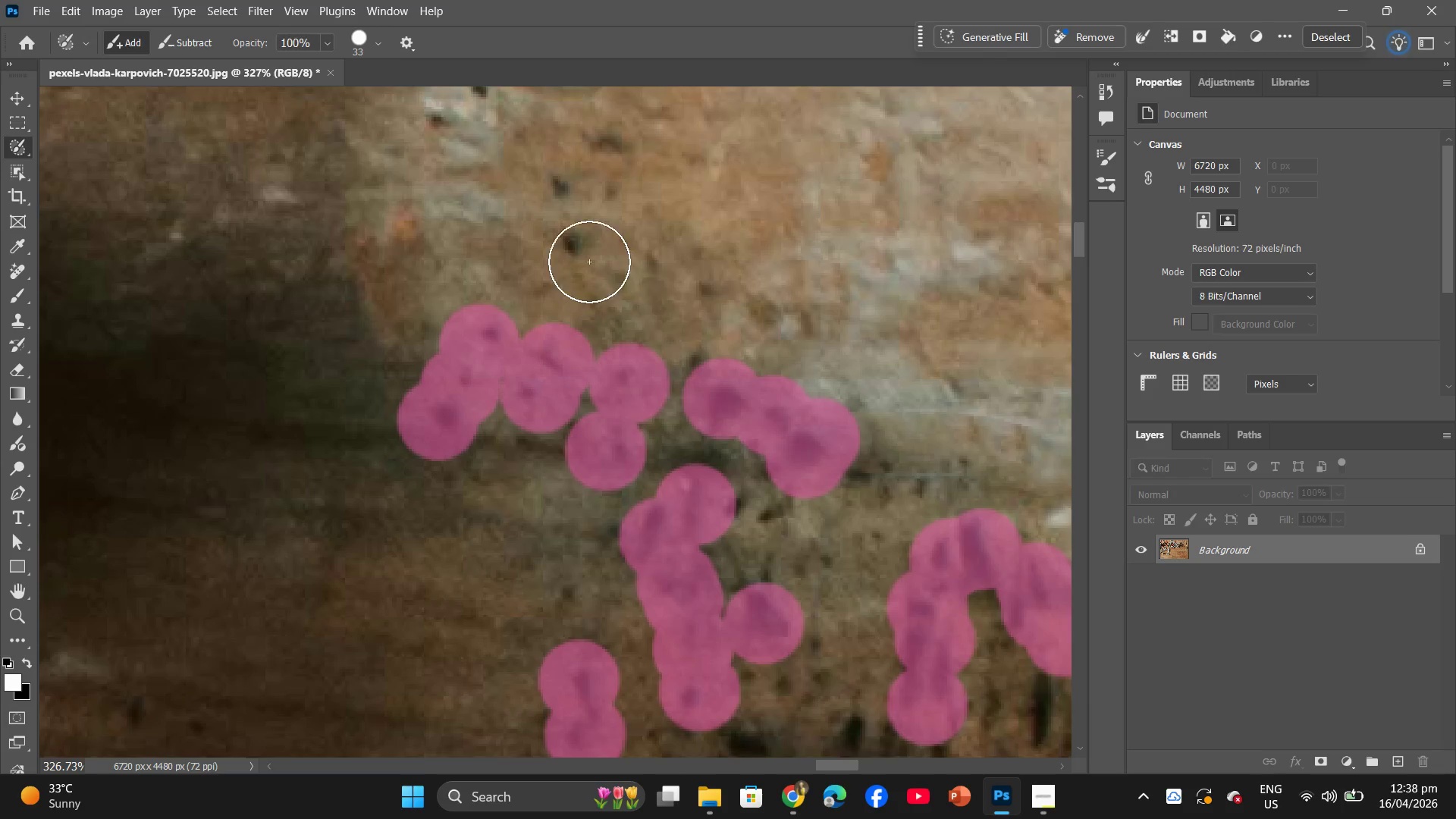 
double_click([541, 188])
 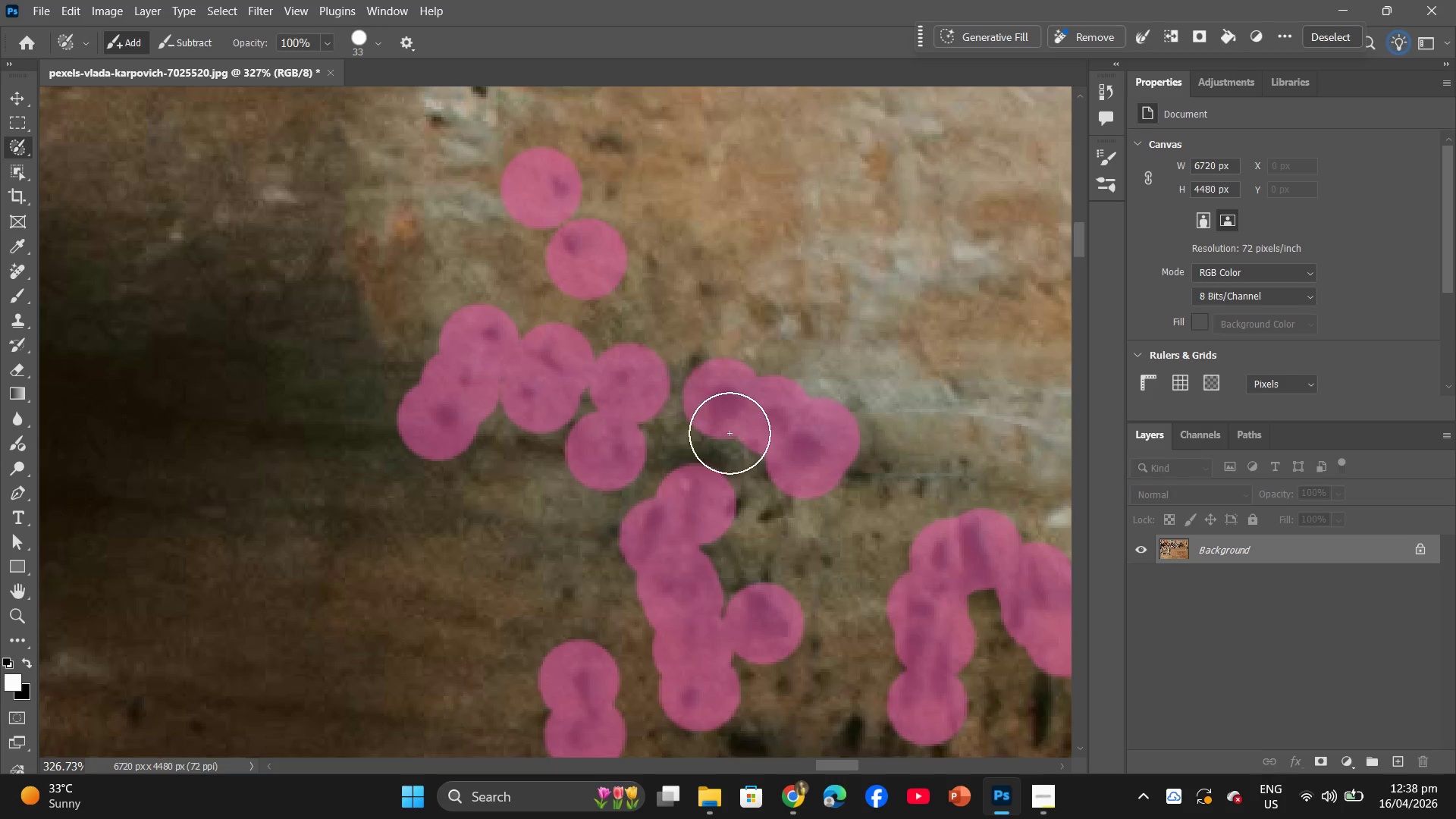 
scroll: coordinate [864, 513], scroll_direction: down, amount: 13.0
 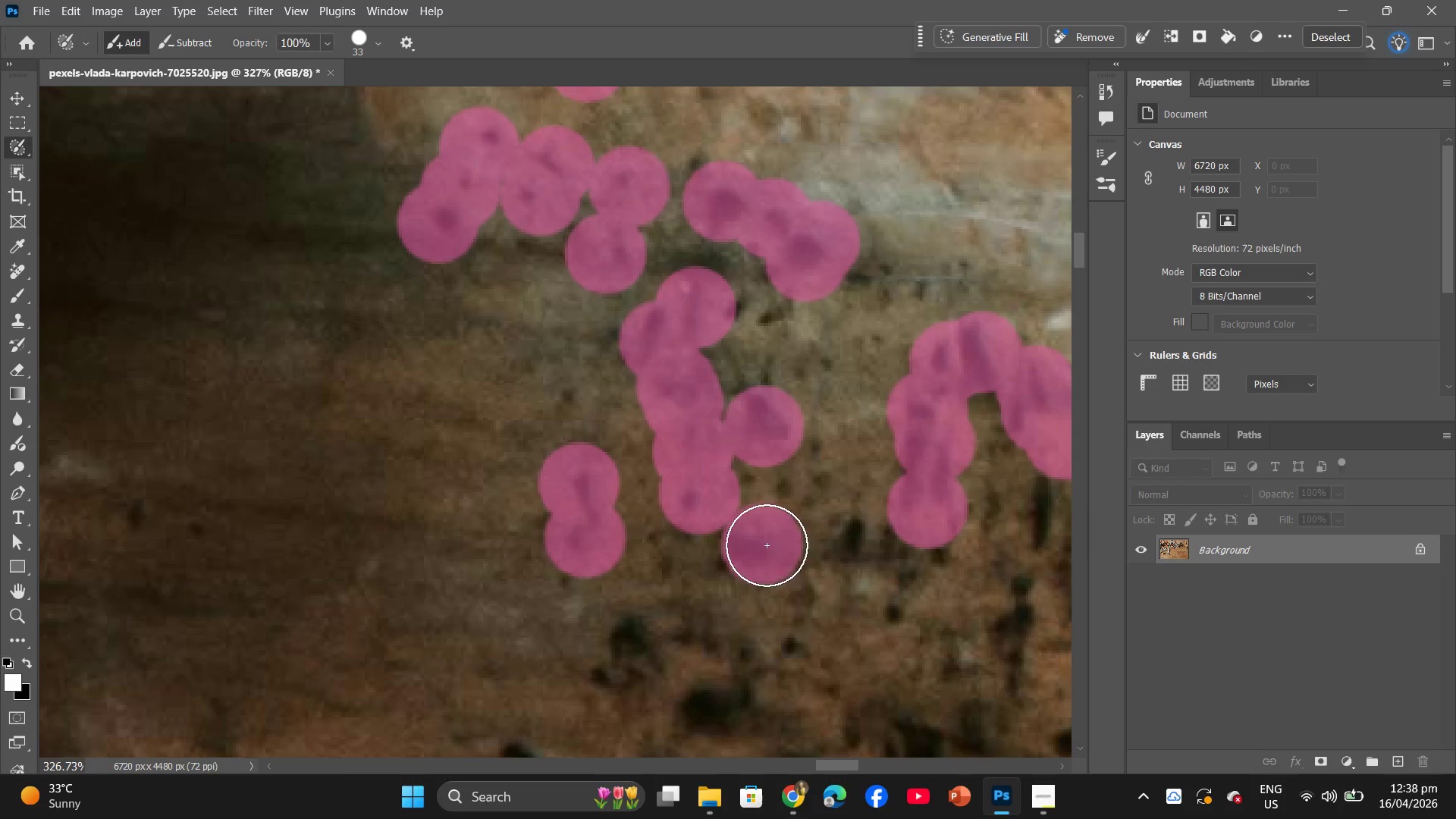 
double_click([871, 533])
 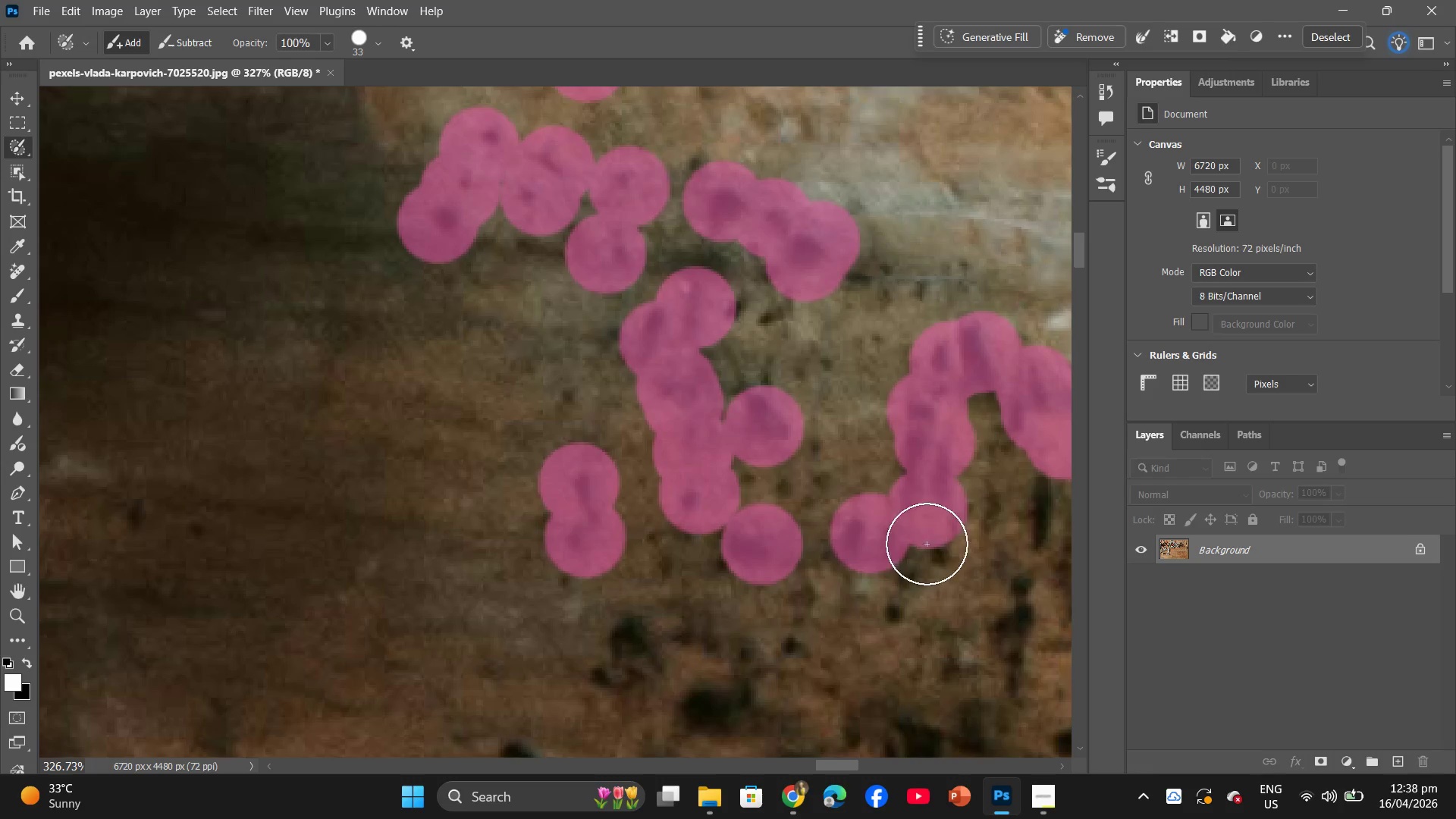 
left_click([1040, 490])
 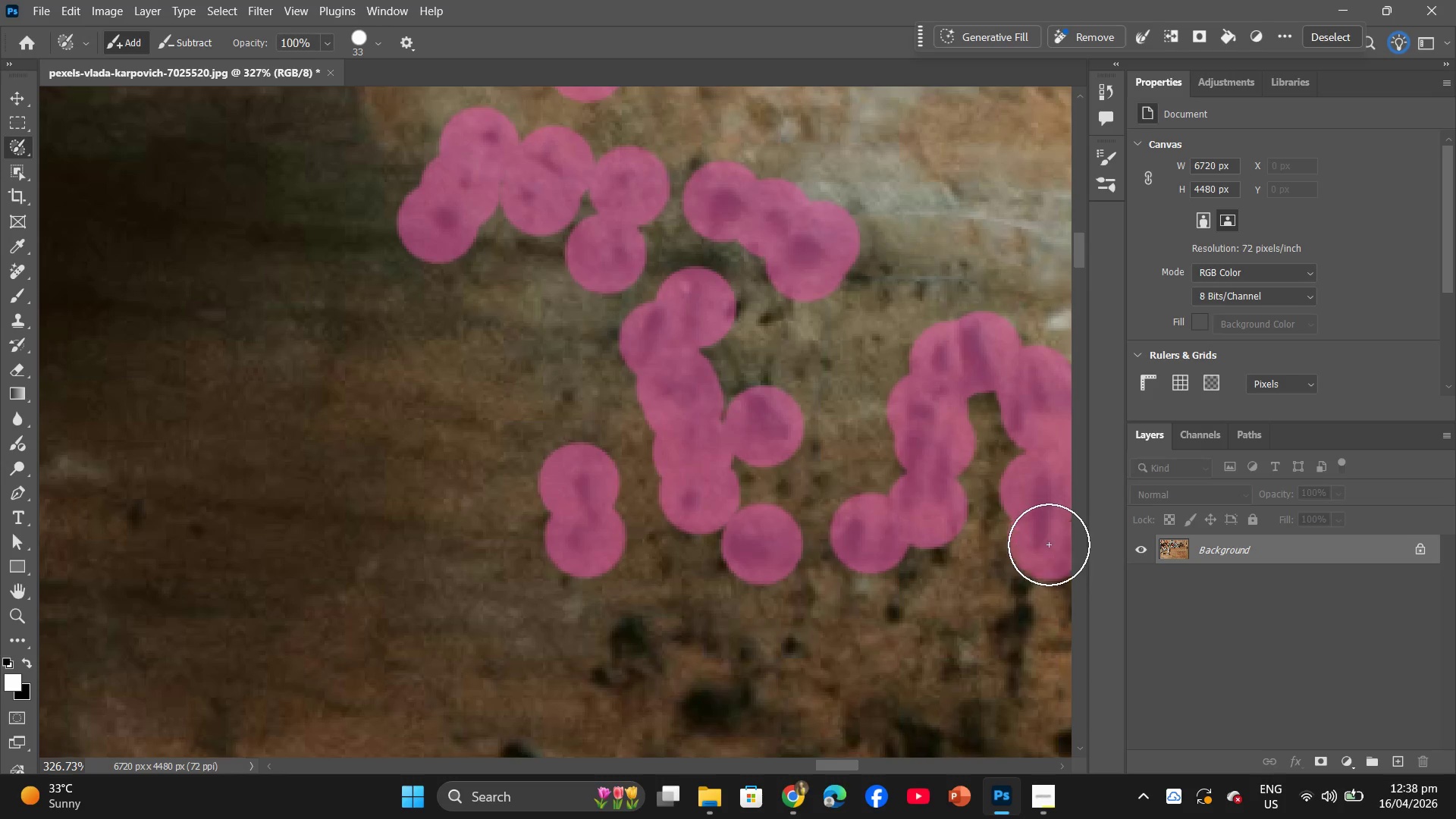 
triple_click([1031, 632])
 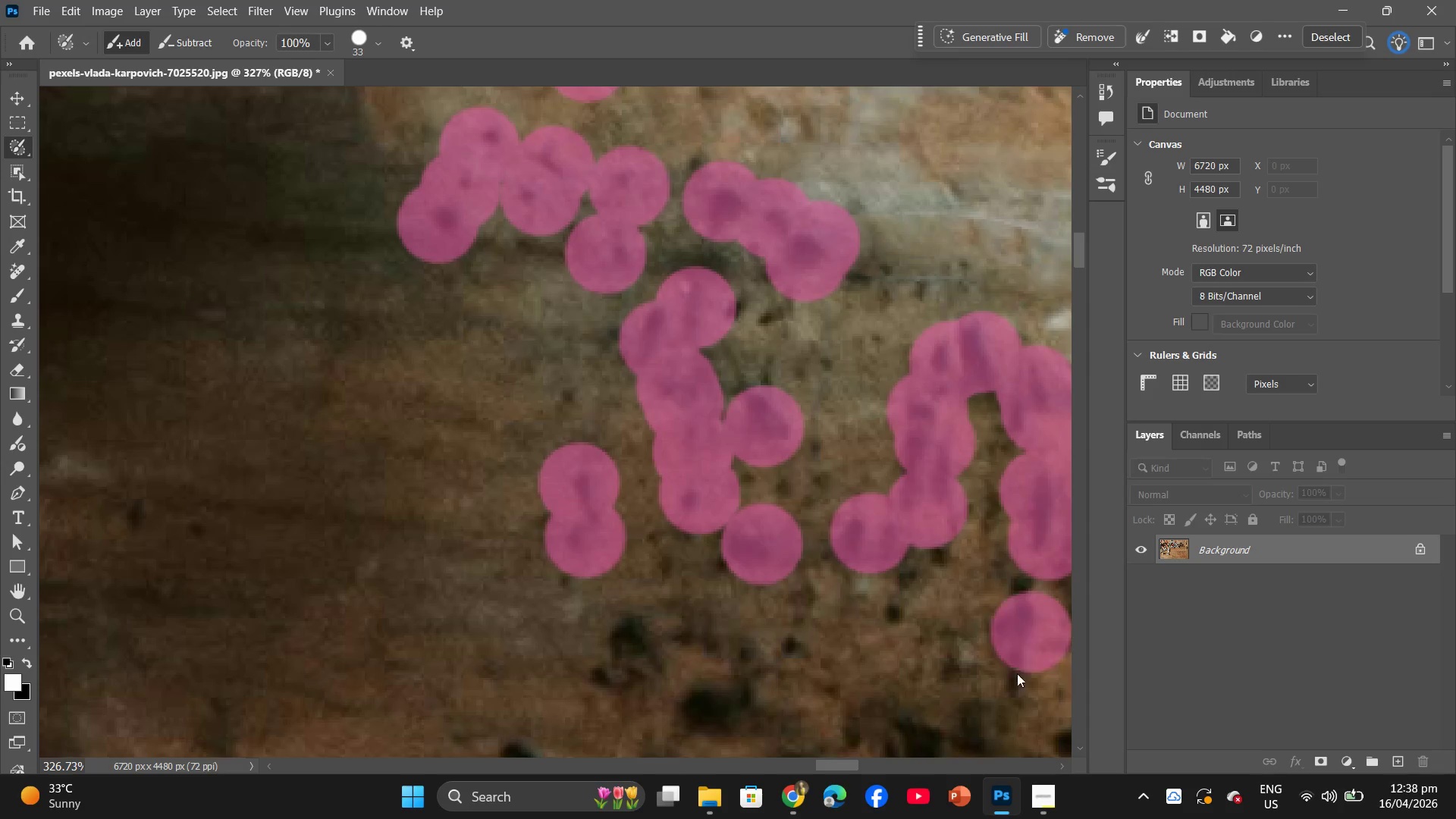 
left_click_drag(start_coordinate=[1013, 676], to_coordinate=[1013, 661])
 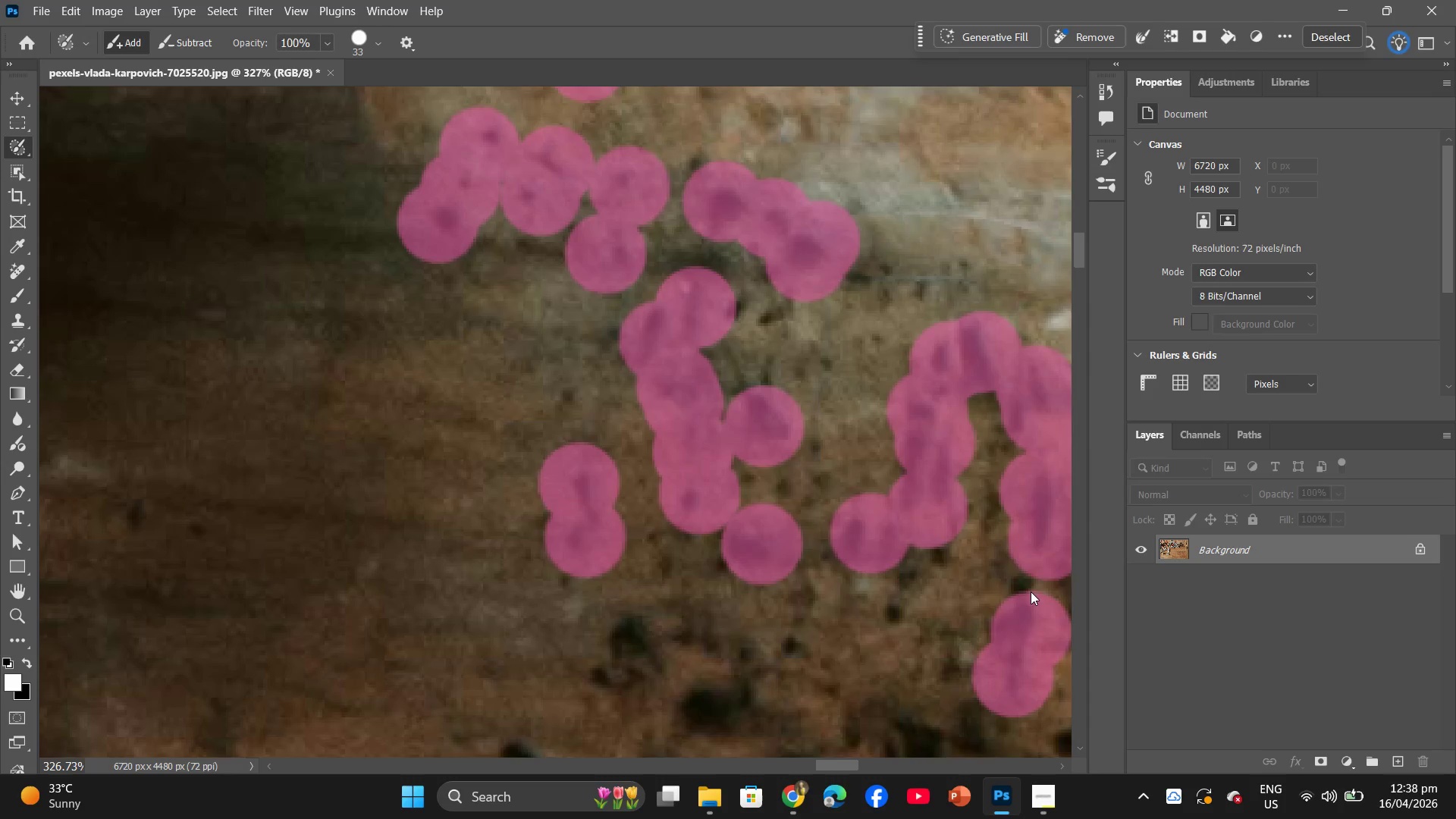 
triple_click([1031, 592])
 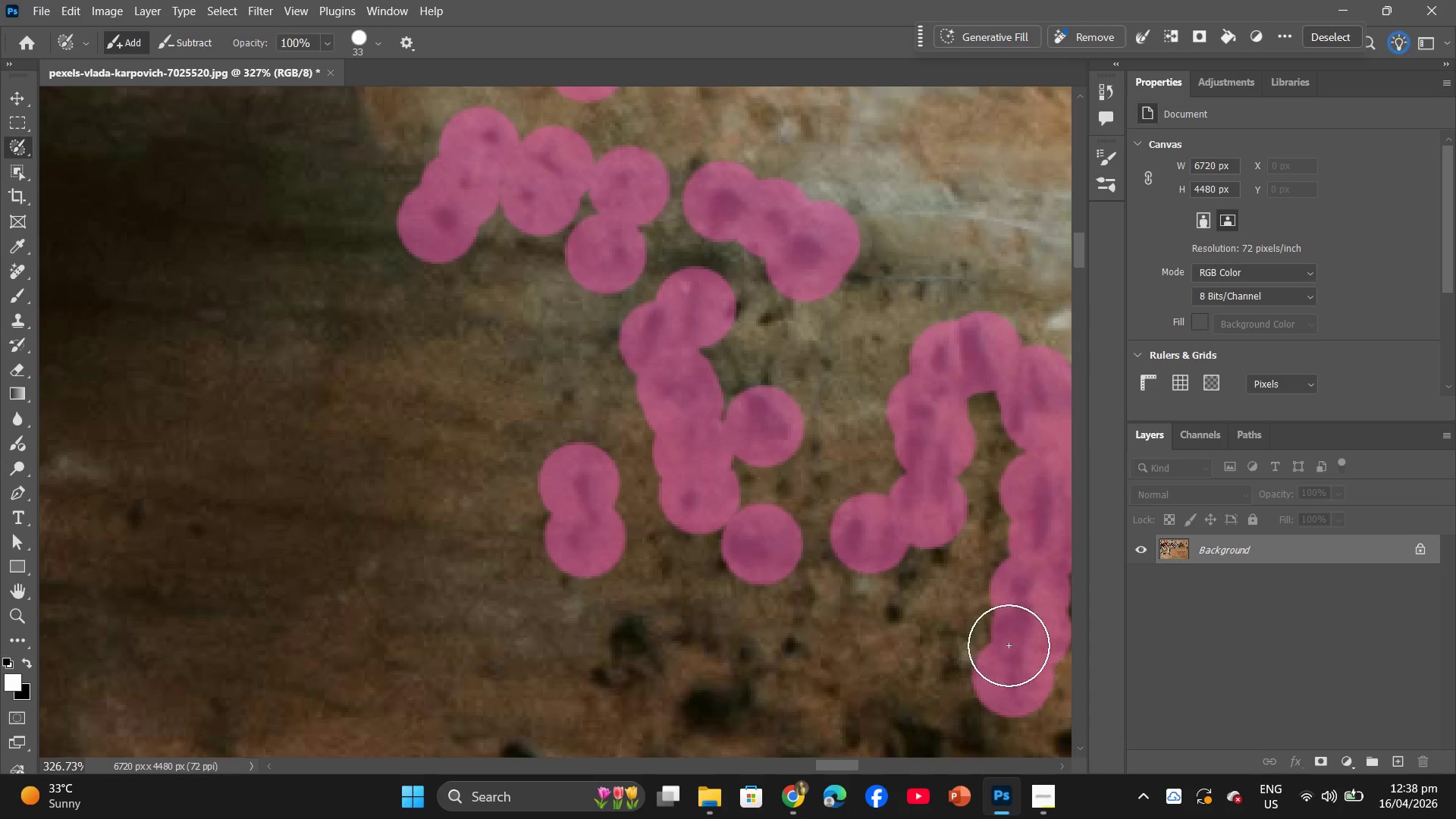 
scroll: coordinate [802, 576], scroll_direction: down, amount: 9.0
 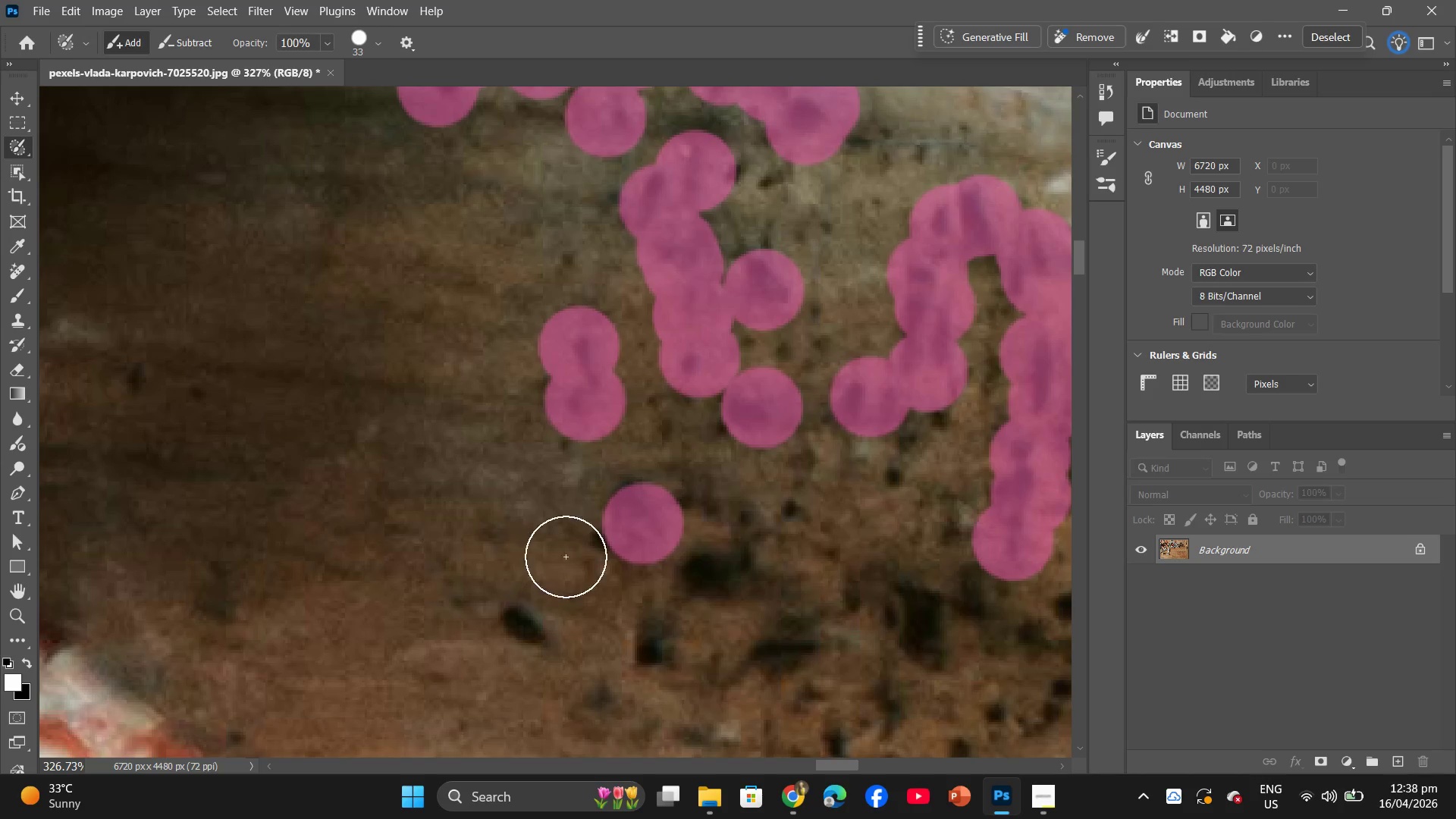 
left_click_drag(start_coordinate=[530, 606], to_coordinate=[525, 613])
 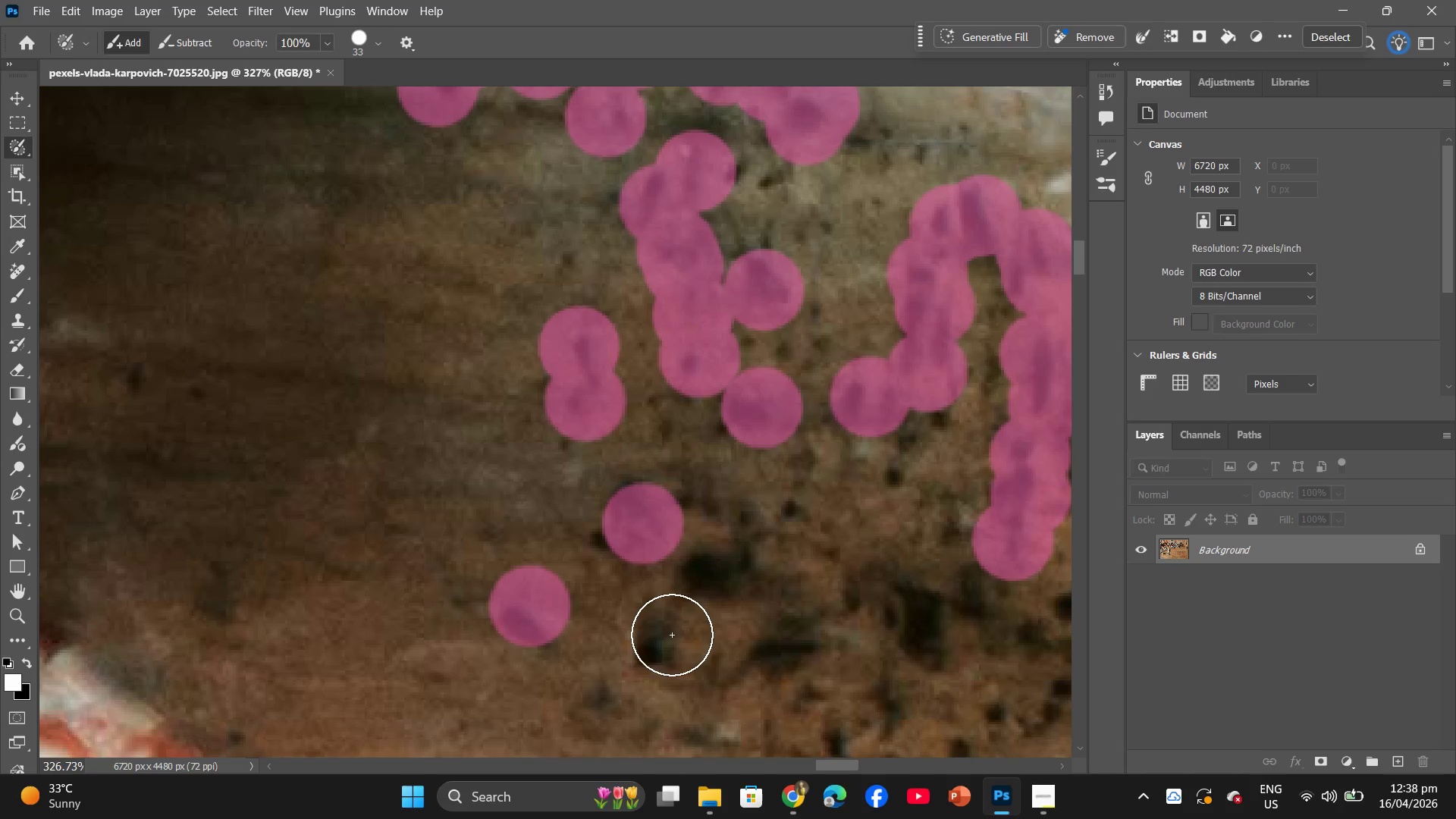 
double_click([672, 635])
 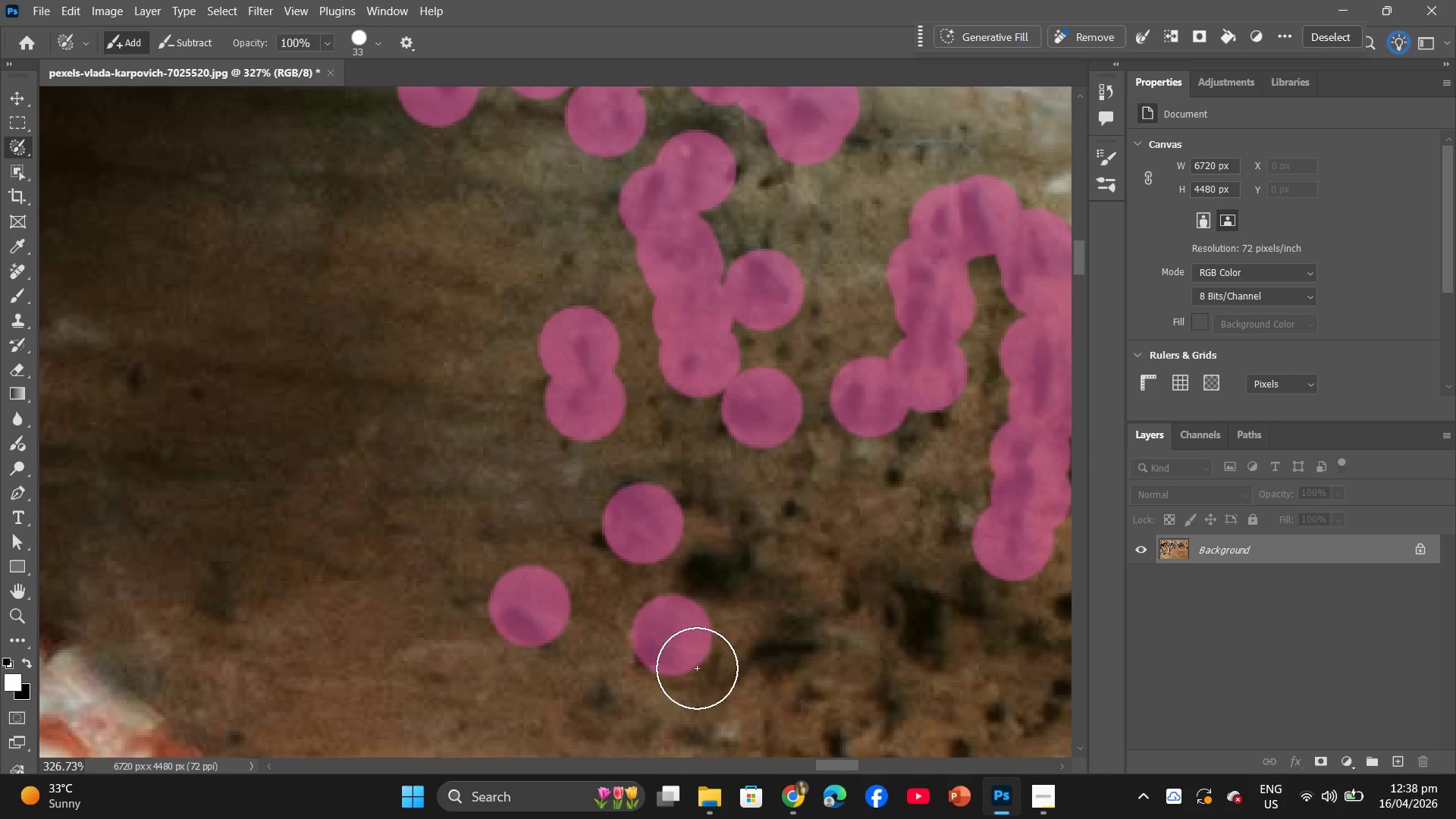 
left_click_drag(start_coordinate=[729, 656], to_coordinate=[735, 656])
 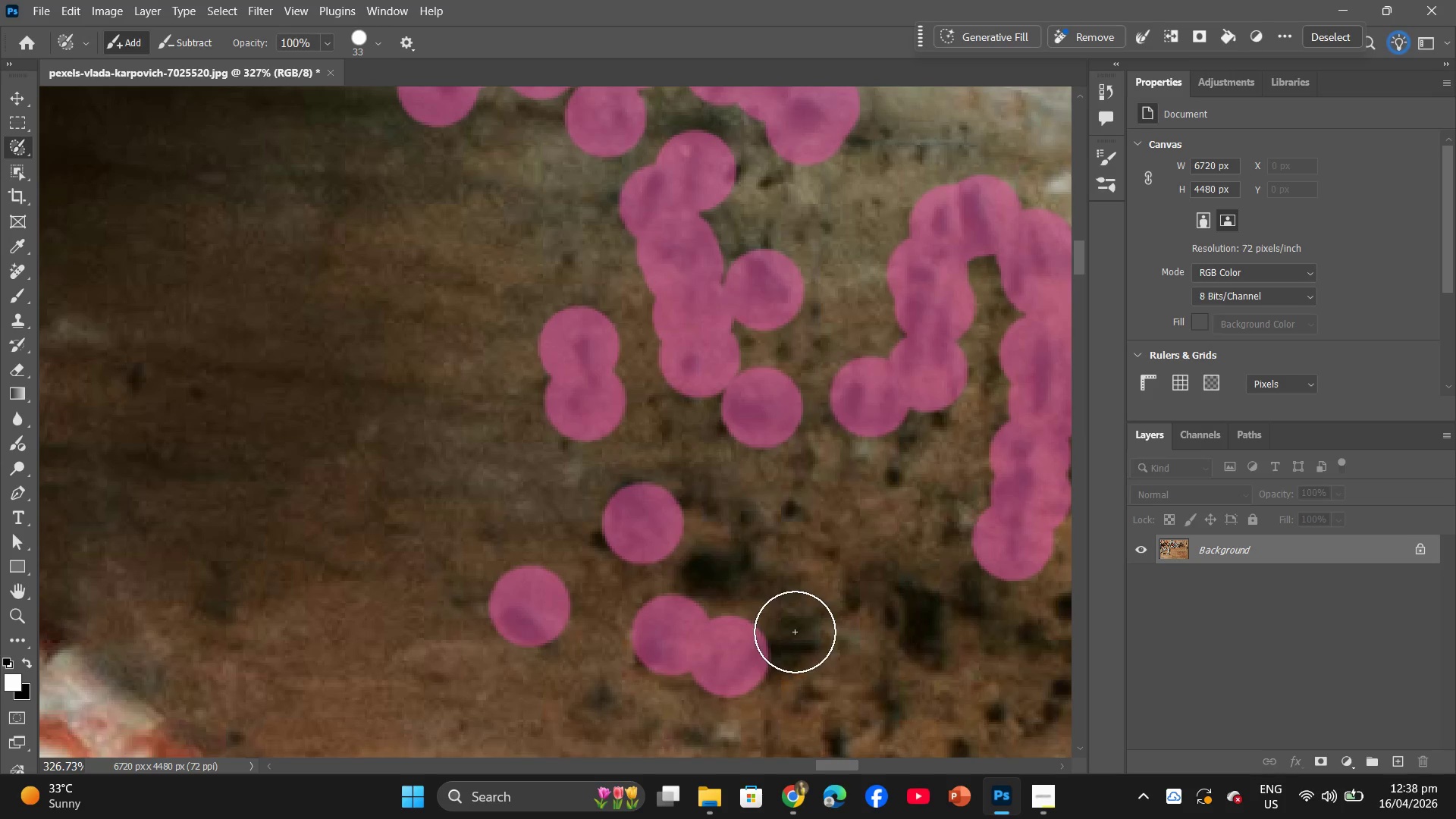 
double_click([795, 632])
 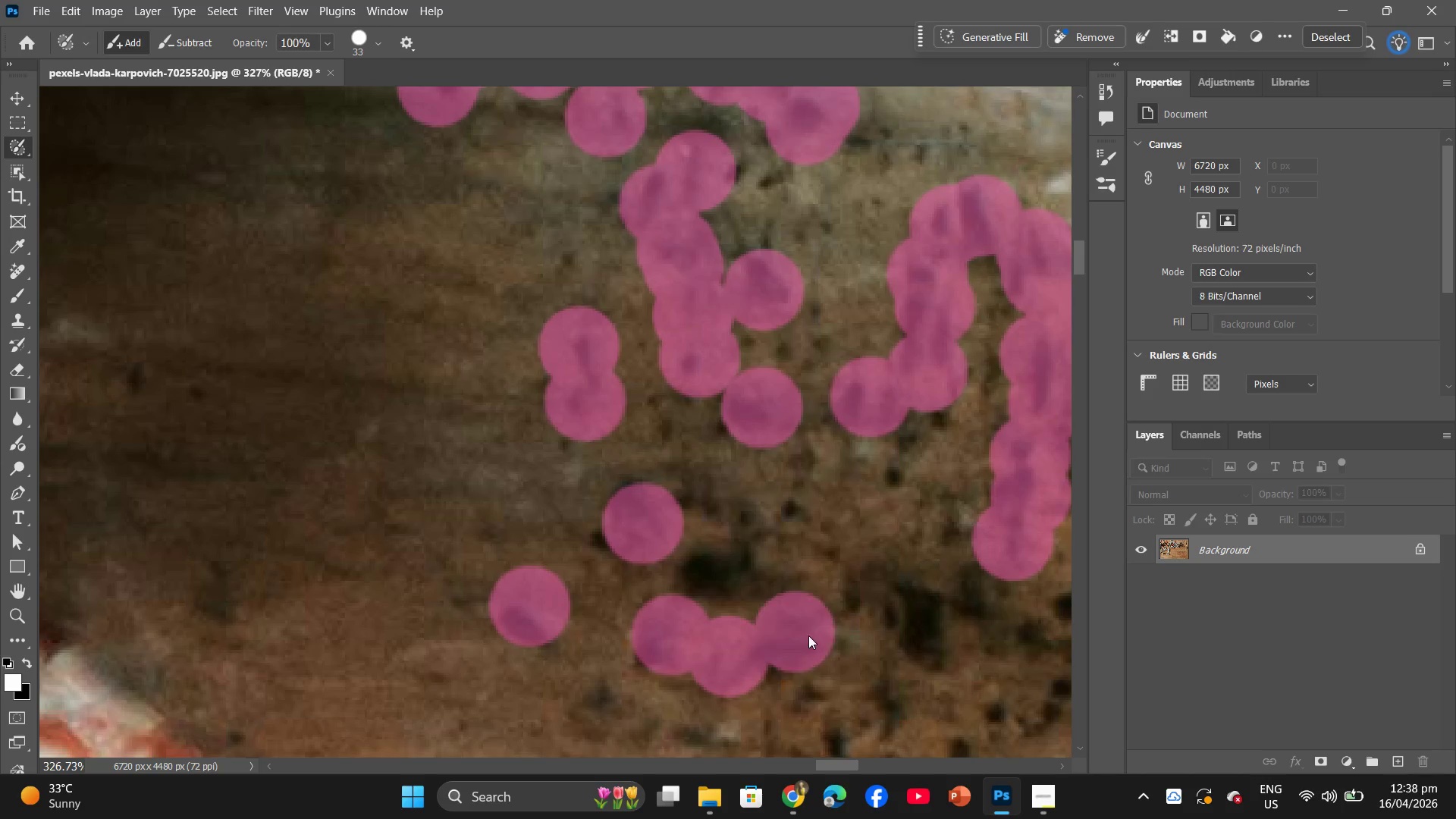 
left_click_drag(start_coordinate=[808, 633], to_coordinate=[807, 641])
 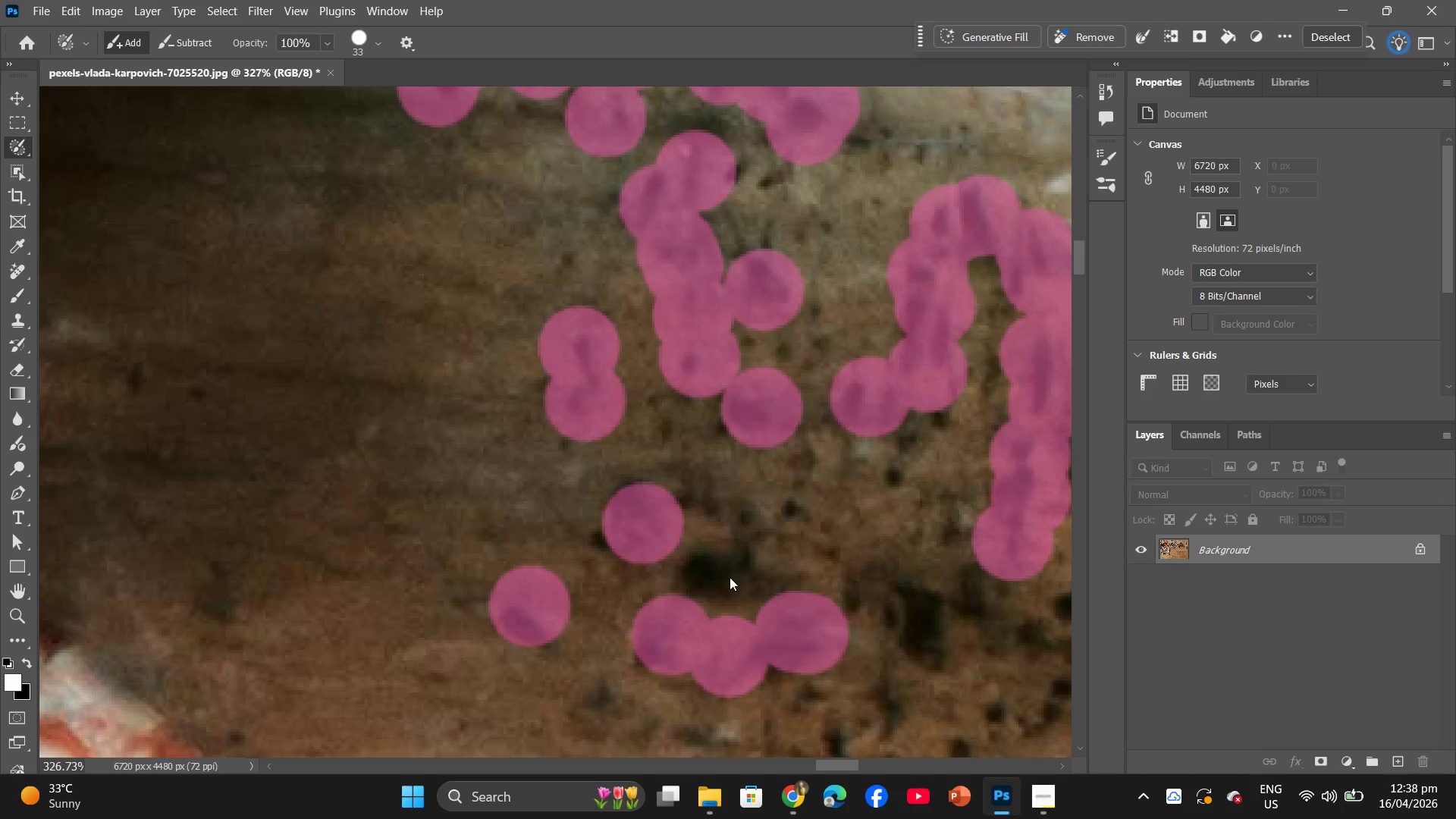 
triple_click([717, 564])
 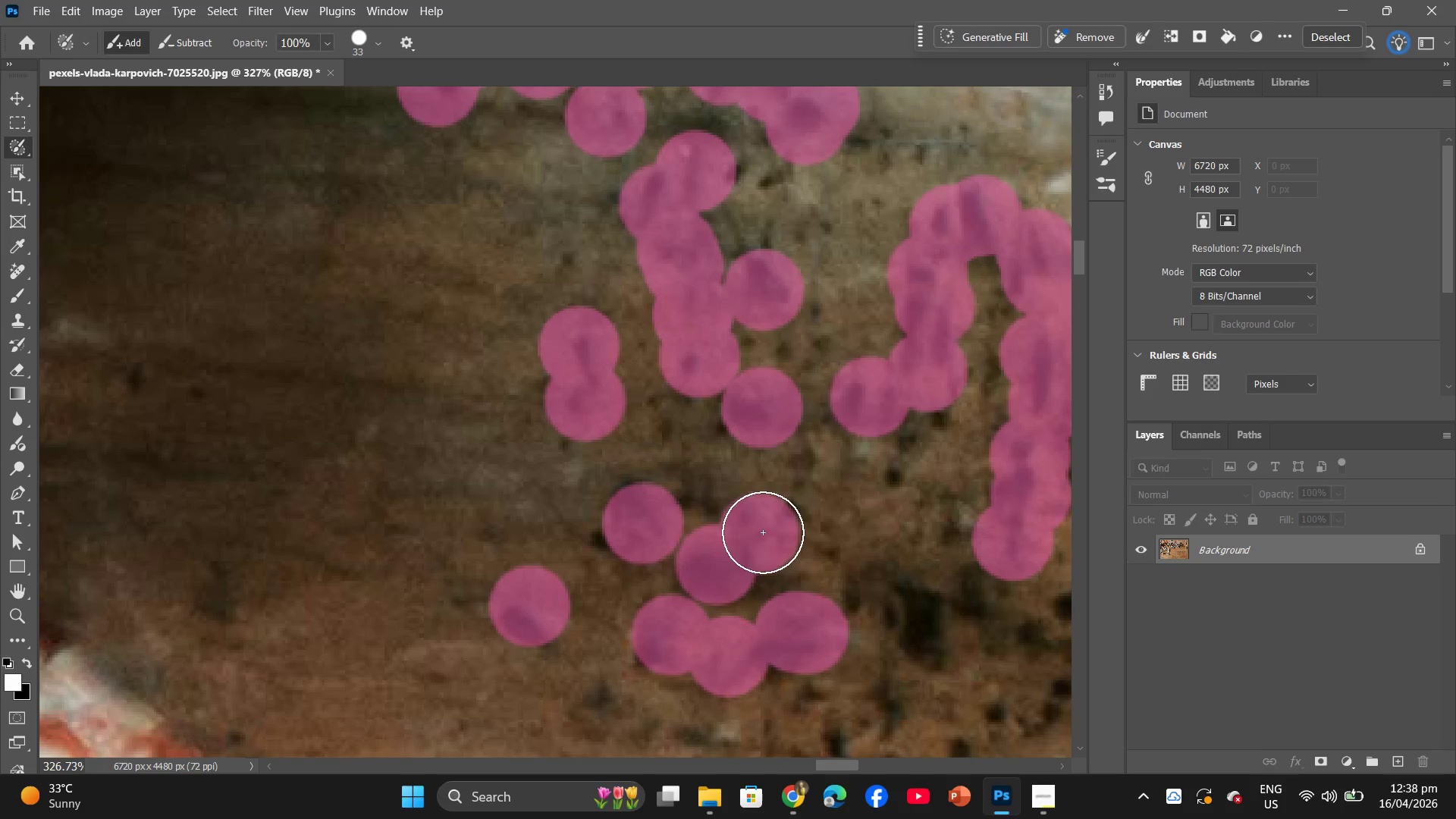 
double_click([790, 510])
 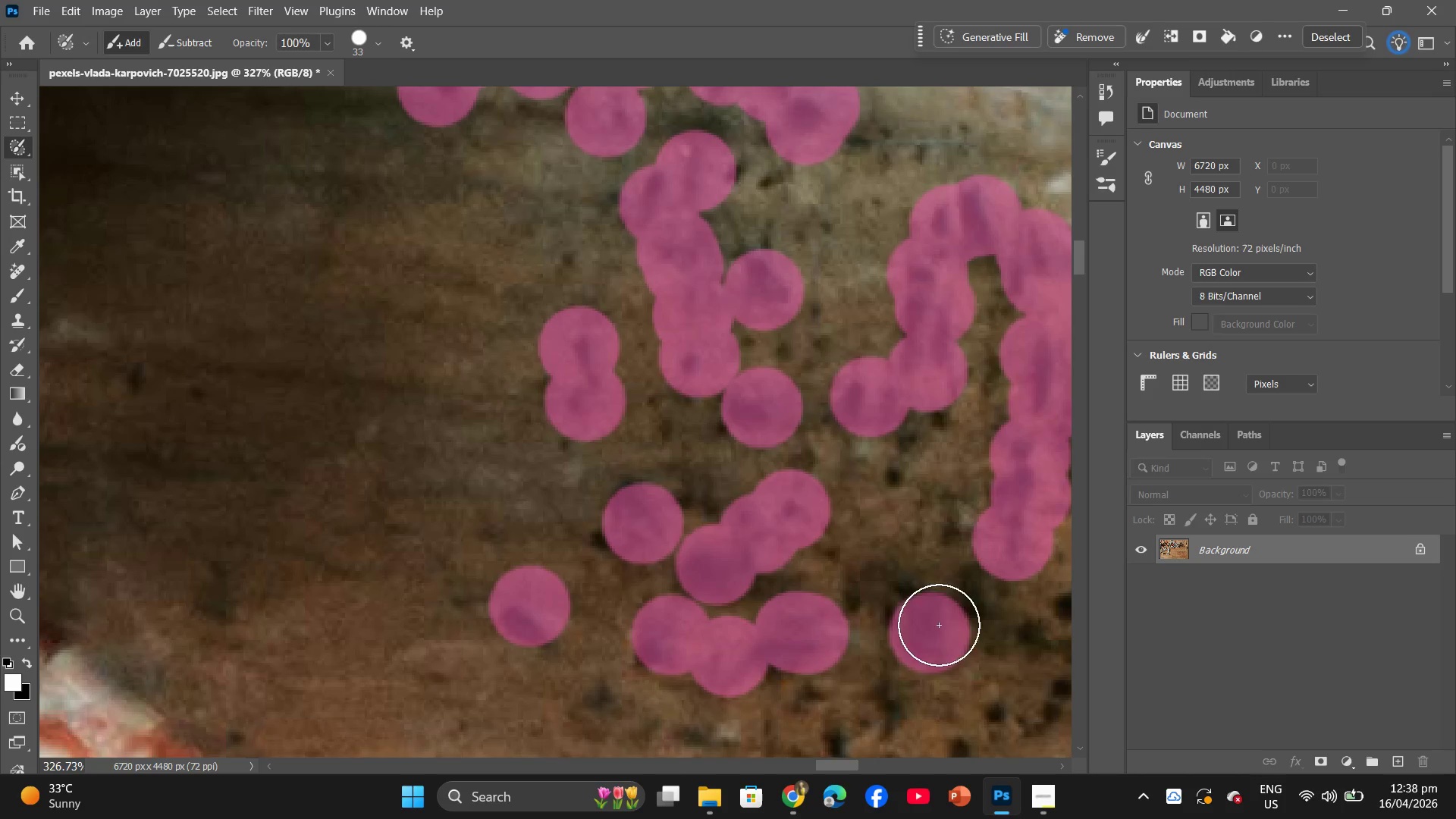 
left_click_drag(start_coordinate=[923, 595], to_coordinate=[913, 595])
 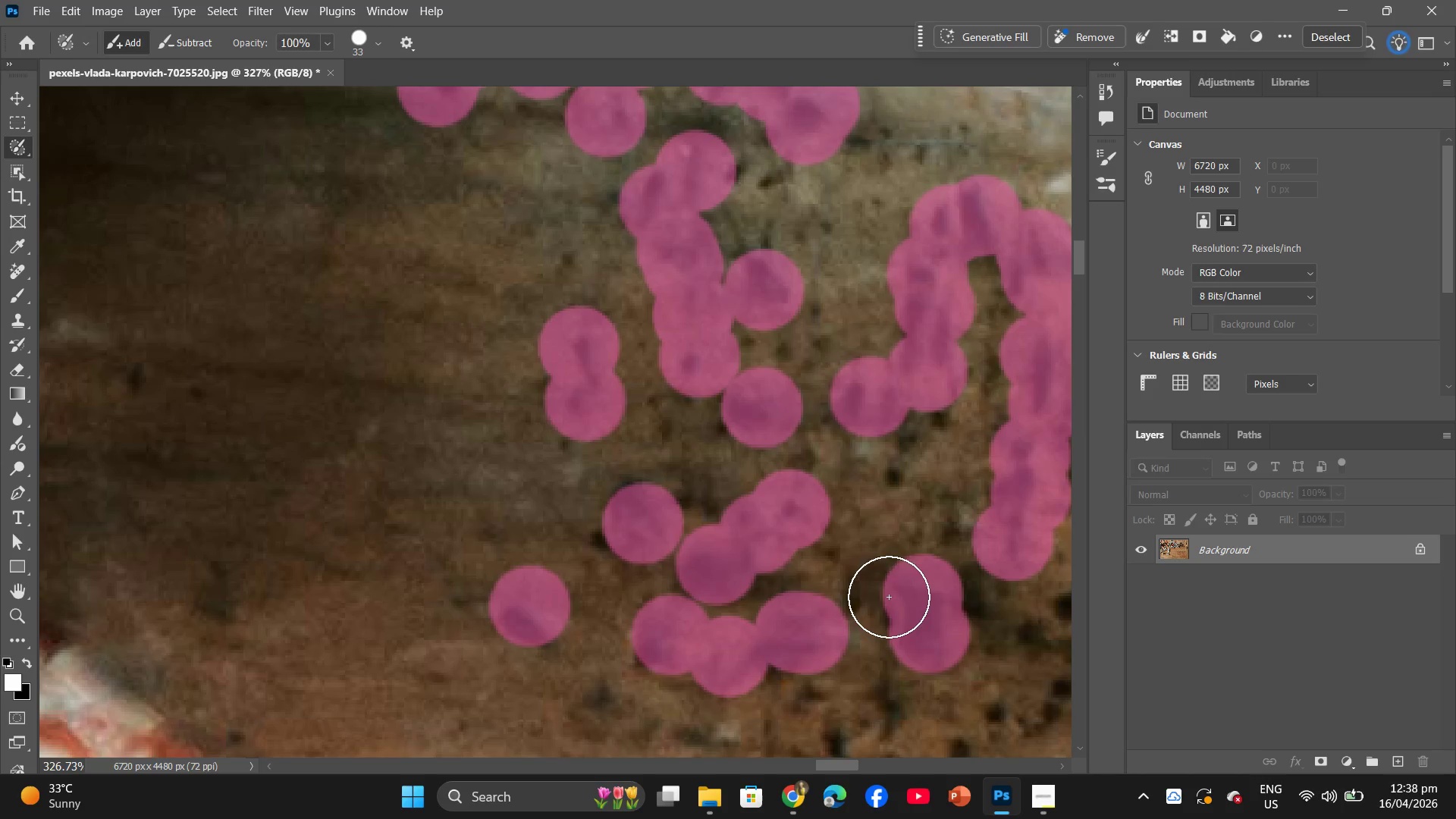 
triple_click([889, 597])
 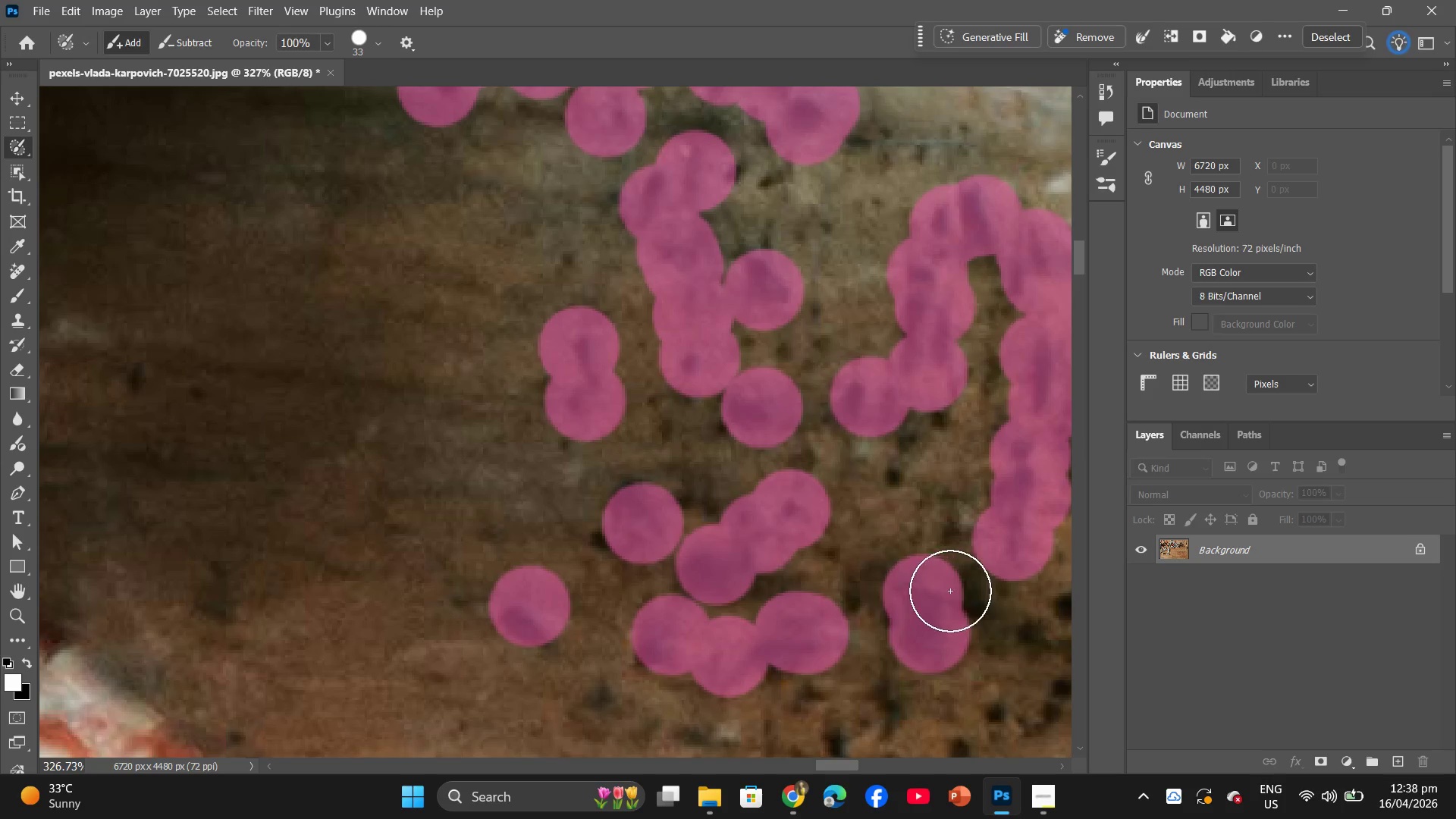 
triple_click([951, 590])
 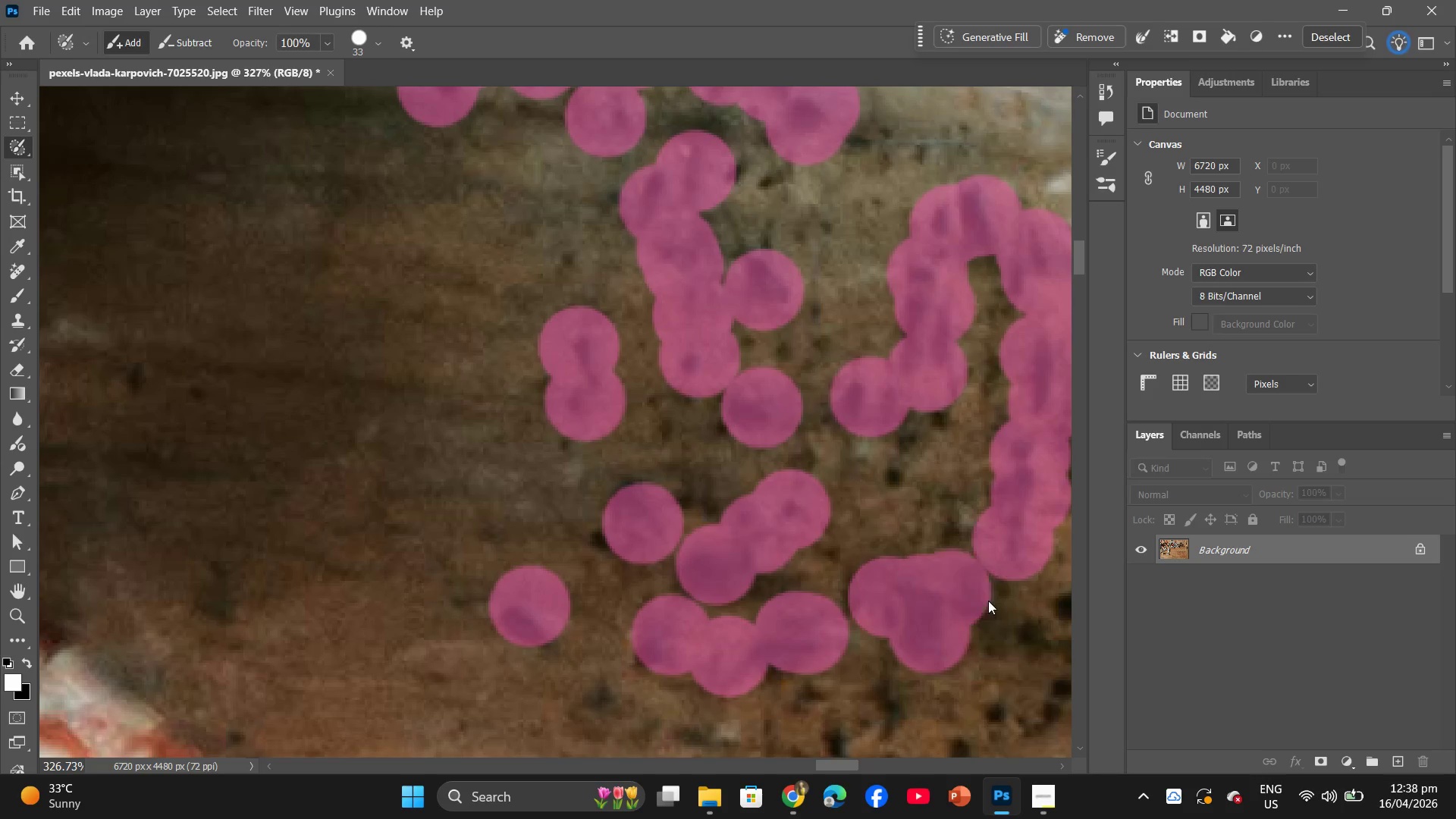 
triple_click([985, 595])
 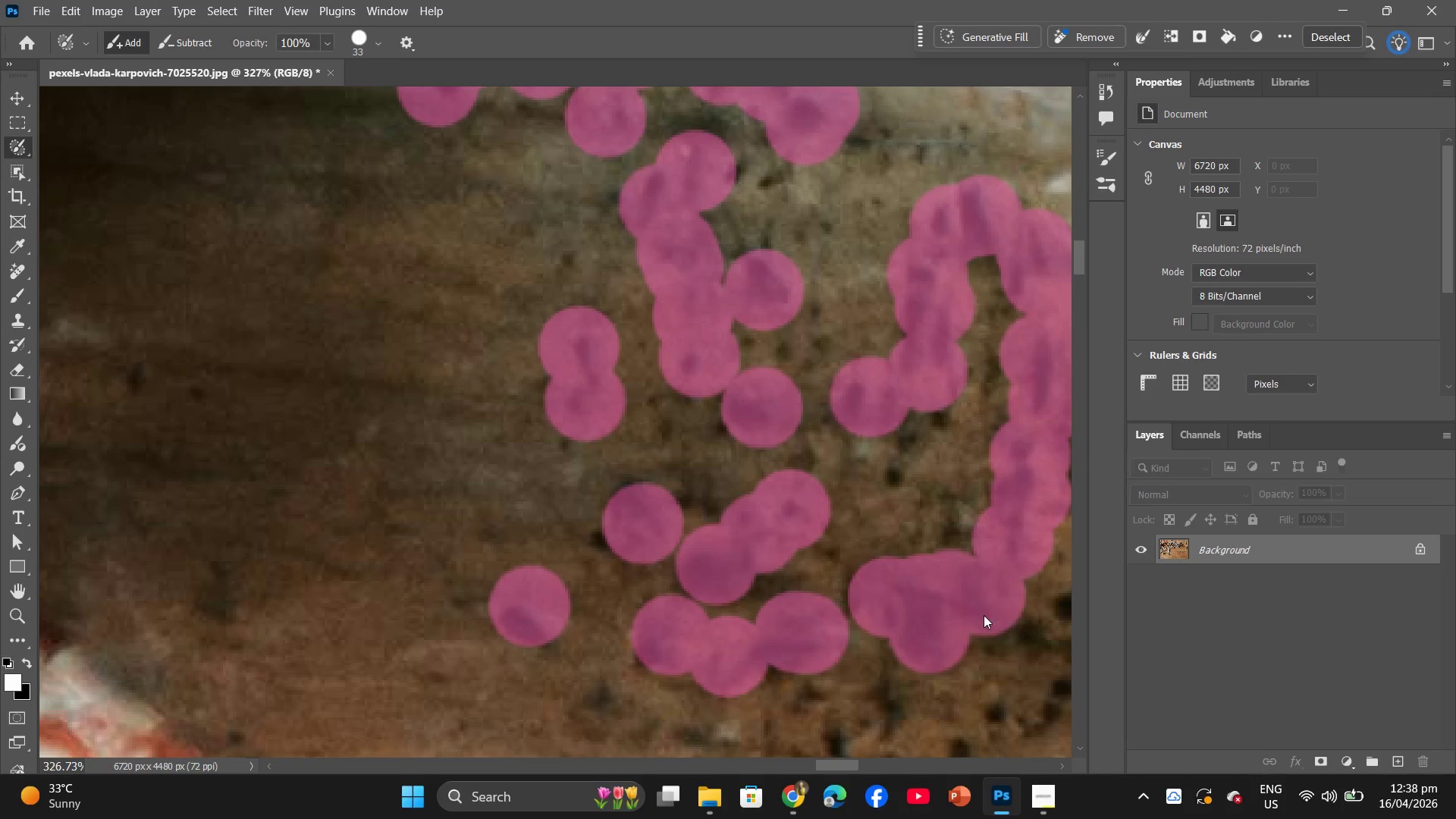 
hold_key(key=Space, duration=0.98)
 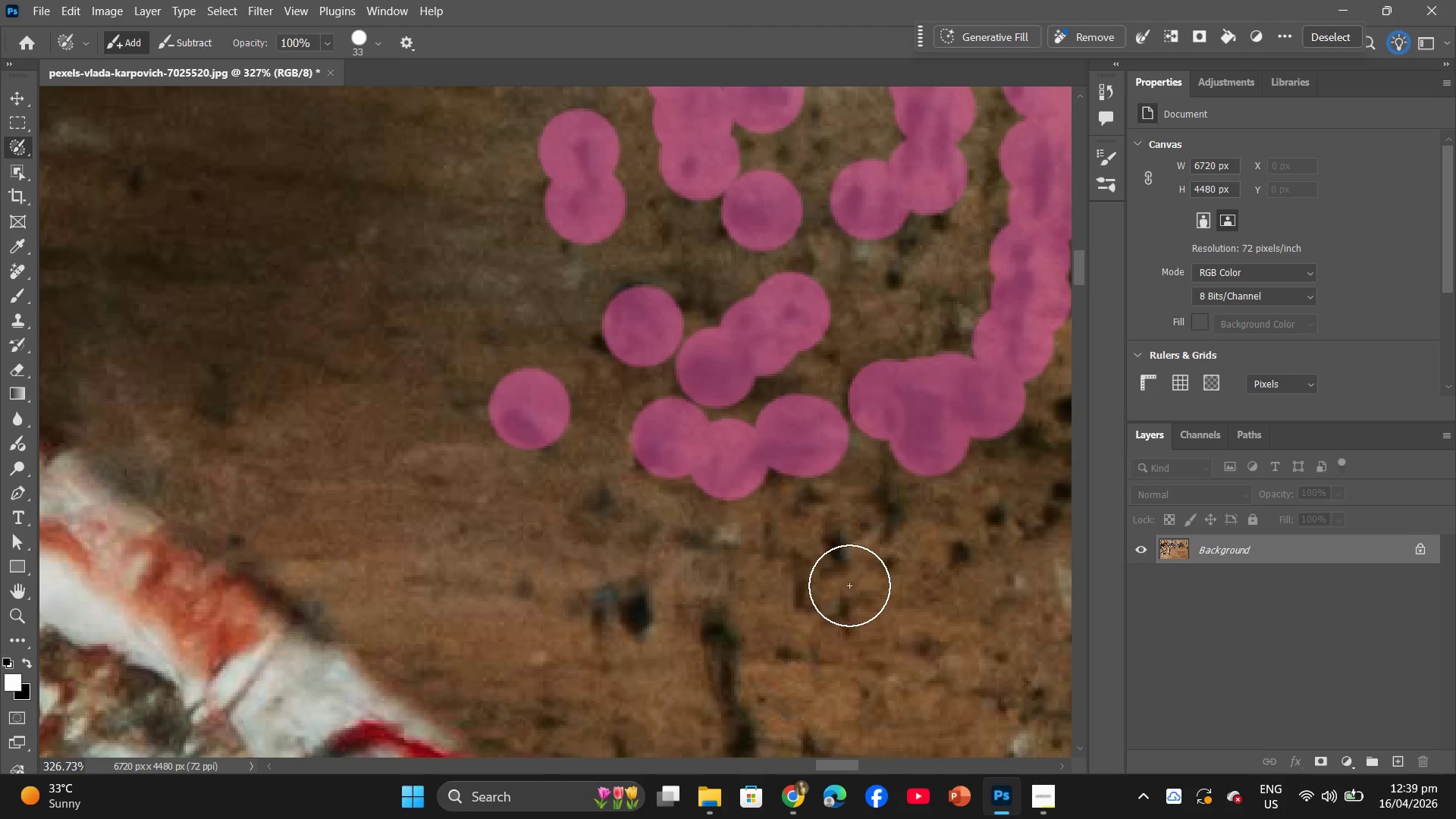 
hold_key(key=AltLeft, duration=0.33)
scroll: coordinate [846, 583], scroll_direction: down, amount: 18.0
 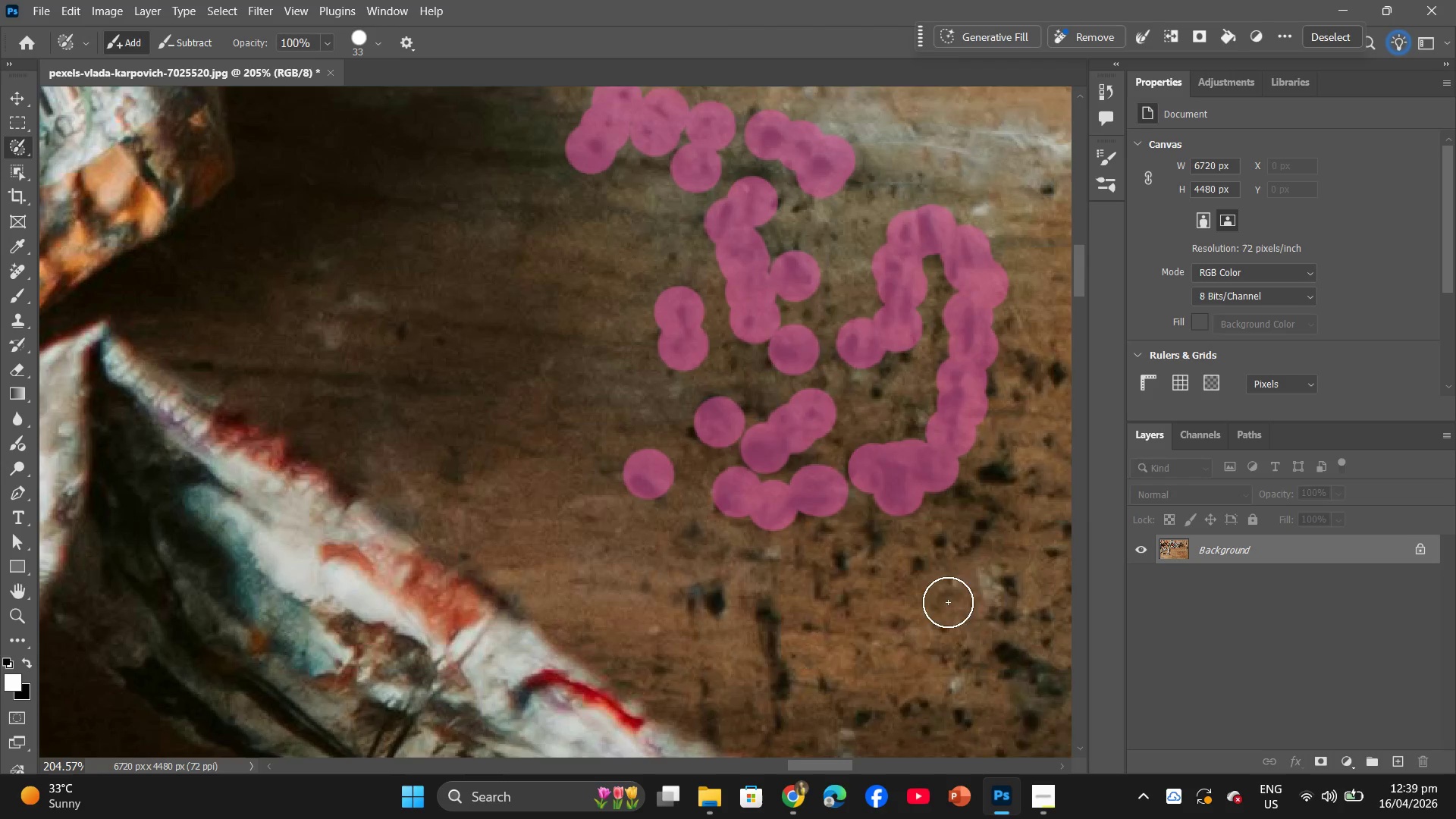 
hold_key(key=Space, duration=1.11)
 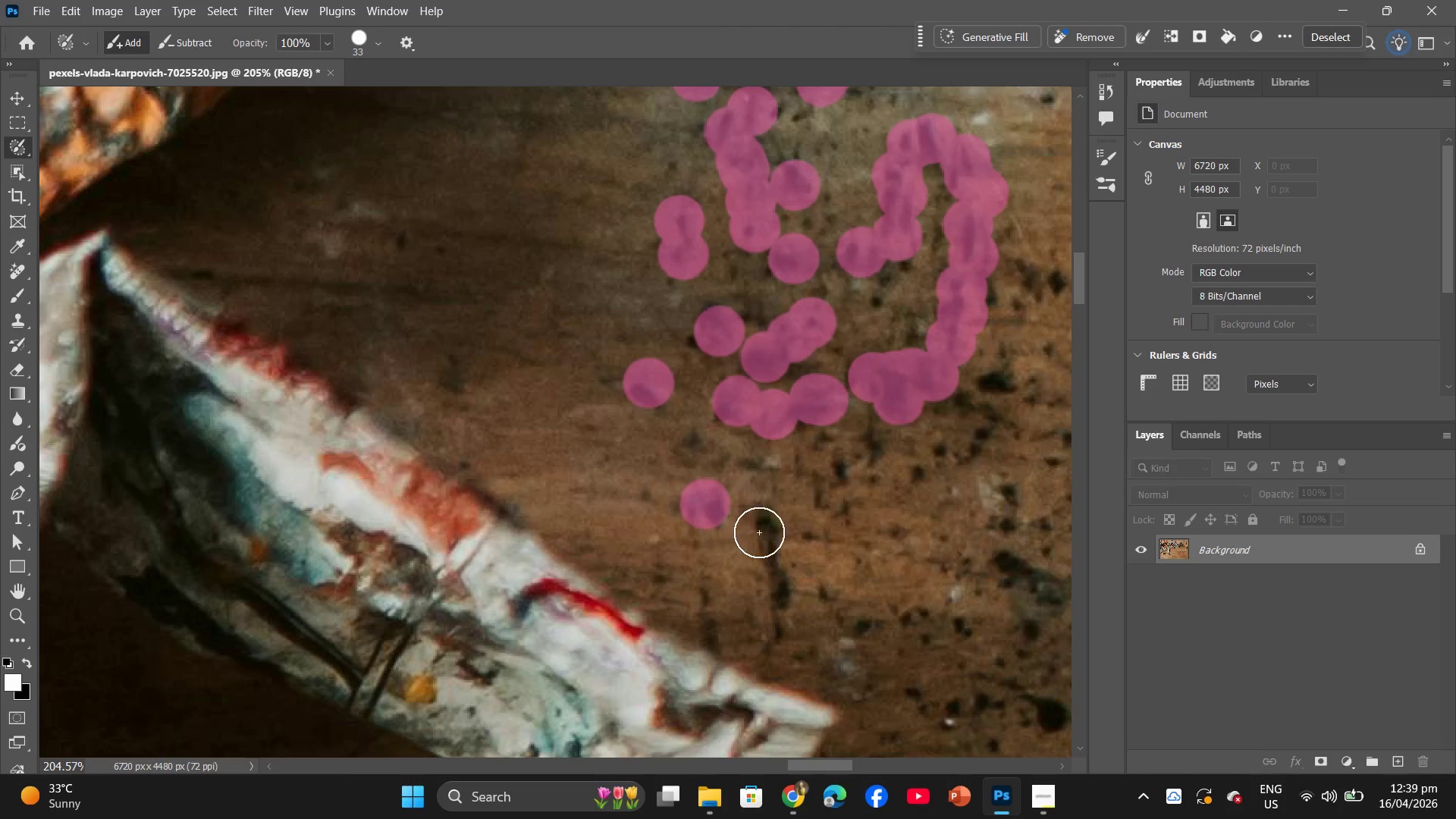 
scroll: coordinate [856, 567], scroll_direction: down, amount: 6.0
 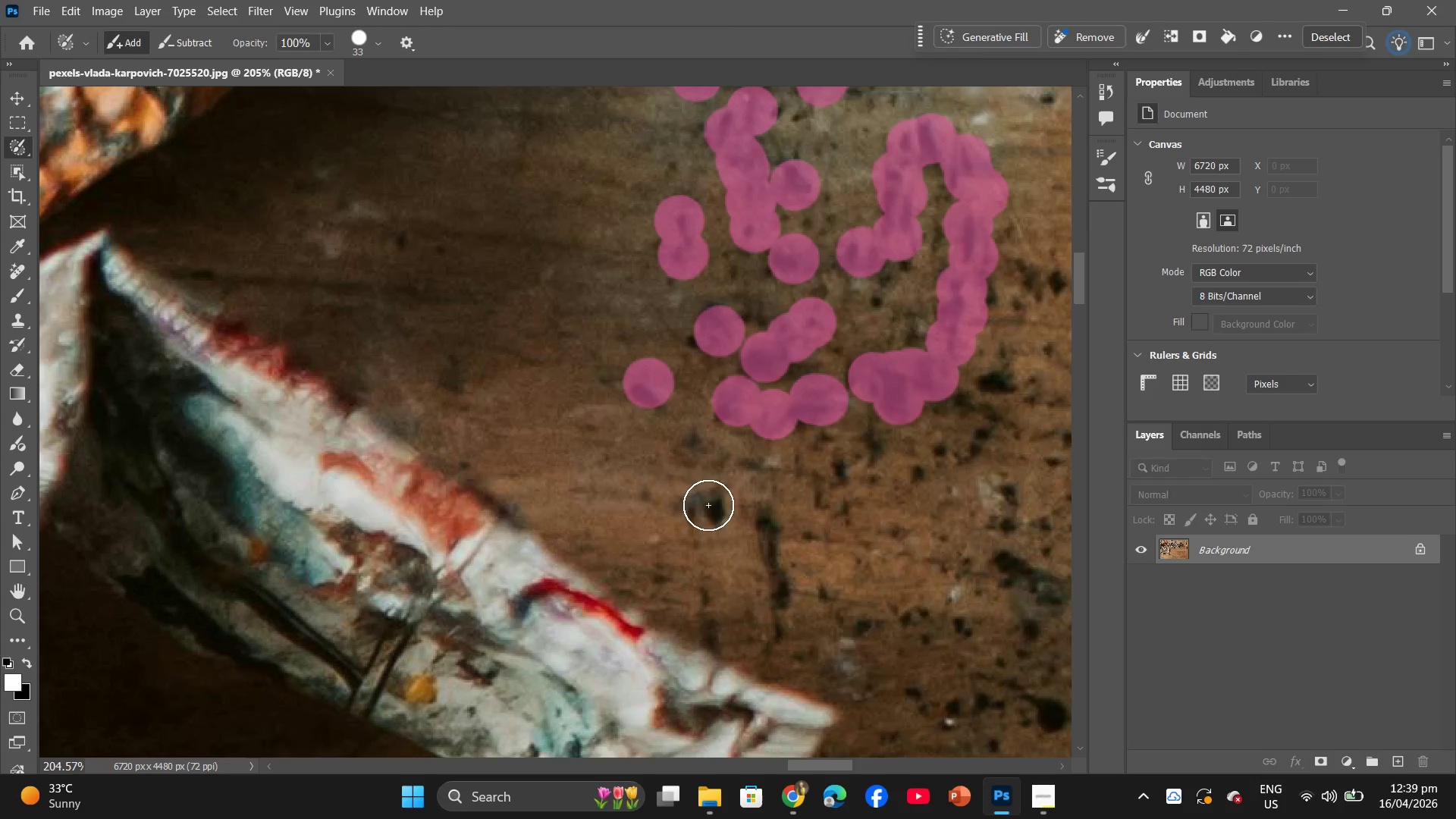 
double_click([772, 531])
 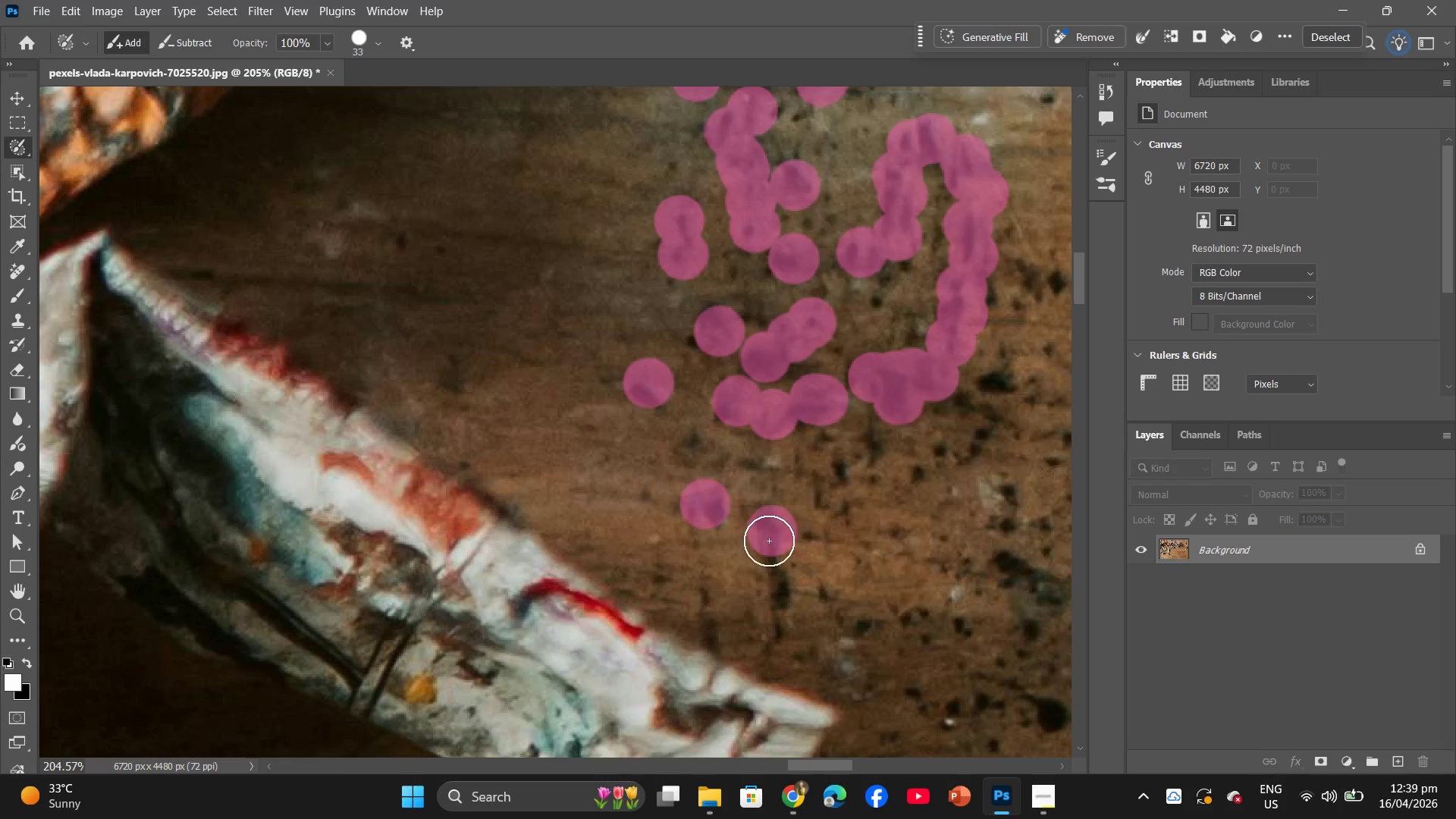 
left_click_drag(start_coordinate=[761, 500], to_coordinate=[797, 598])
 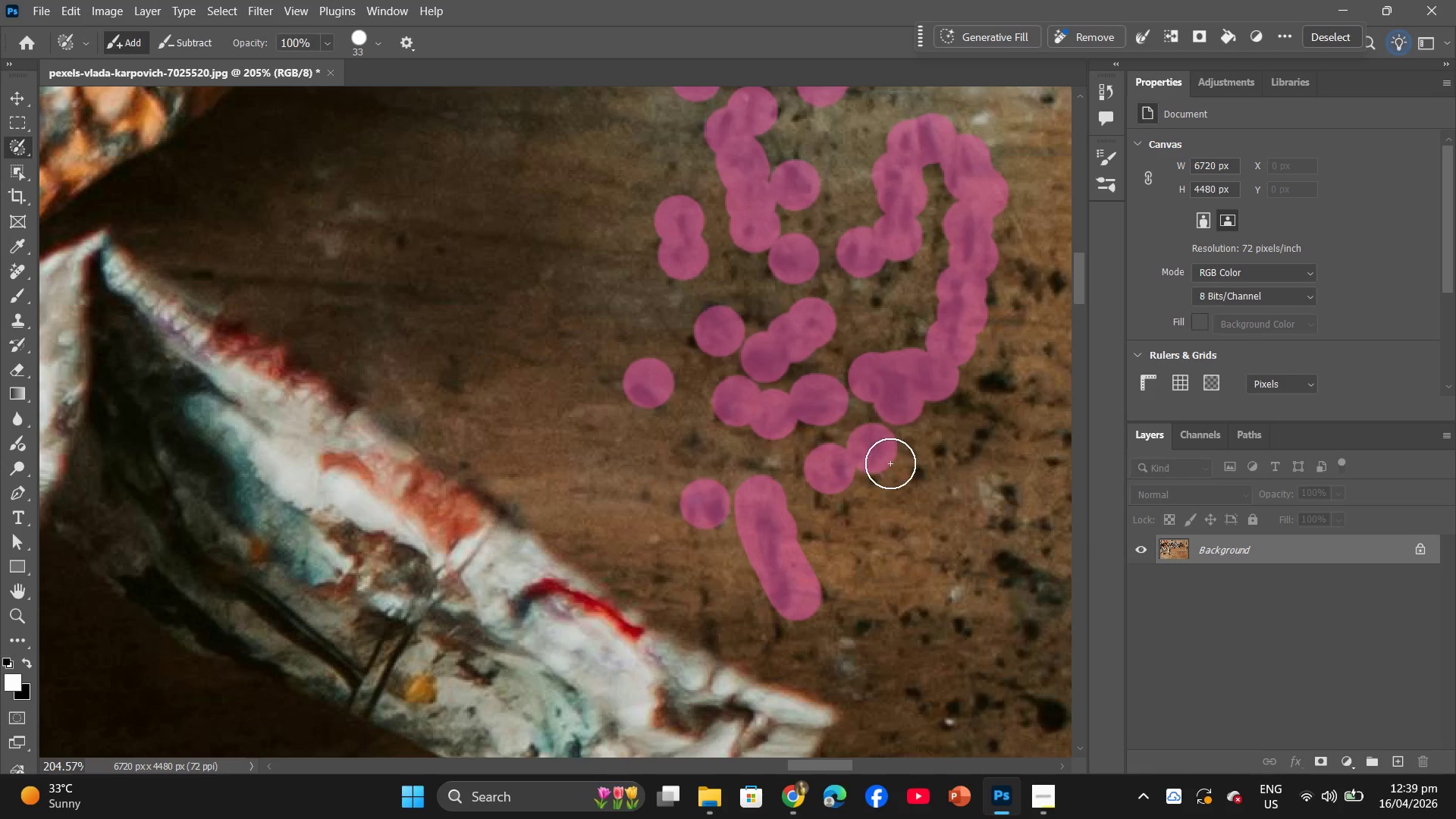 
left_click([977, 444])
 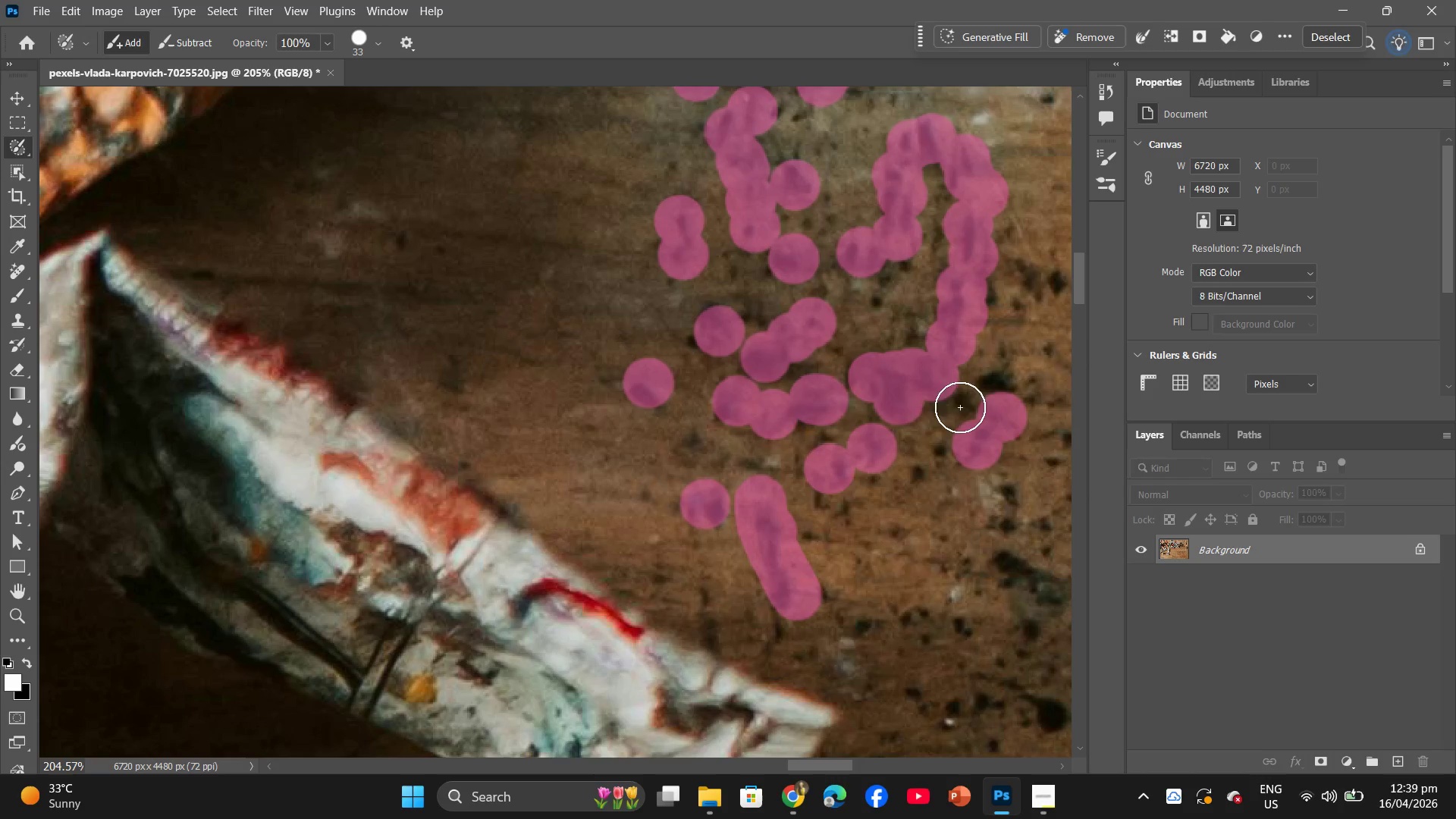 
triple_click([952, 406])
 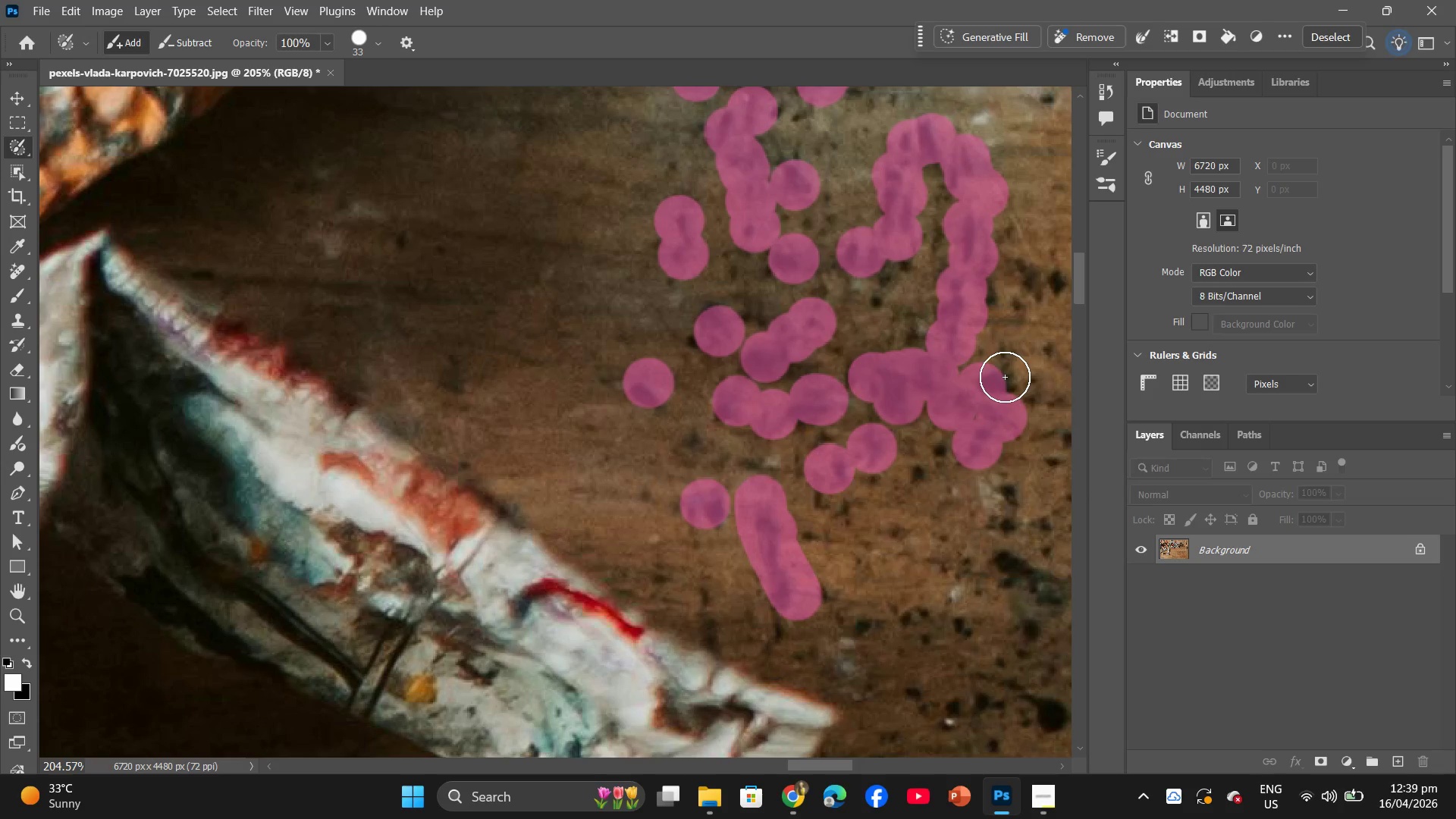 
left_click([1008, 383])
 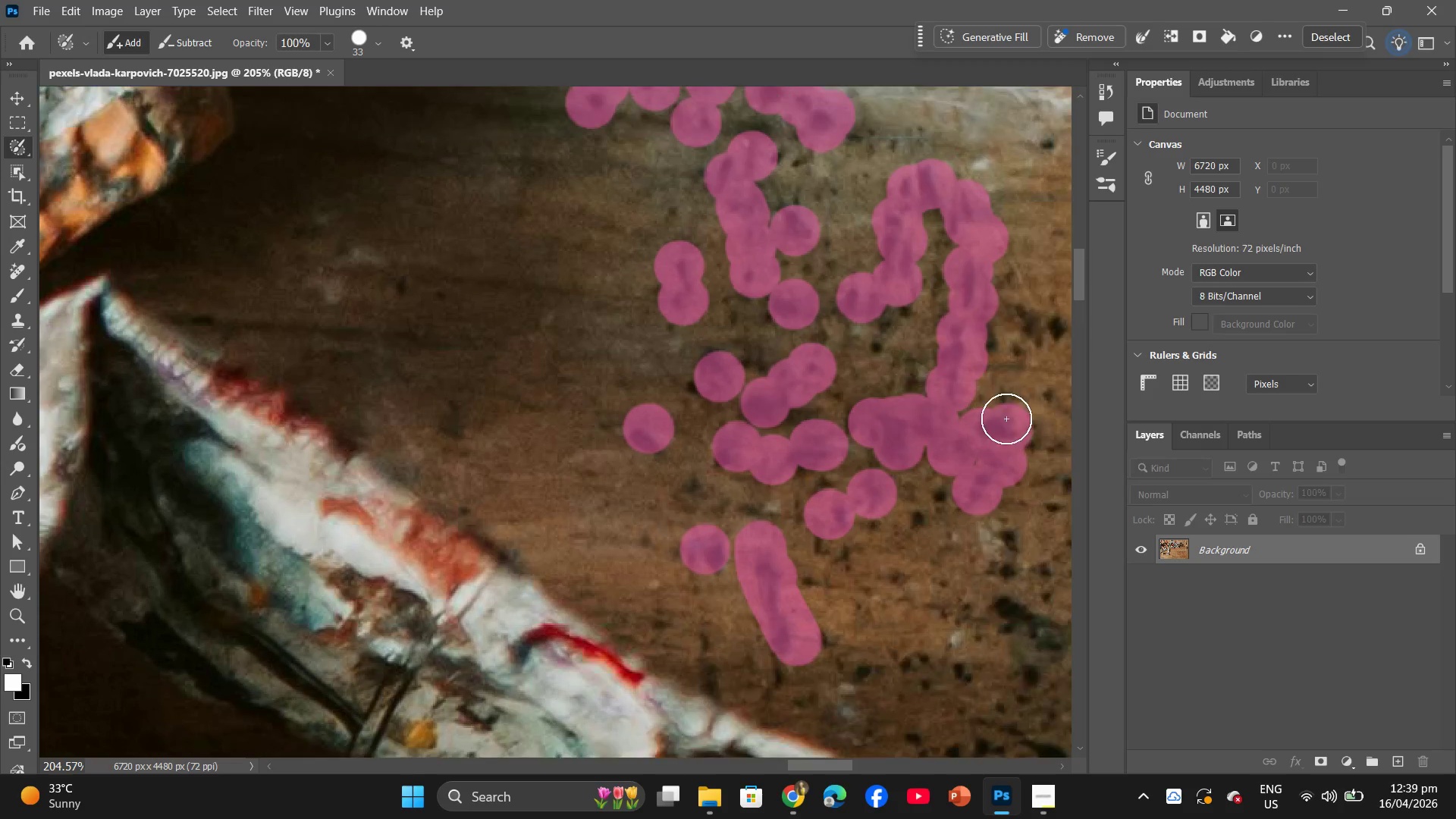 
scroll: coordinate [1006, 419], scroll_direction: up, amount: 4.0
 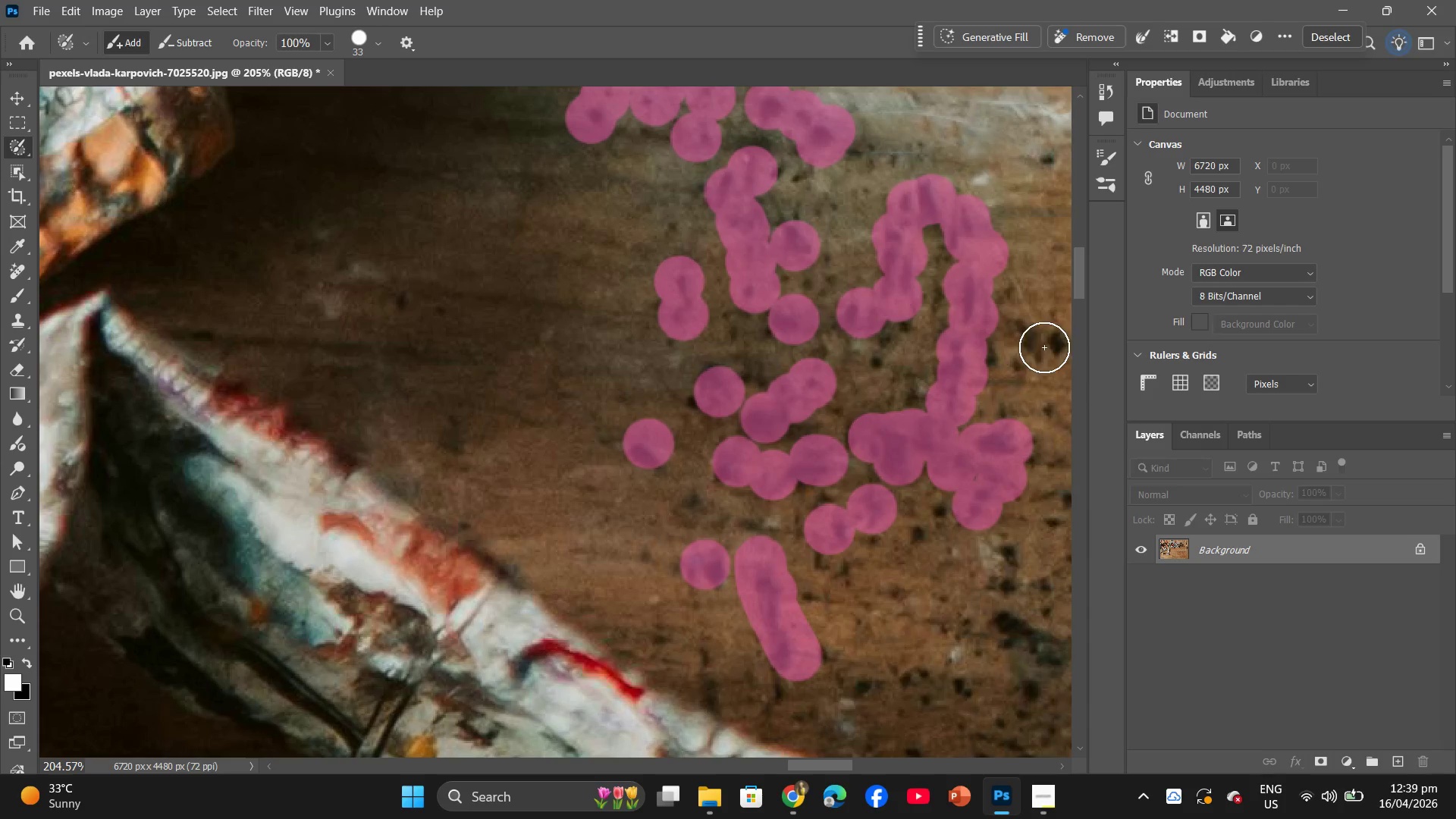 
left_click([1054, 337])
 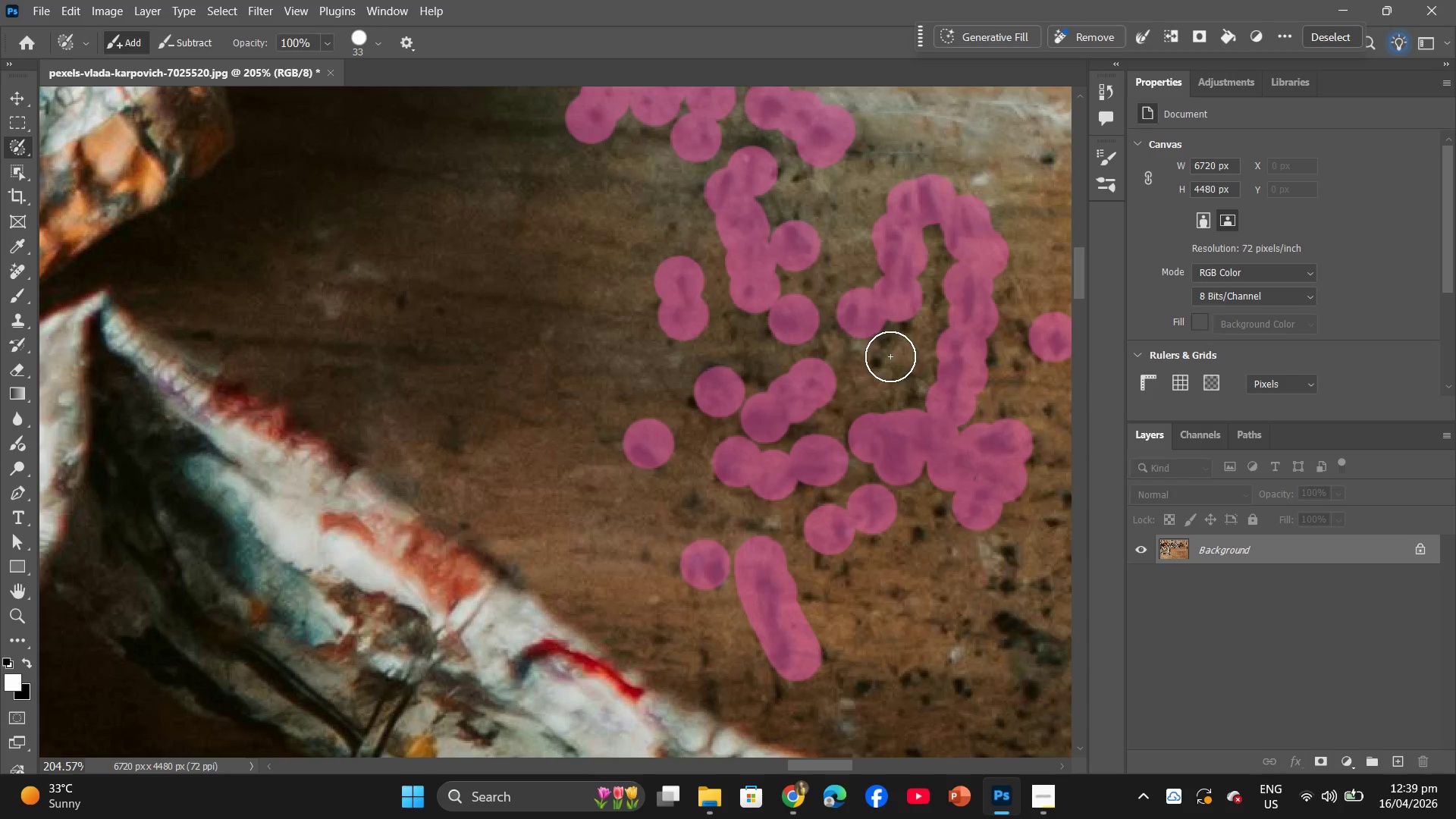 
left_click([880, 363])
 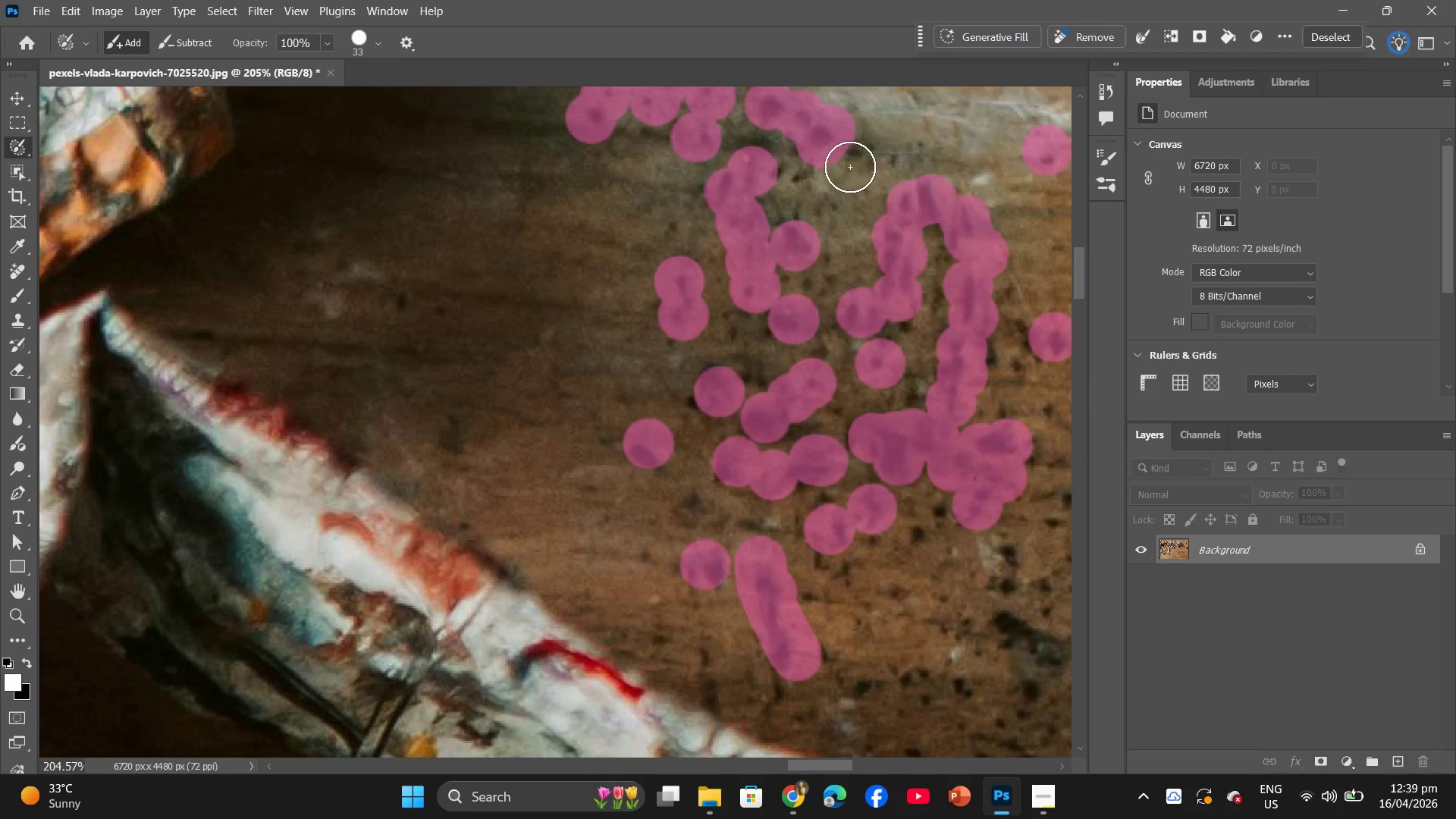 
left_click([791, 180])
 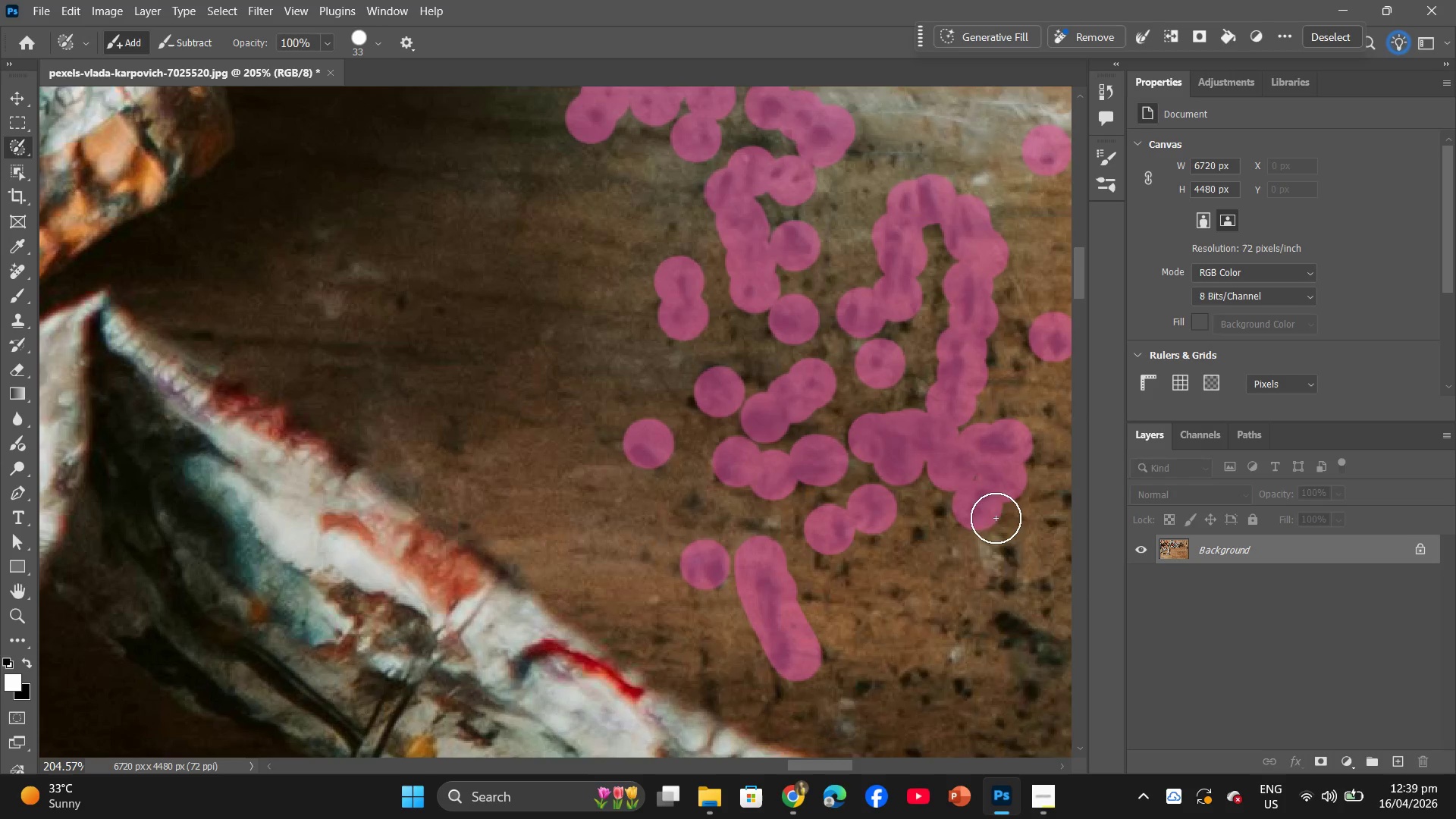 
hold_key(key=Space, duration=0.56)
 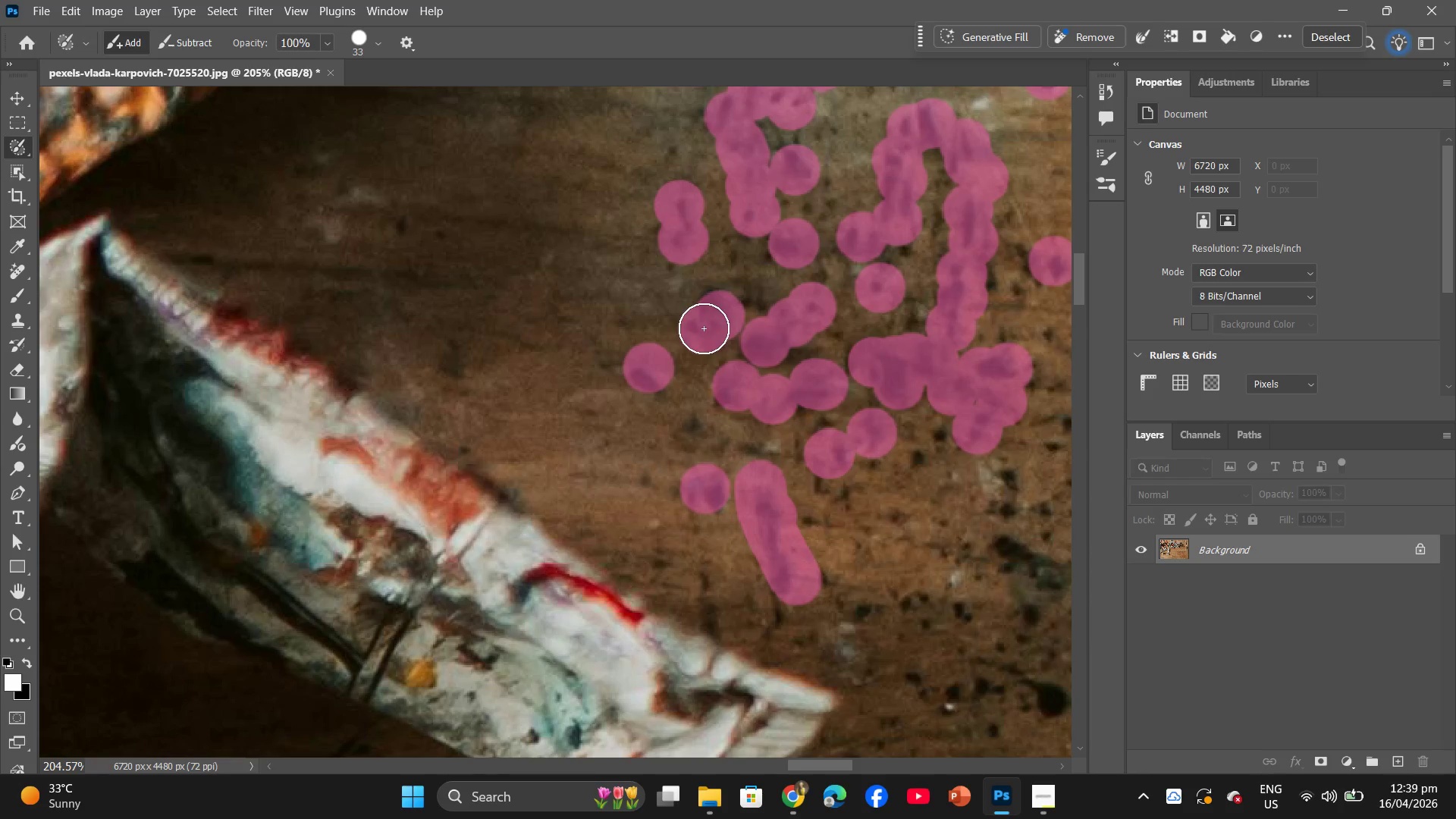 
scroll: coordinate [972, 513], scroll_direction: down, amount: 5.0
 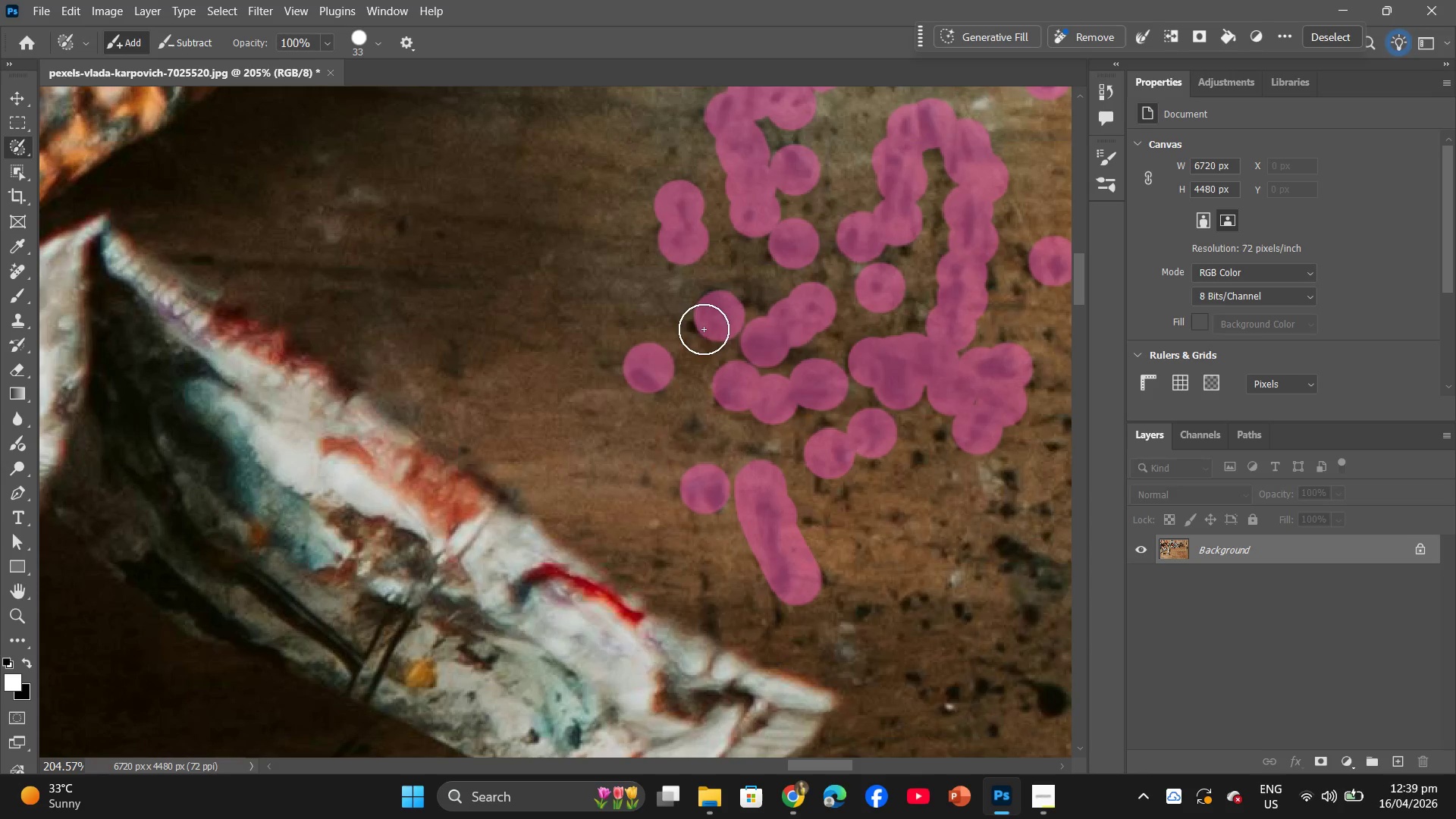 
left_click([704, 329])
 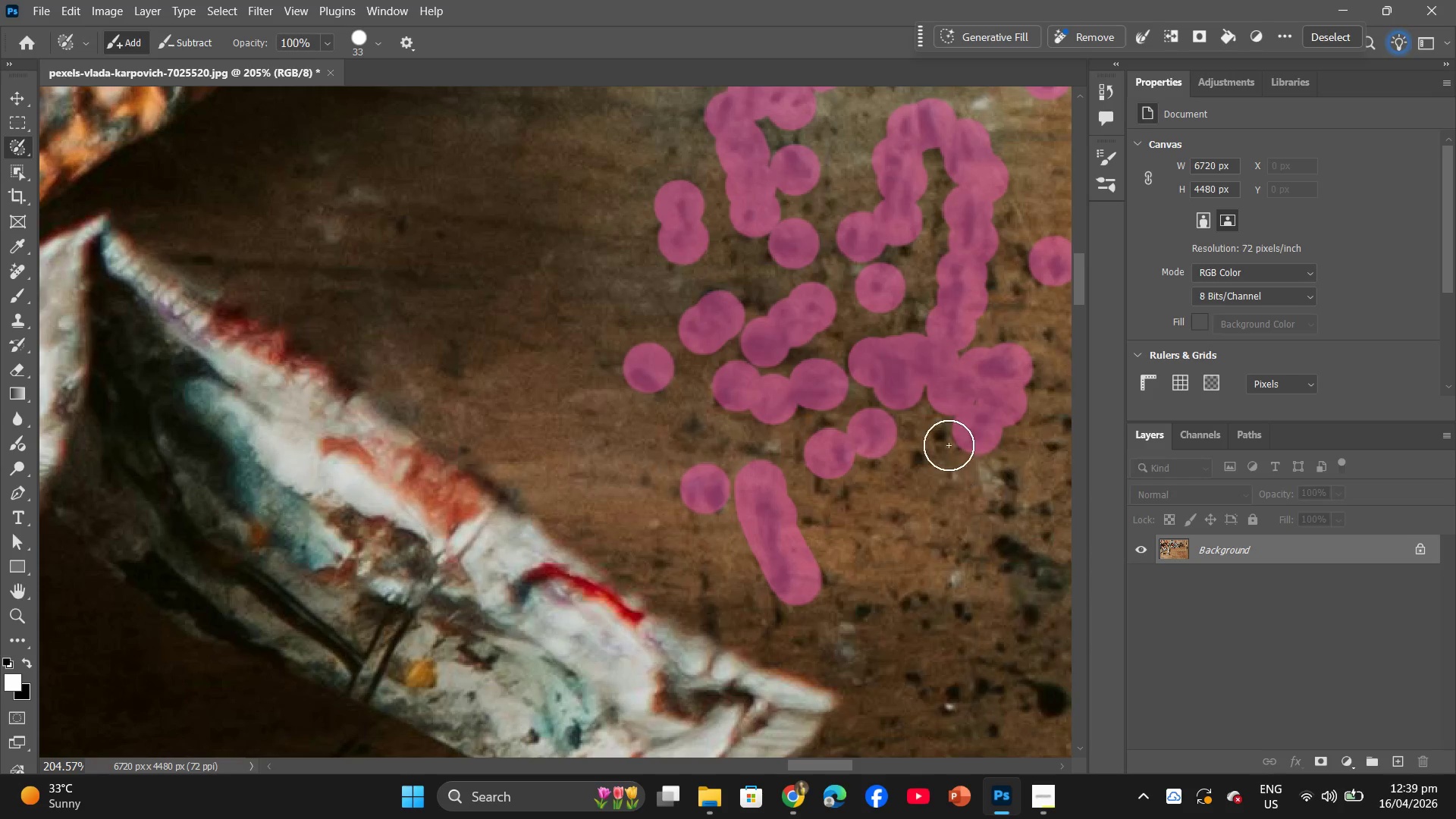 
left_click([946, 441])
 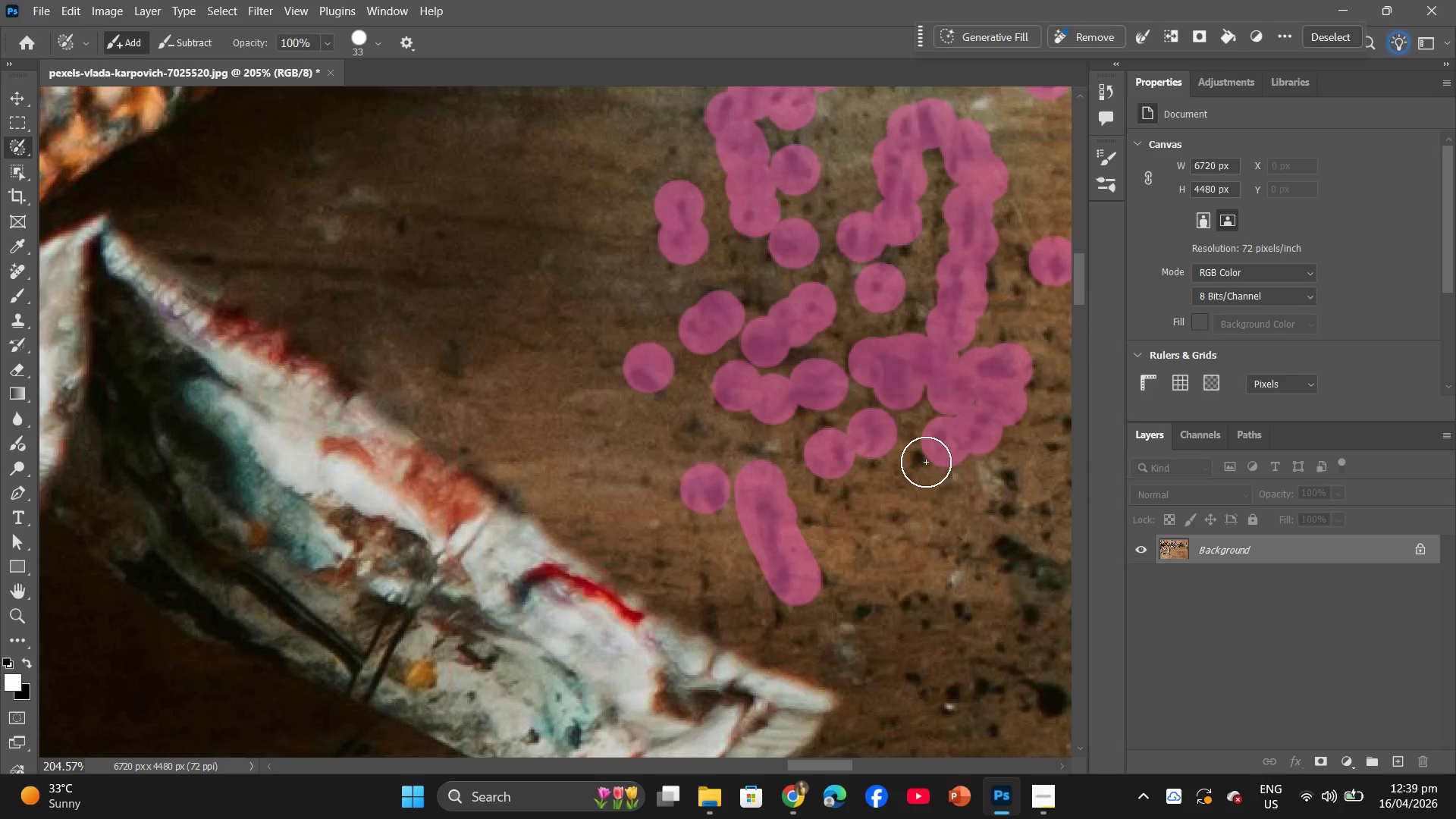 
left_click([923, 464])
 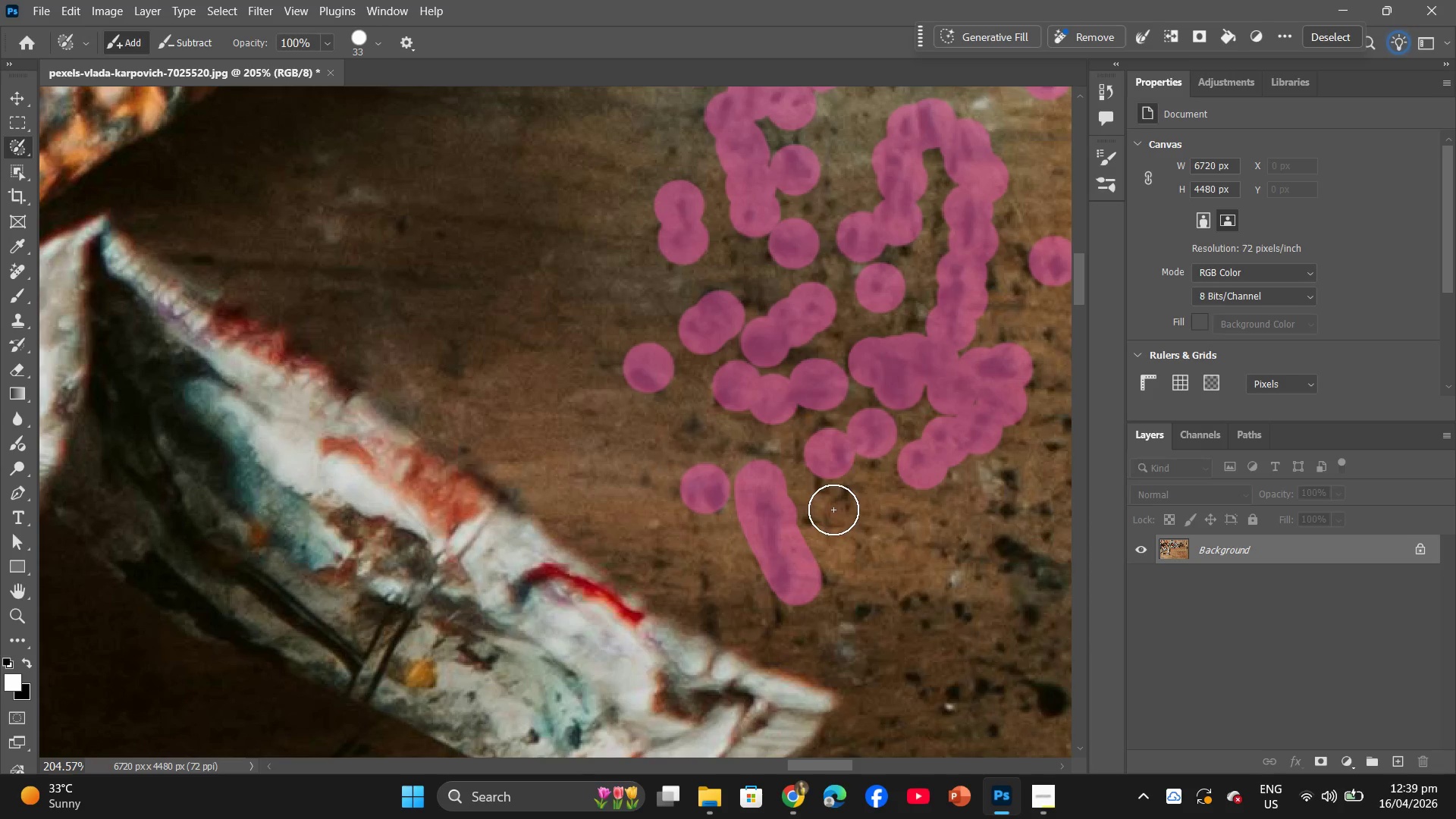 
left_click([845, 497])
 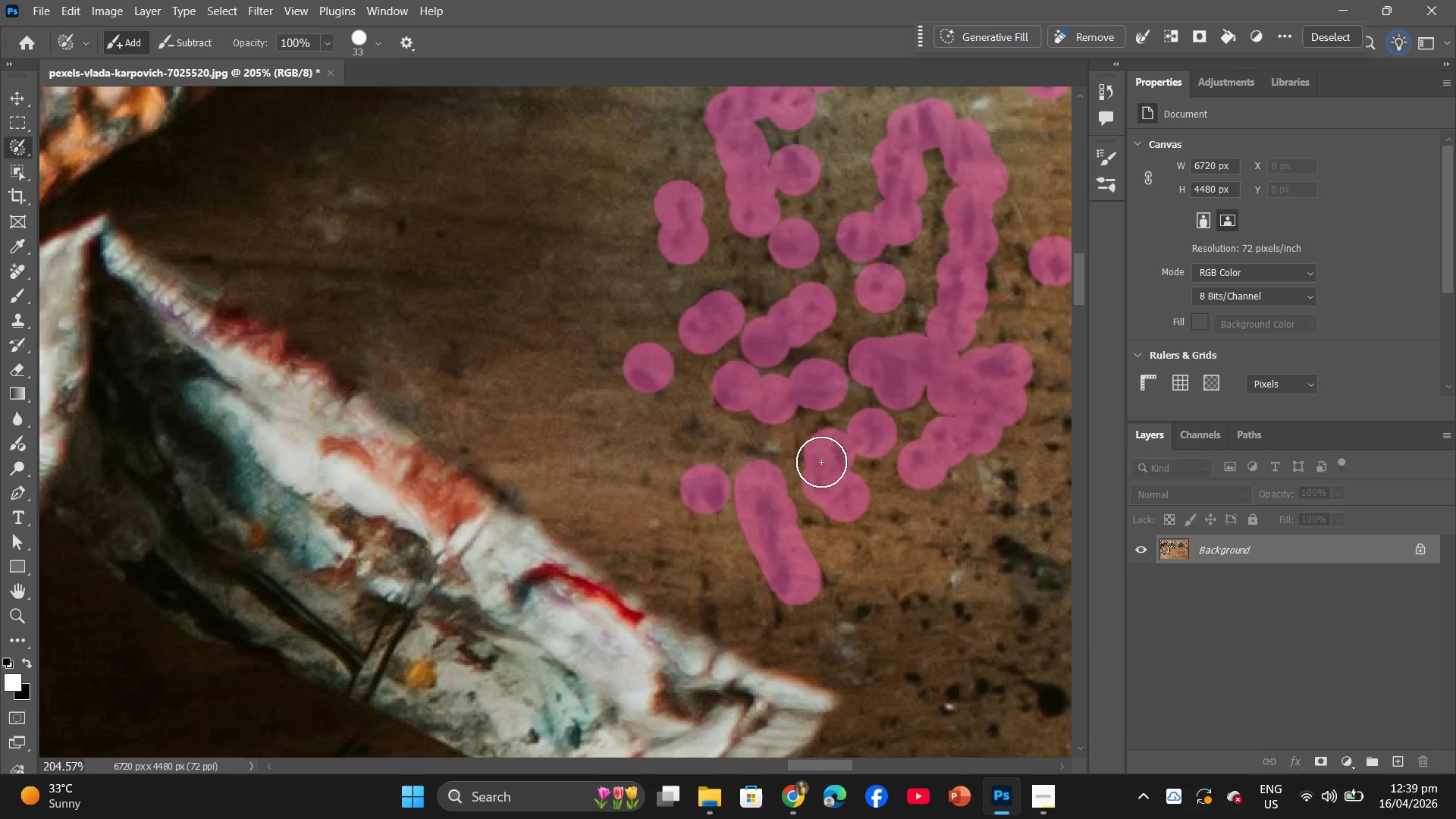 
double_click([817, 435])
 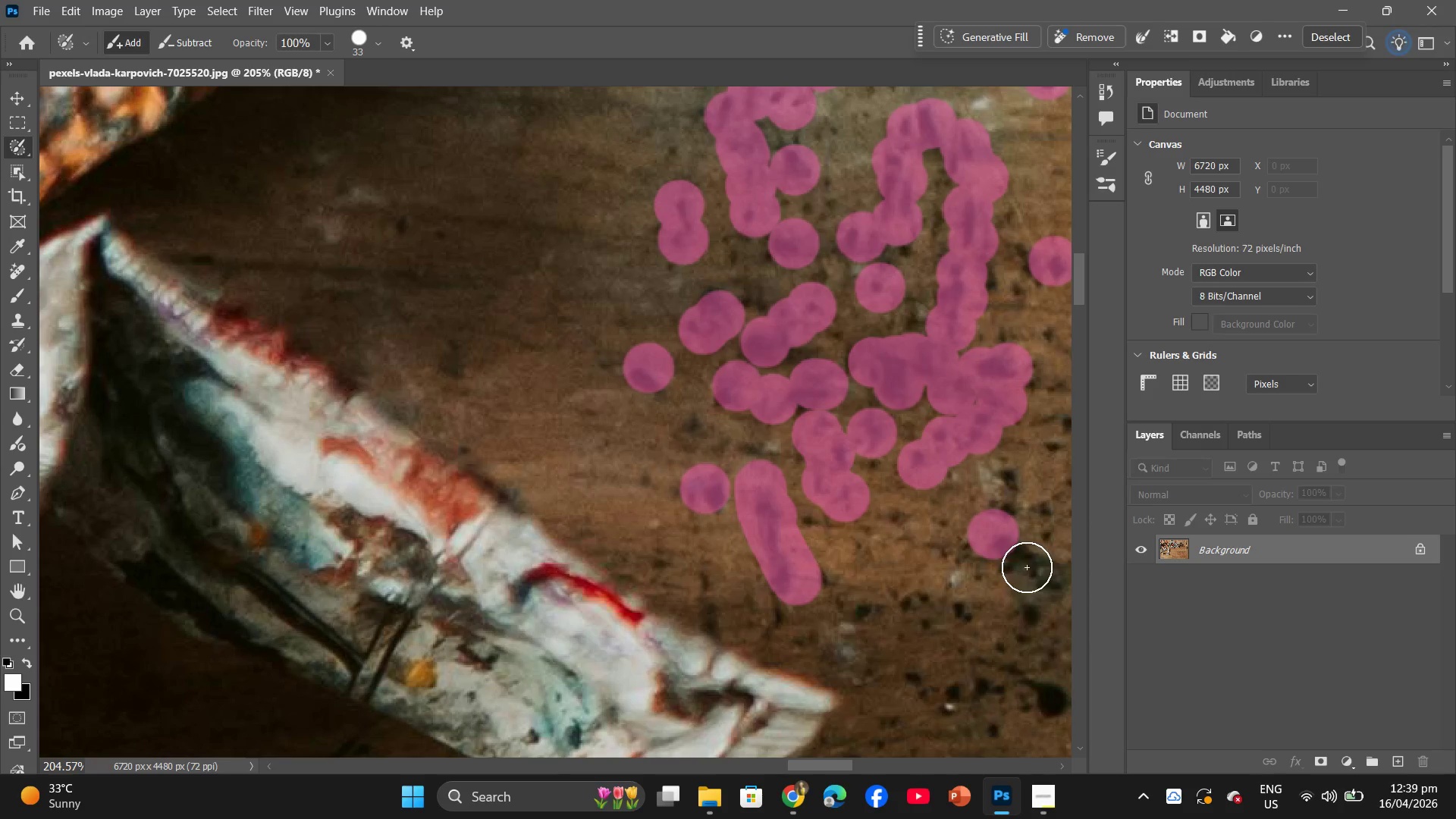 
triple_click([1056, 569])
 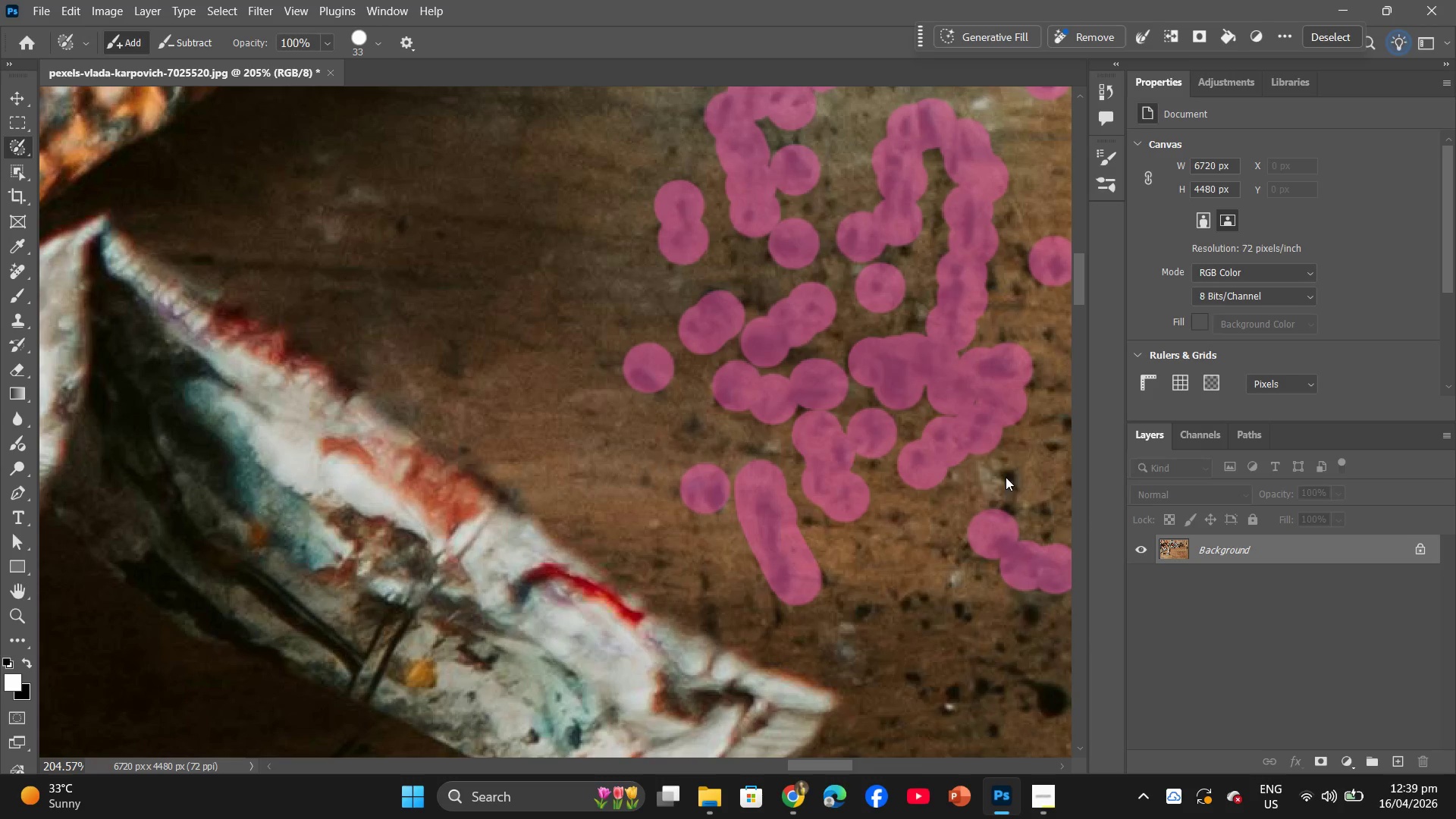 
double_click([1012, 508])
 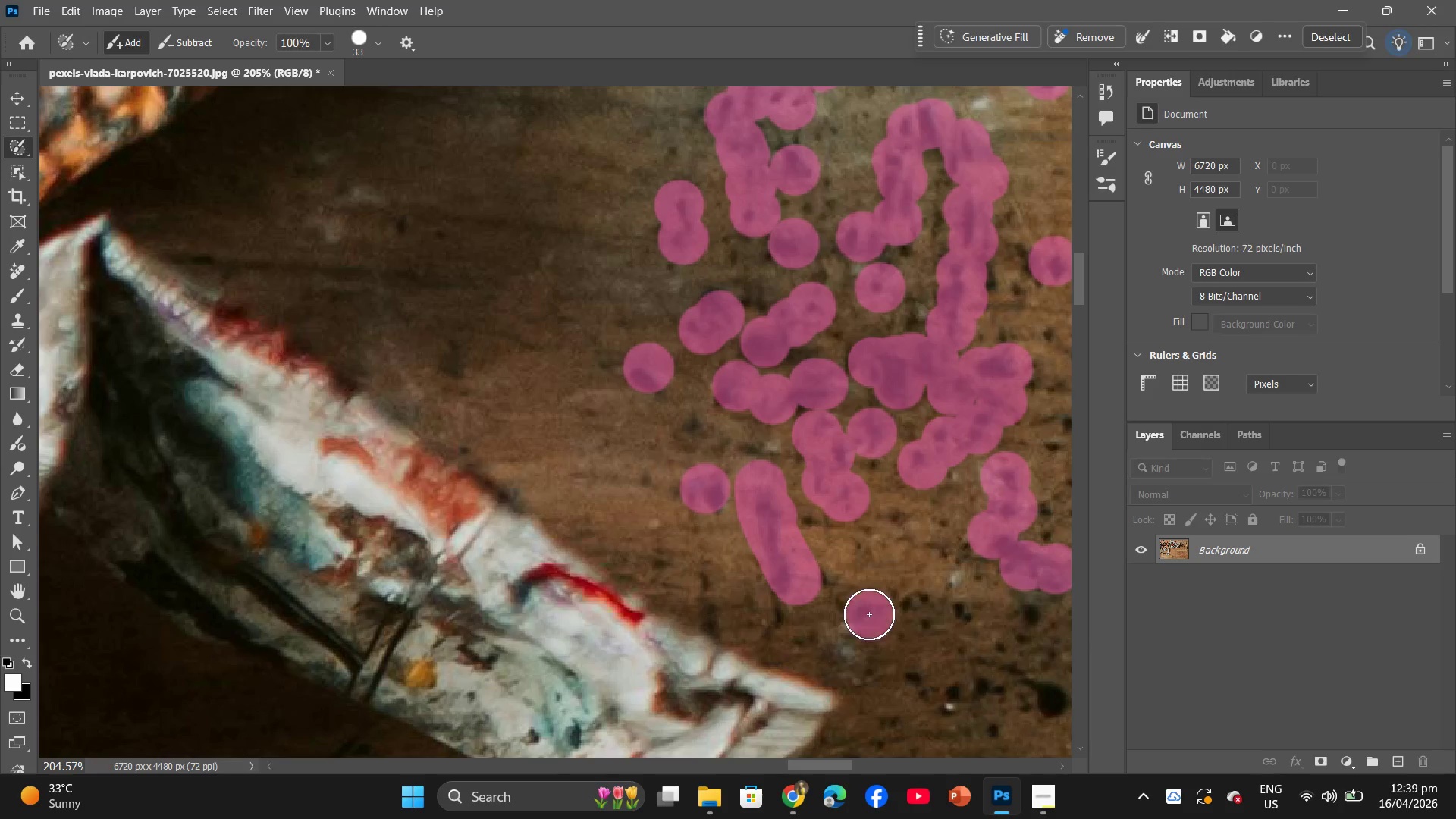 
double_click([908, 588])
 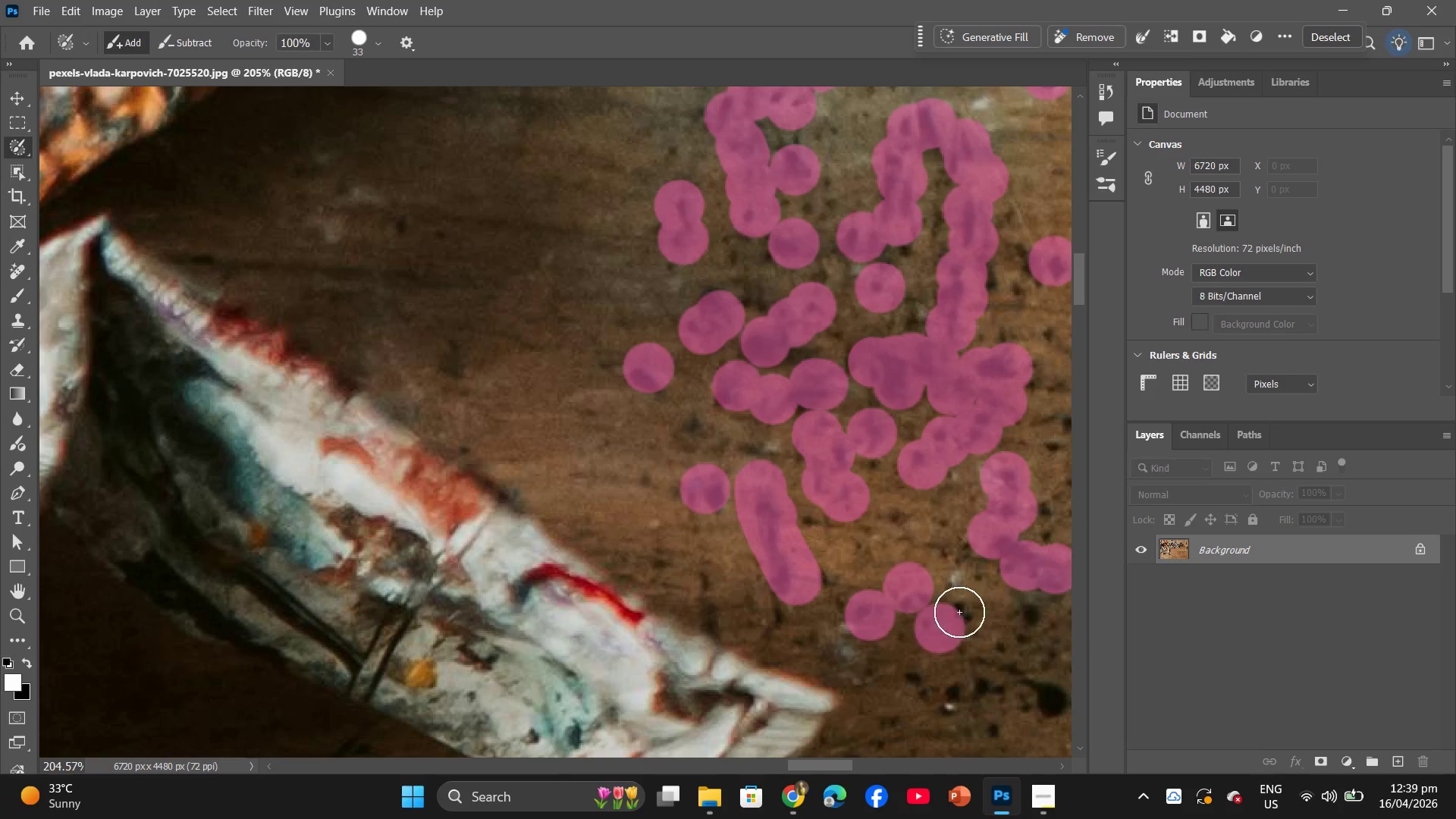 
double_click([959, 612])
 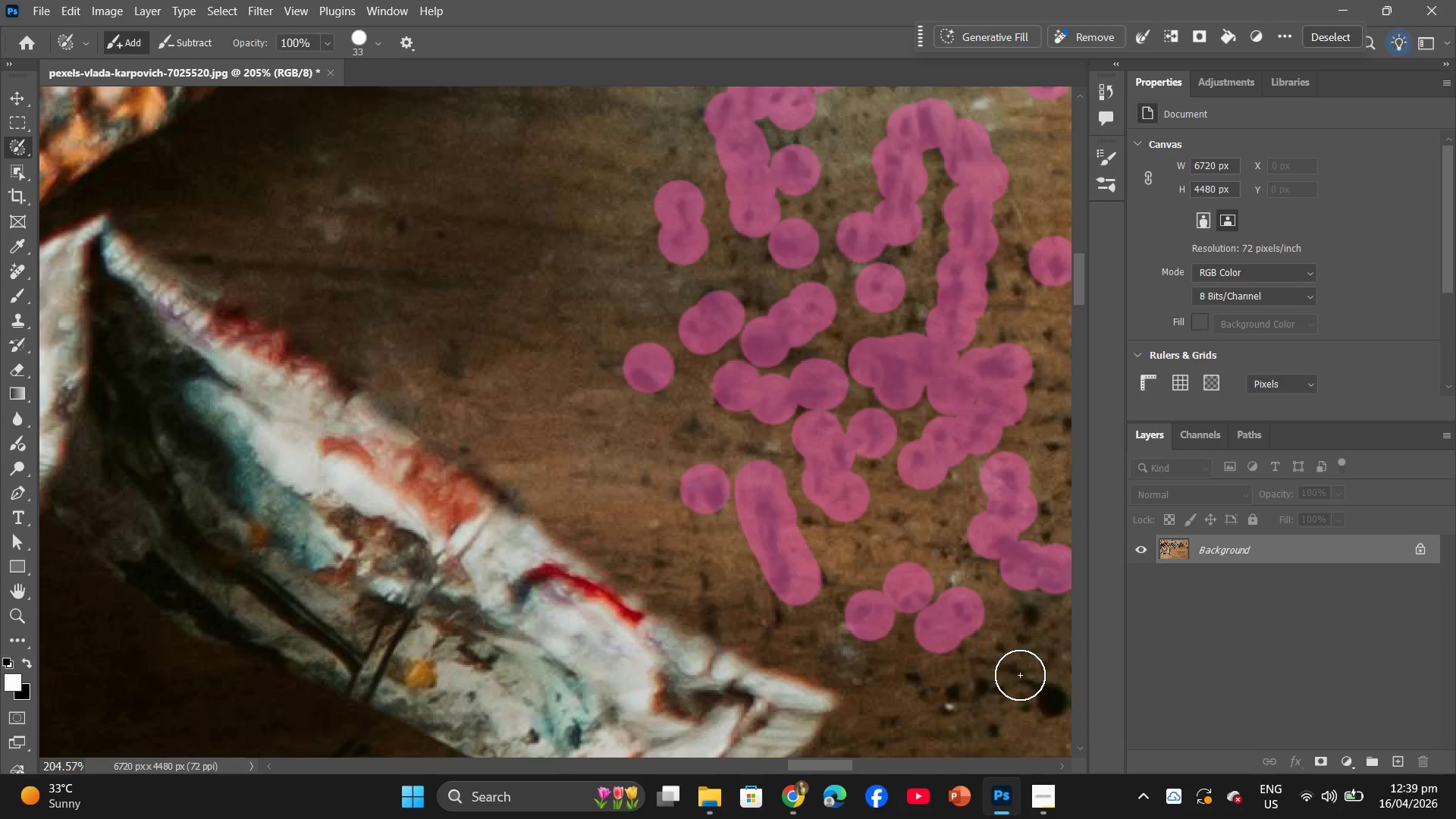 
double_click([1033, 686])
 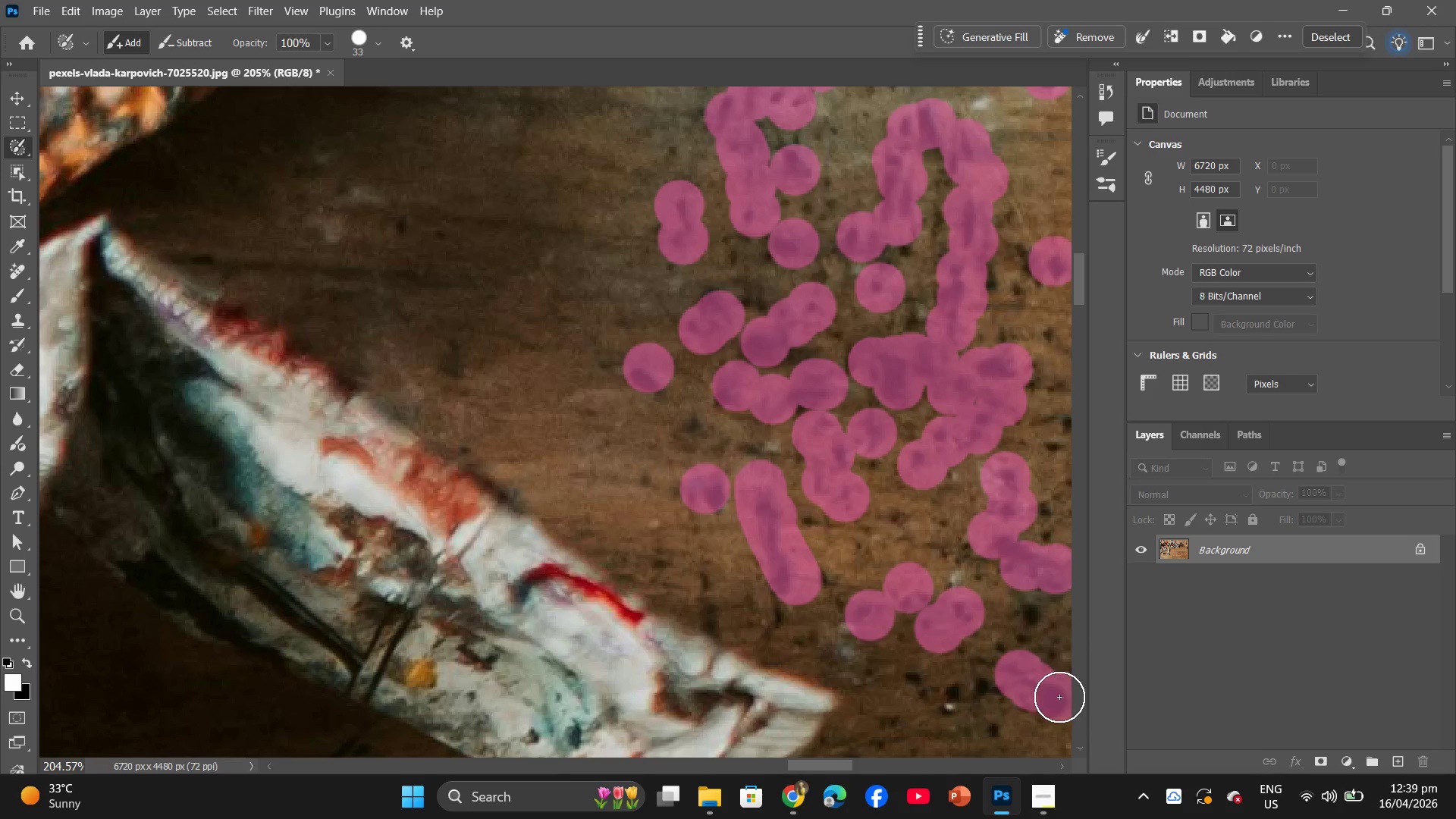 
triple_click([1059, 697])
 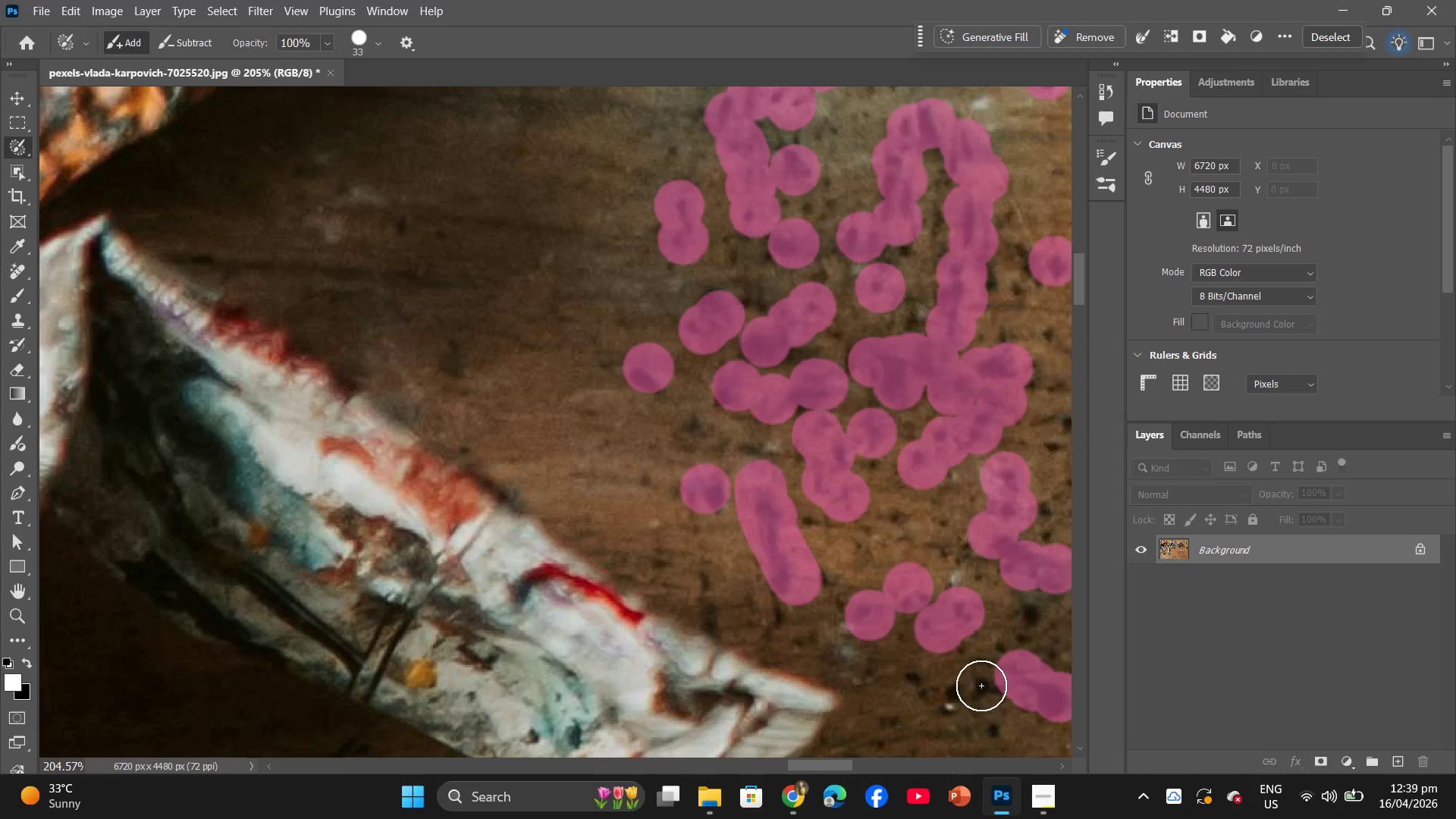 
double_click([949, 700])
 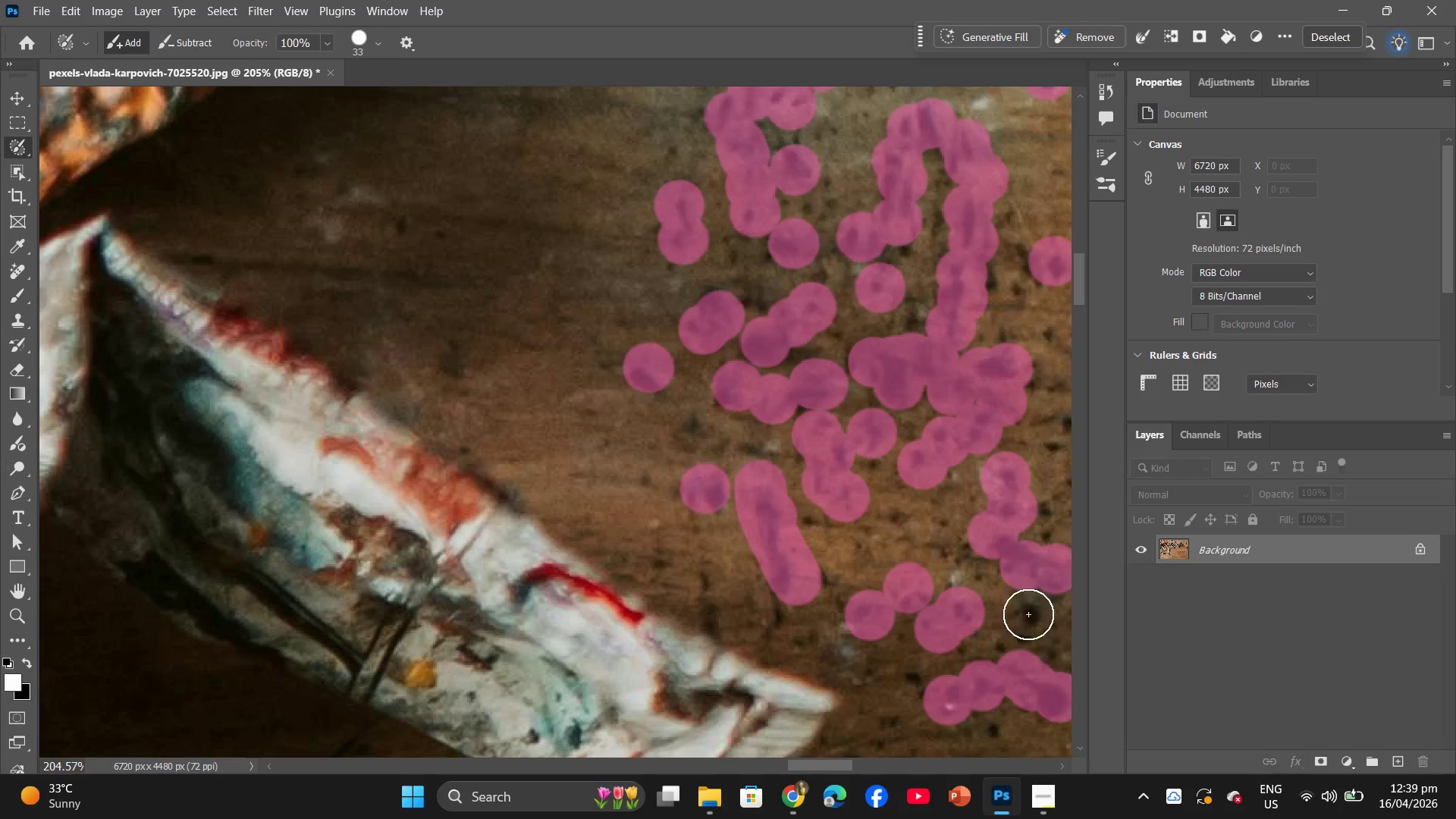 
left_click([1028, 614])
 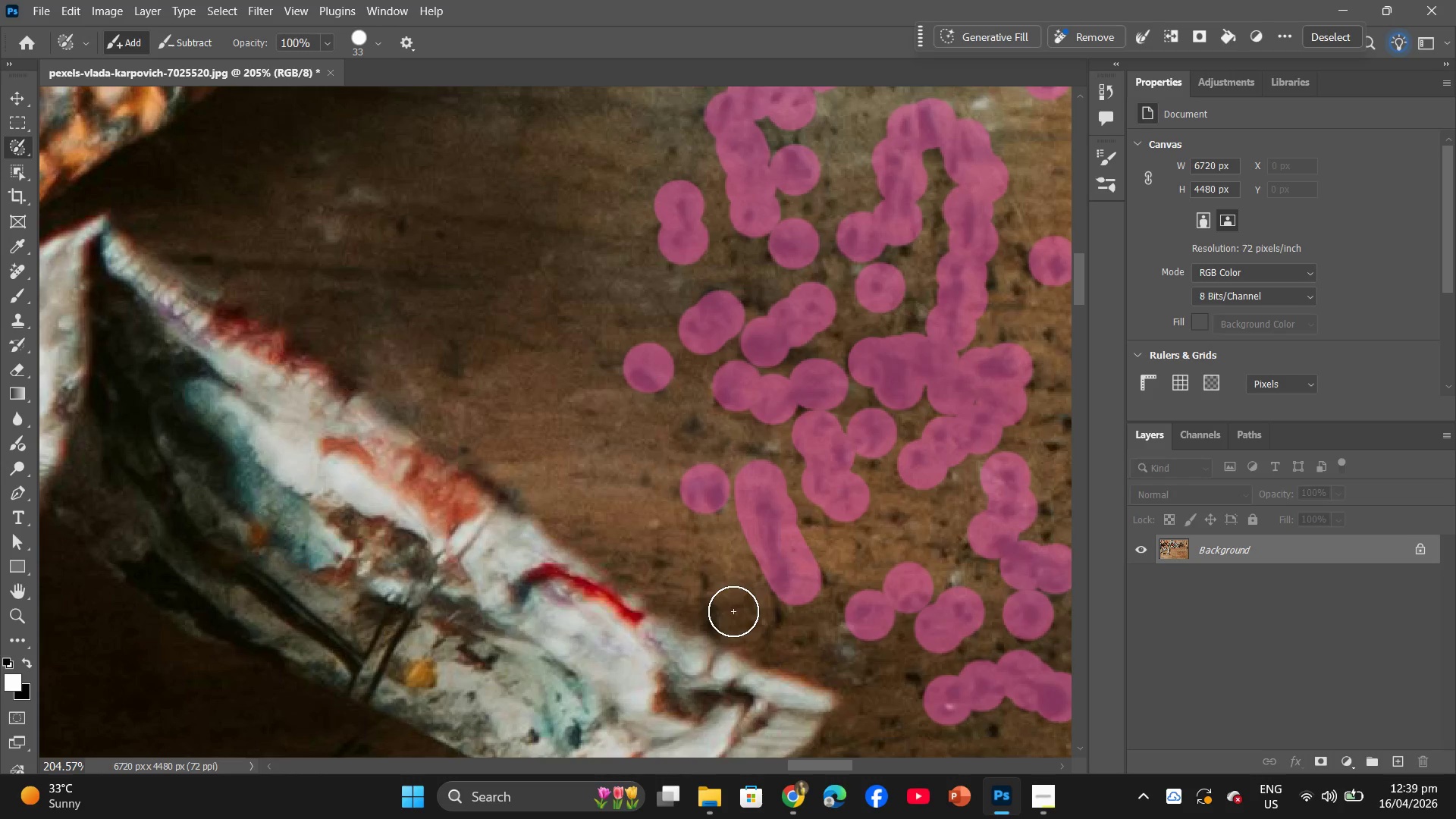 
left_click([733, 611])
 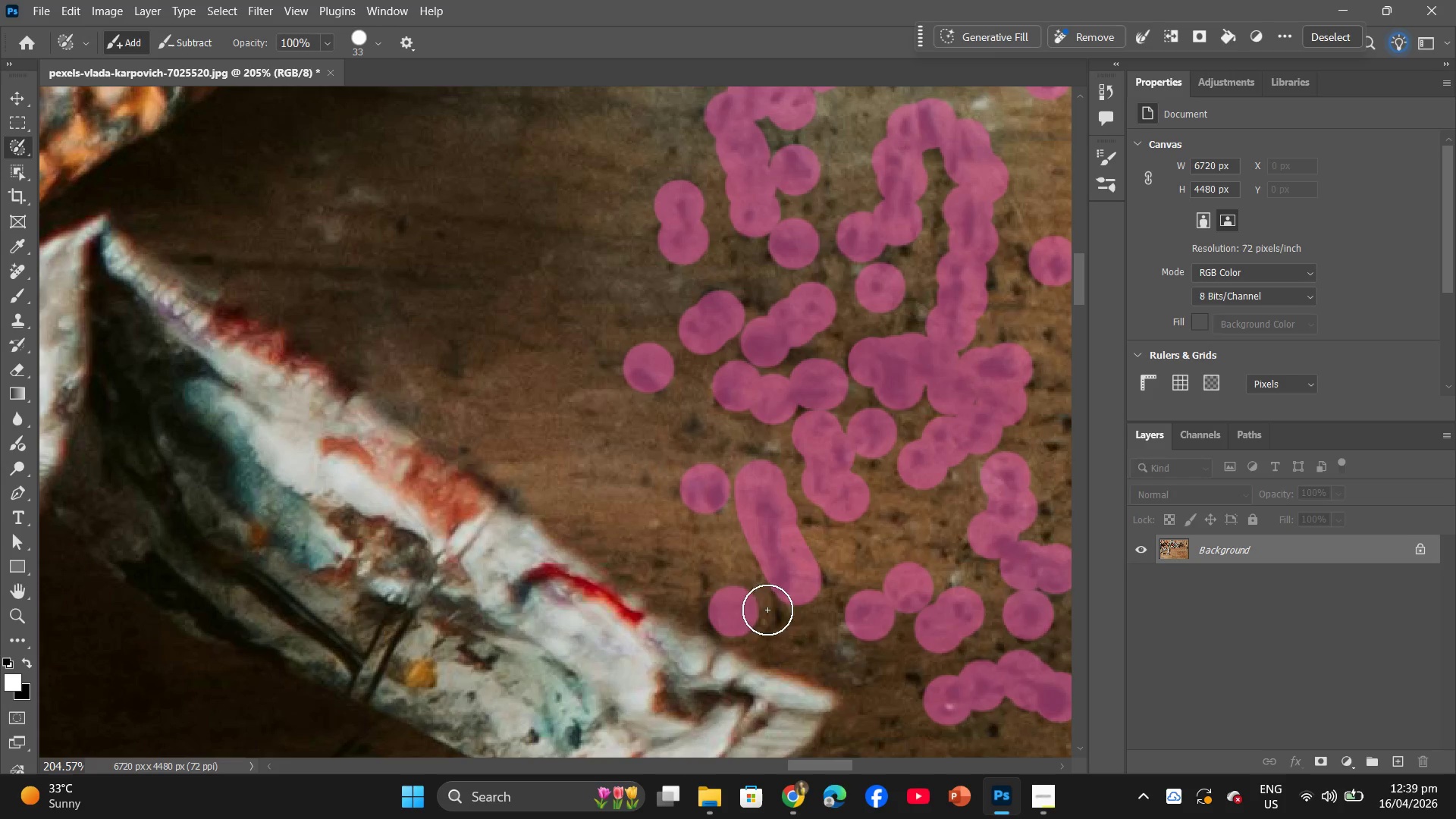 
left_click([772, 608])
 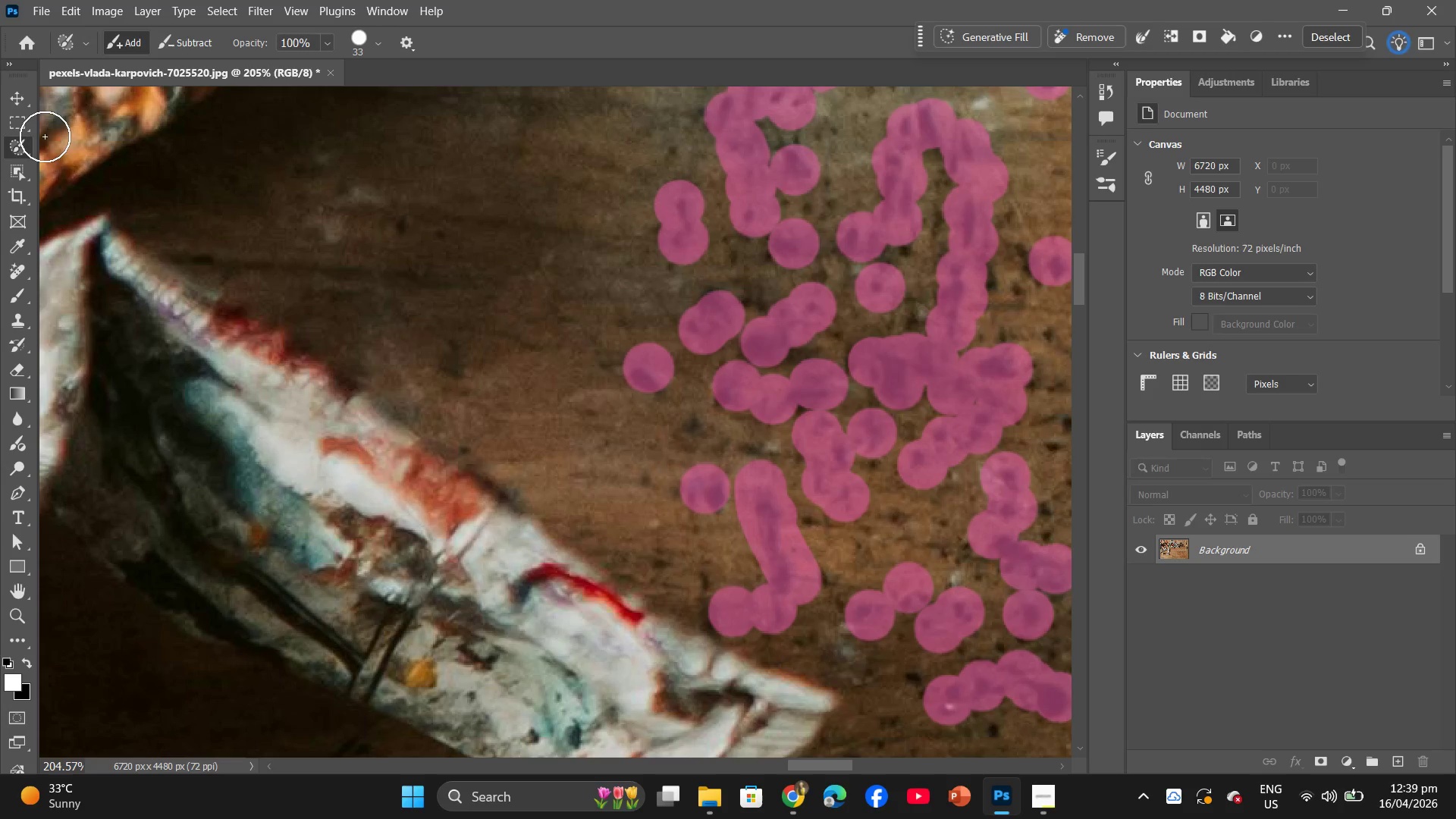 
left_click_drag(start_coordinate=[27, 147], to_coordinate=[106, 165])
 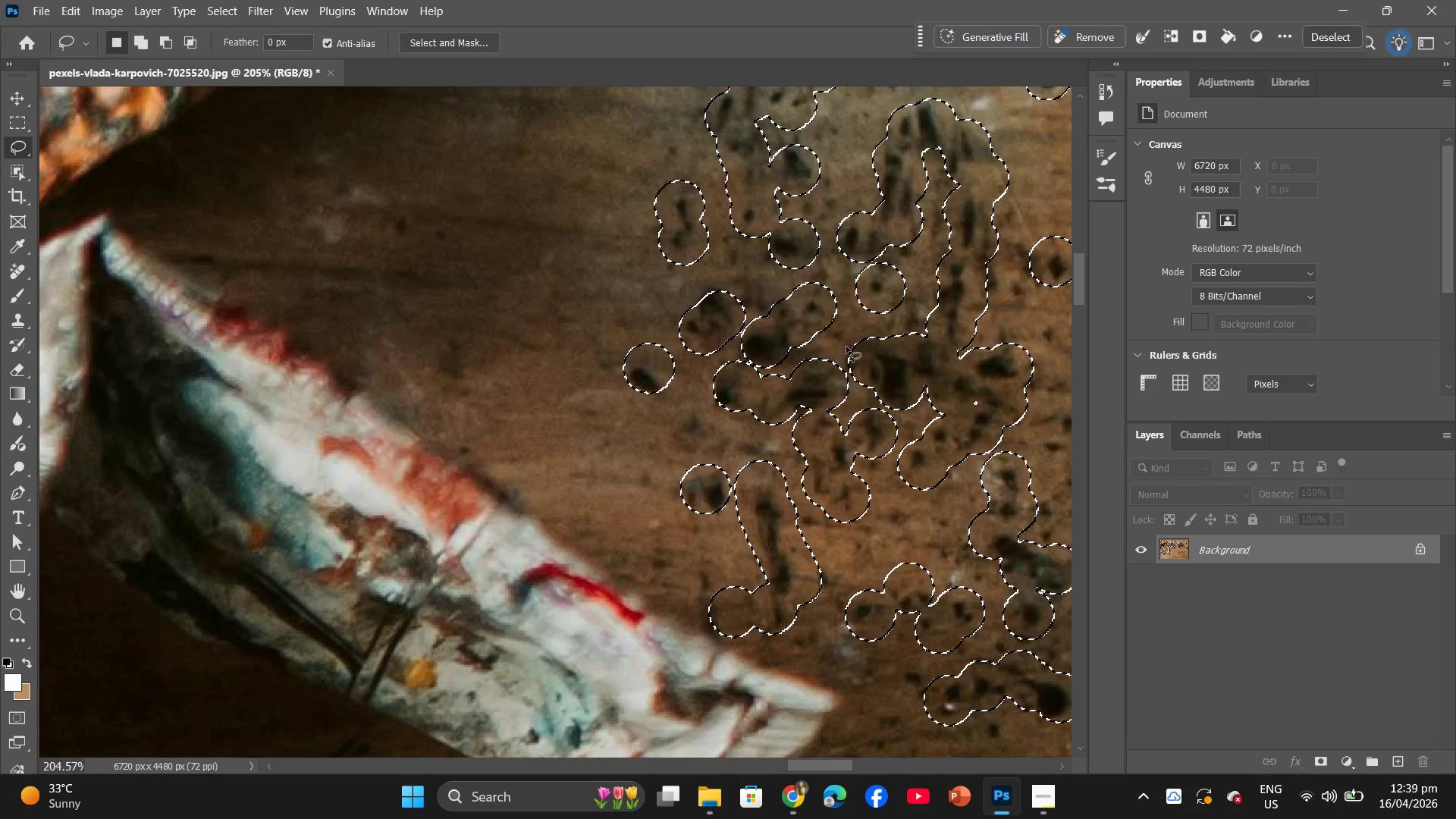 
right_click([846, 347])
 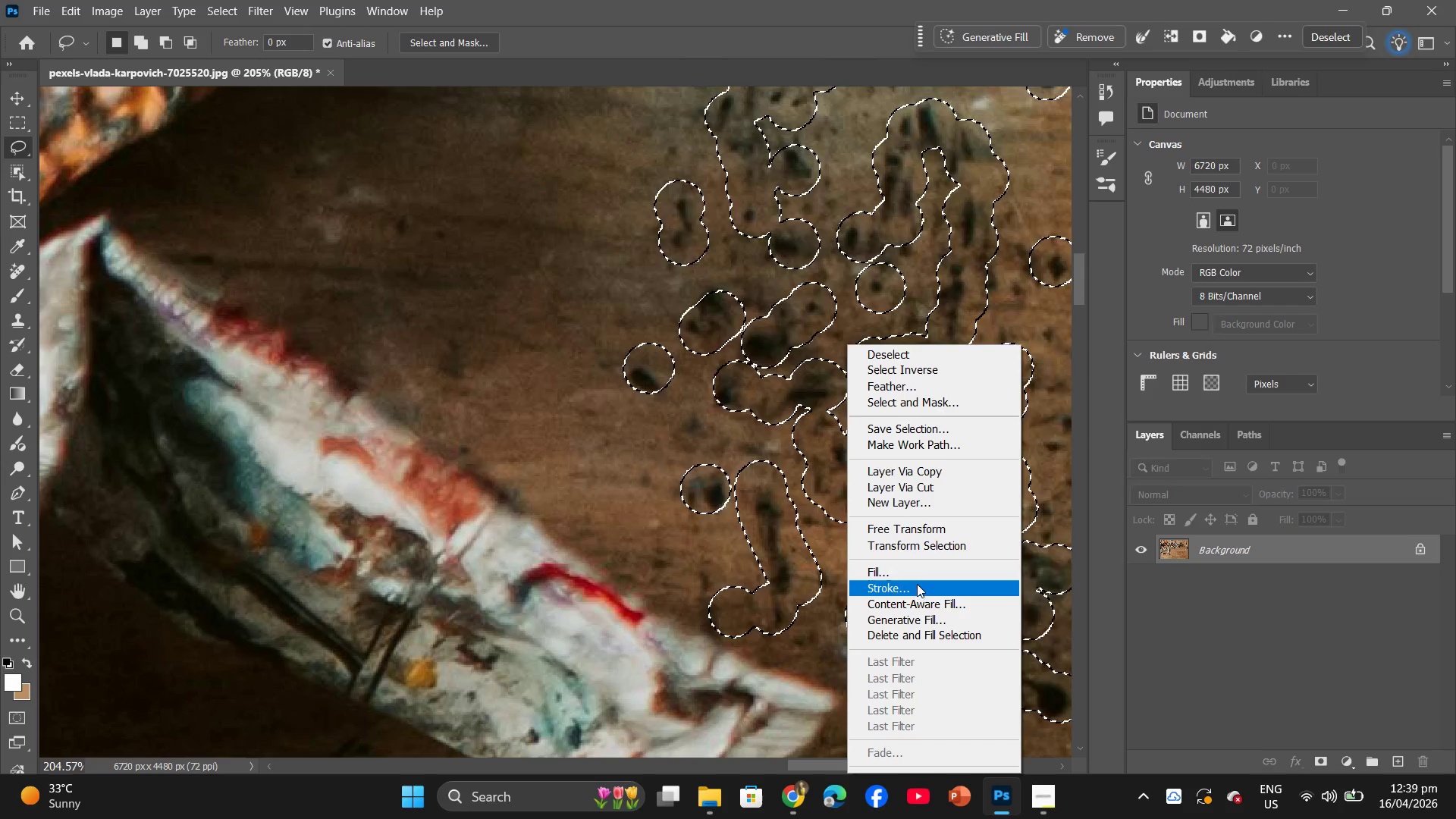 
left_click([914, 578])
 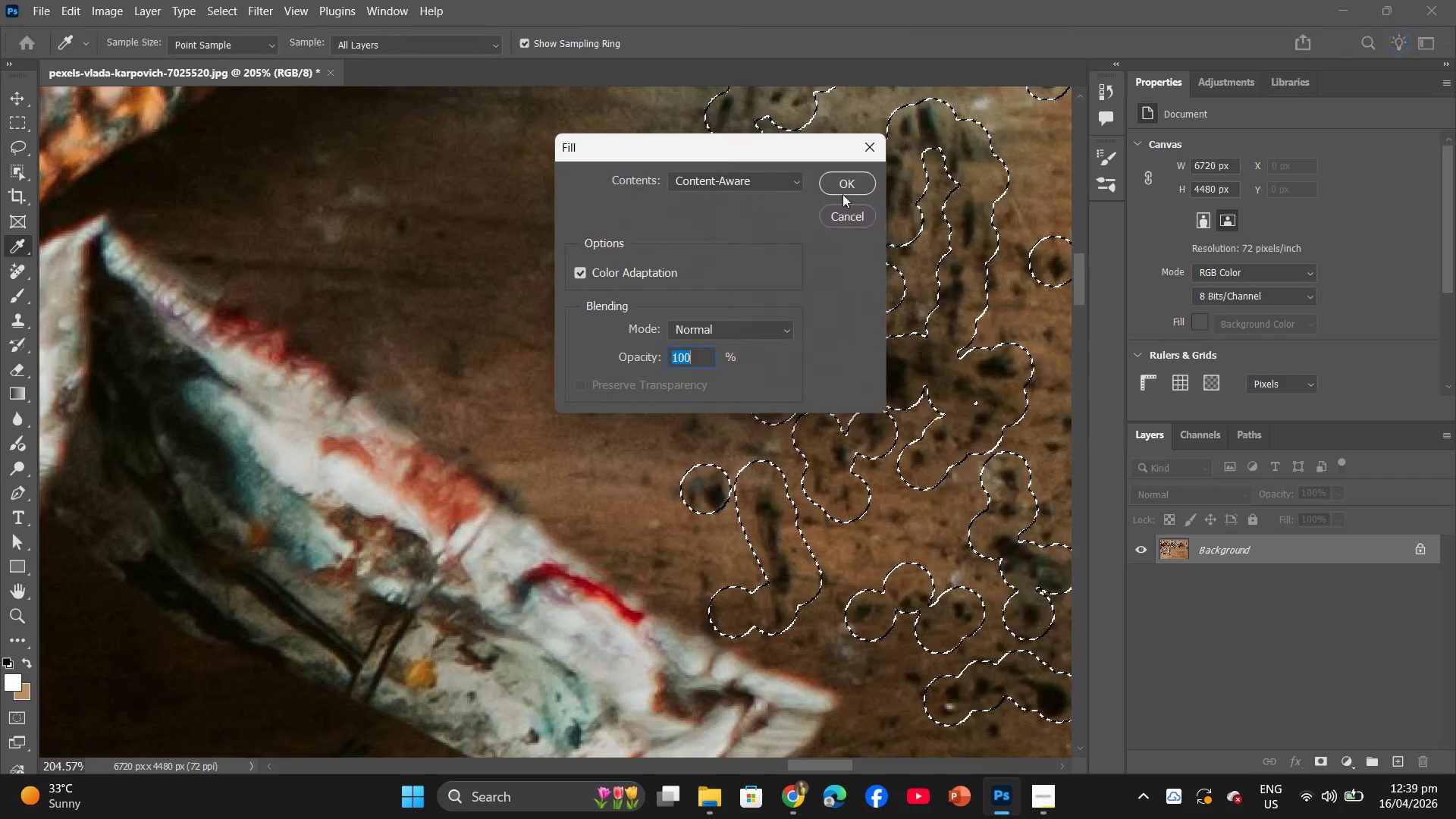 
left_click([843, 185])
 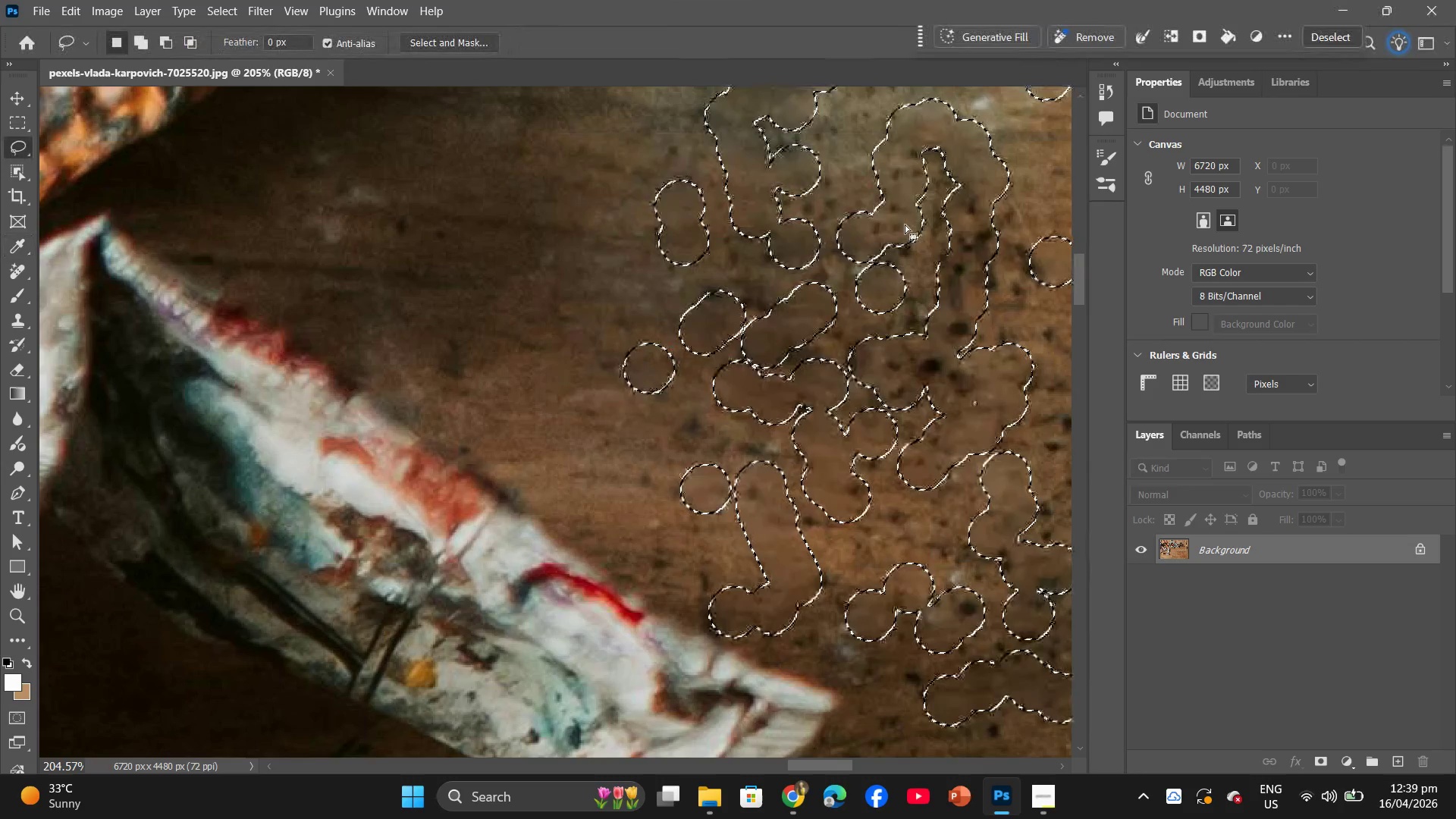 
key(Space)
 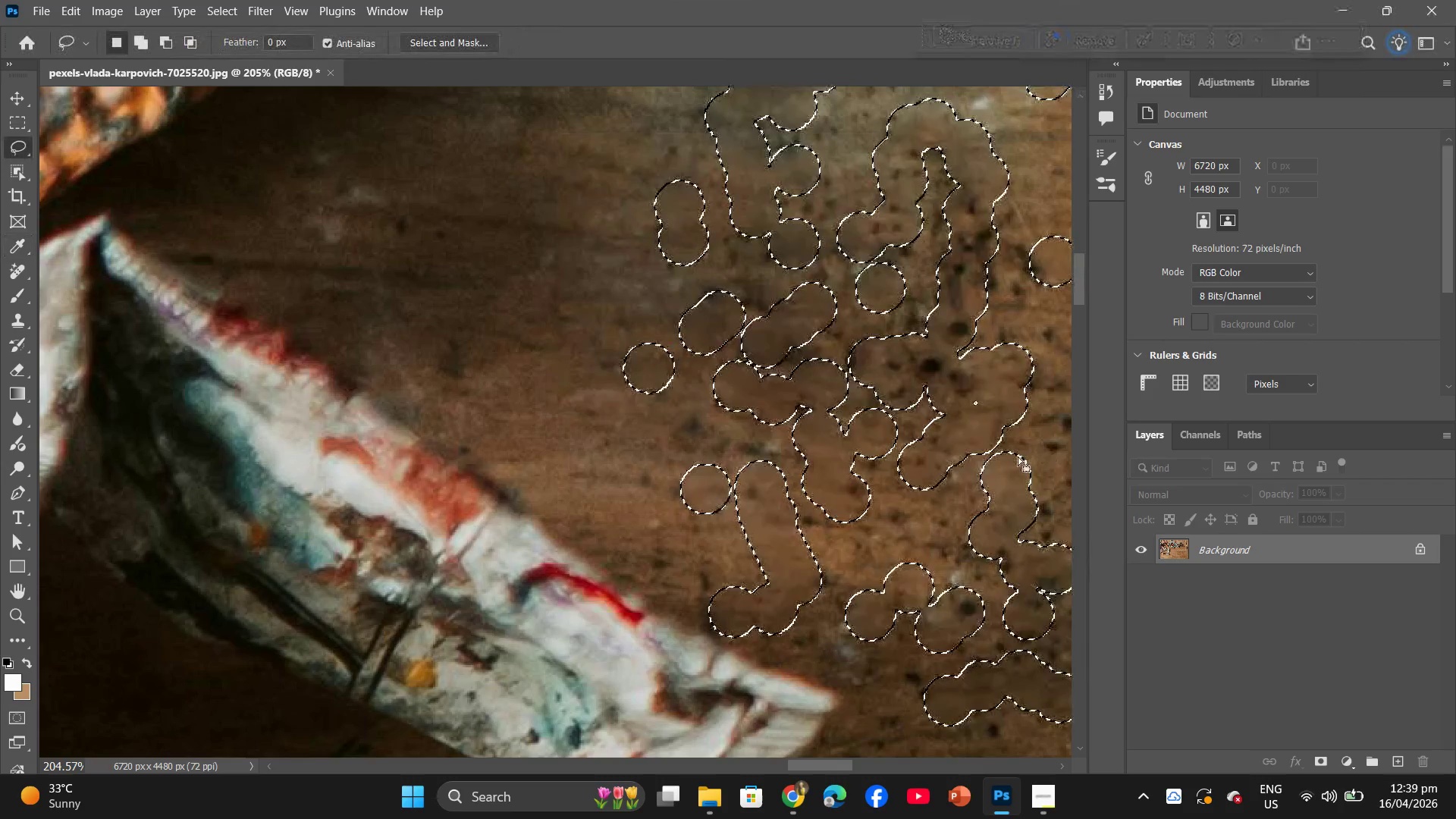 
left_click([1018, 457])
 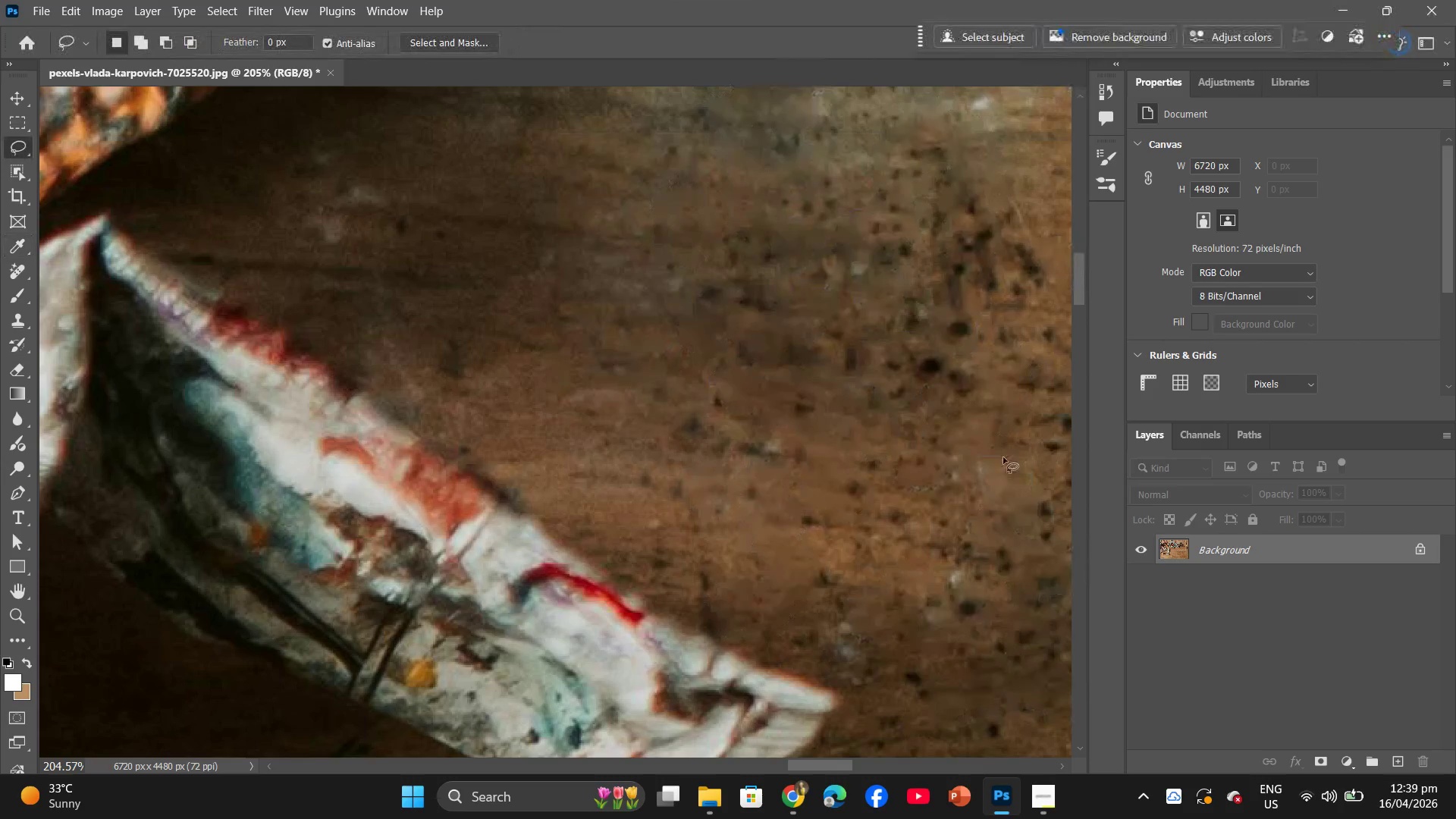 
hold_key(key=AltLeft, duration=0.8)
 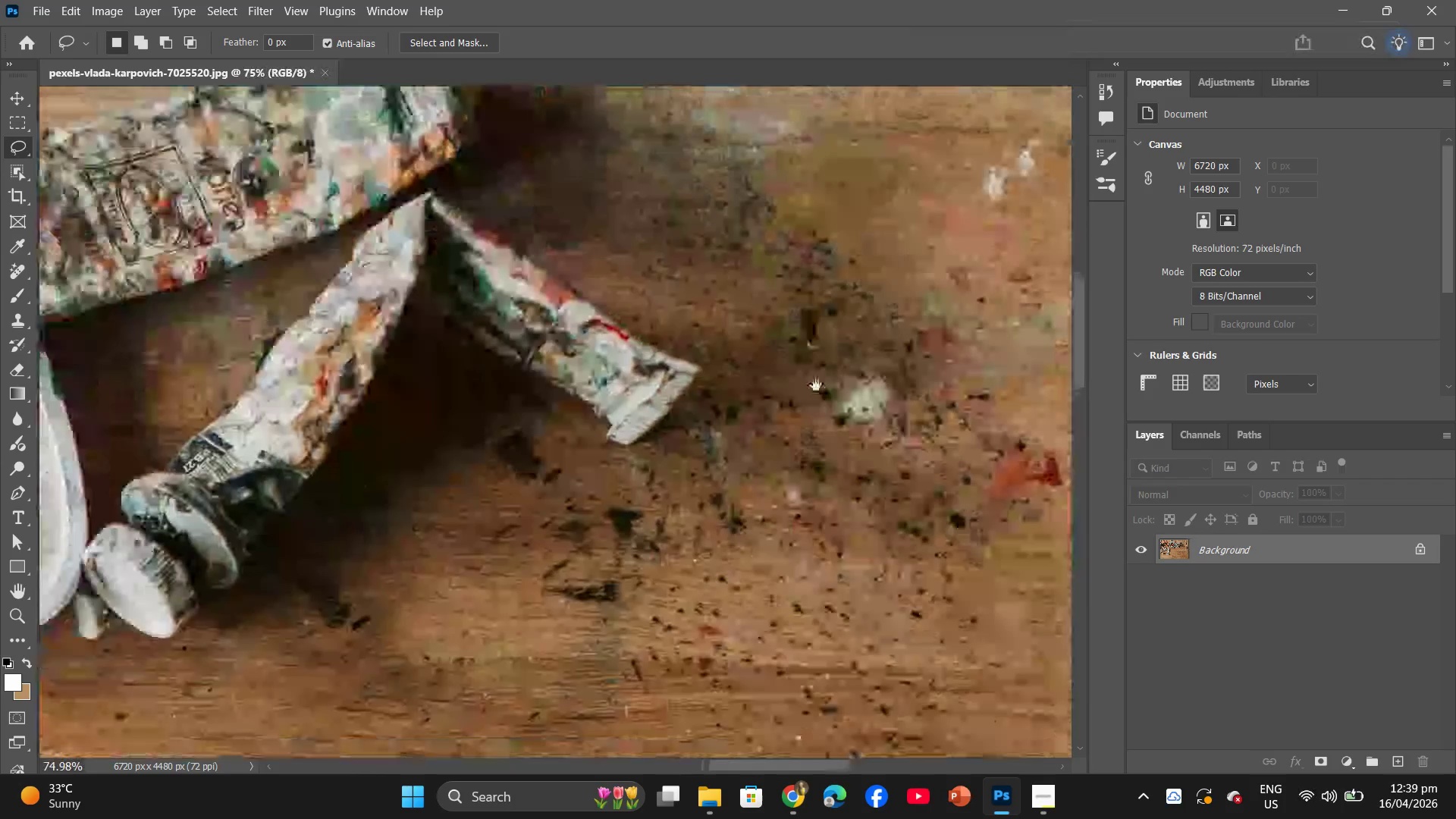 
left_click_drag(start_coordinate=[1047, 547], to_coordinate=[725, 389])
 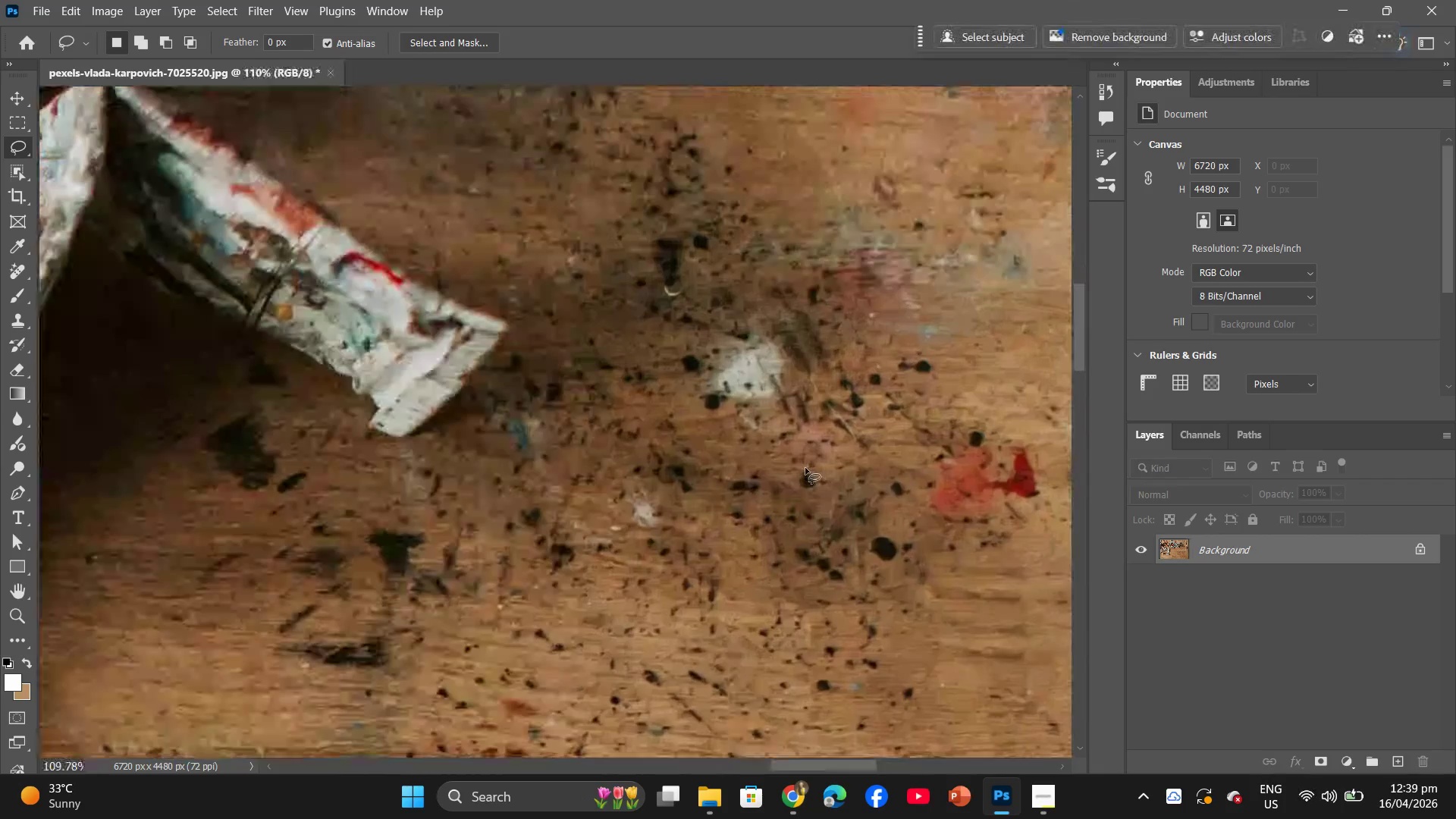 
hold_key(key=Space, duration=0.88)
 